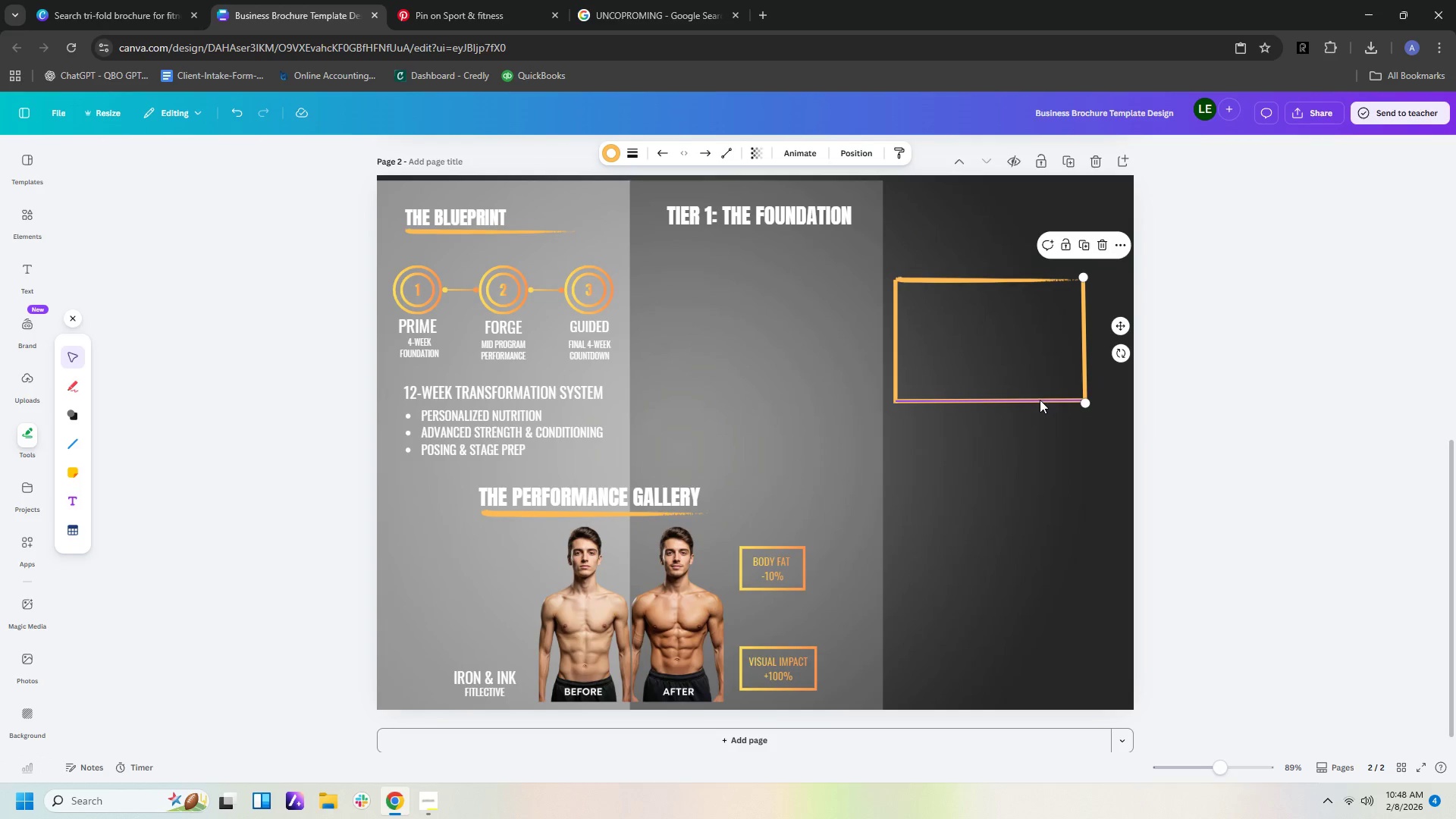 
left_click([1040, 400])
 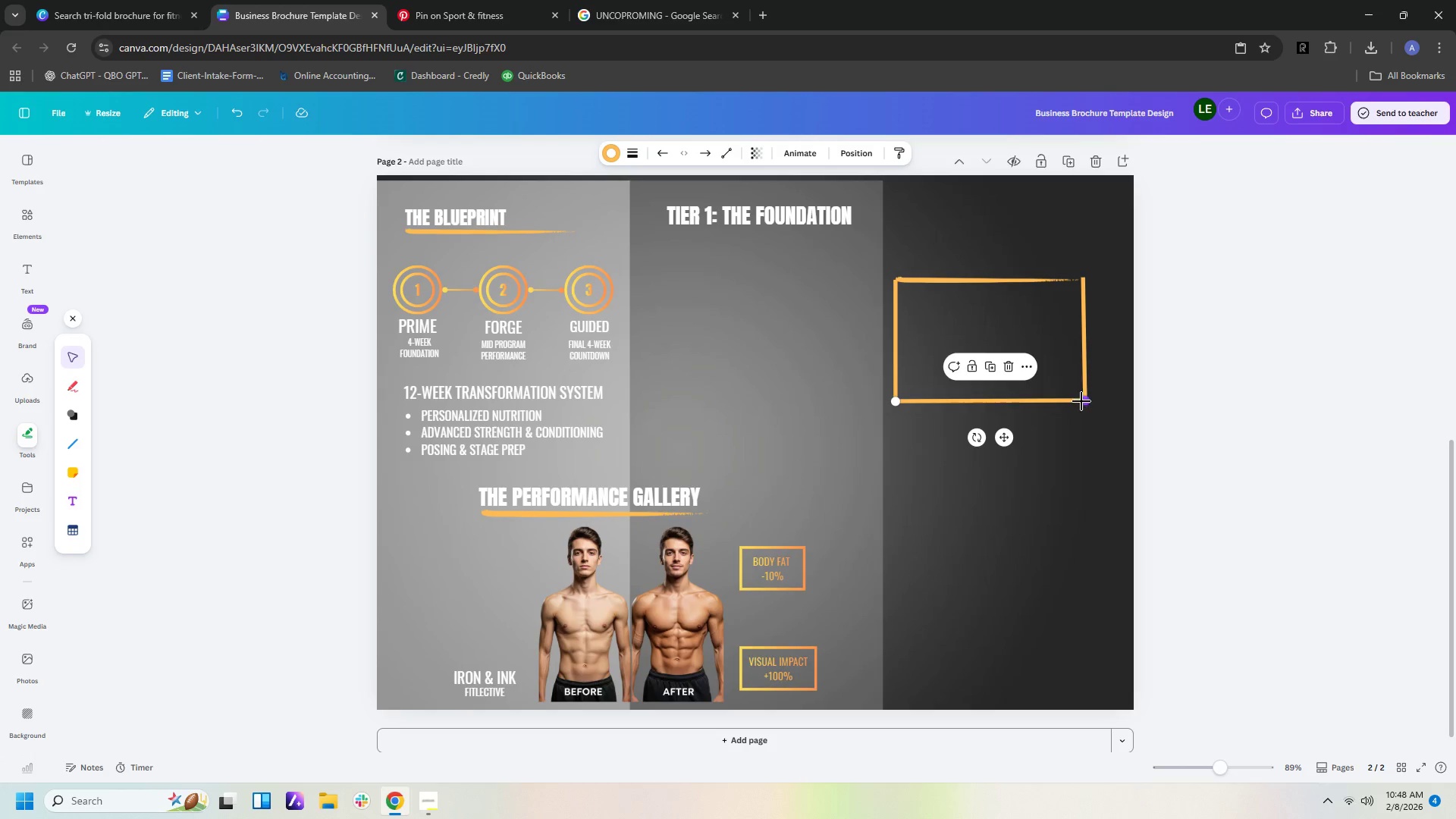 
left_click_drag(start_coordinate=[1082, 401], to_coordinate=[1109, 401])
 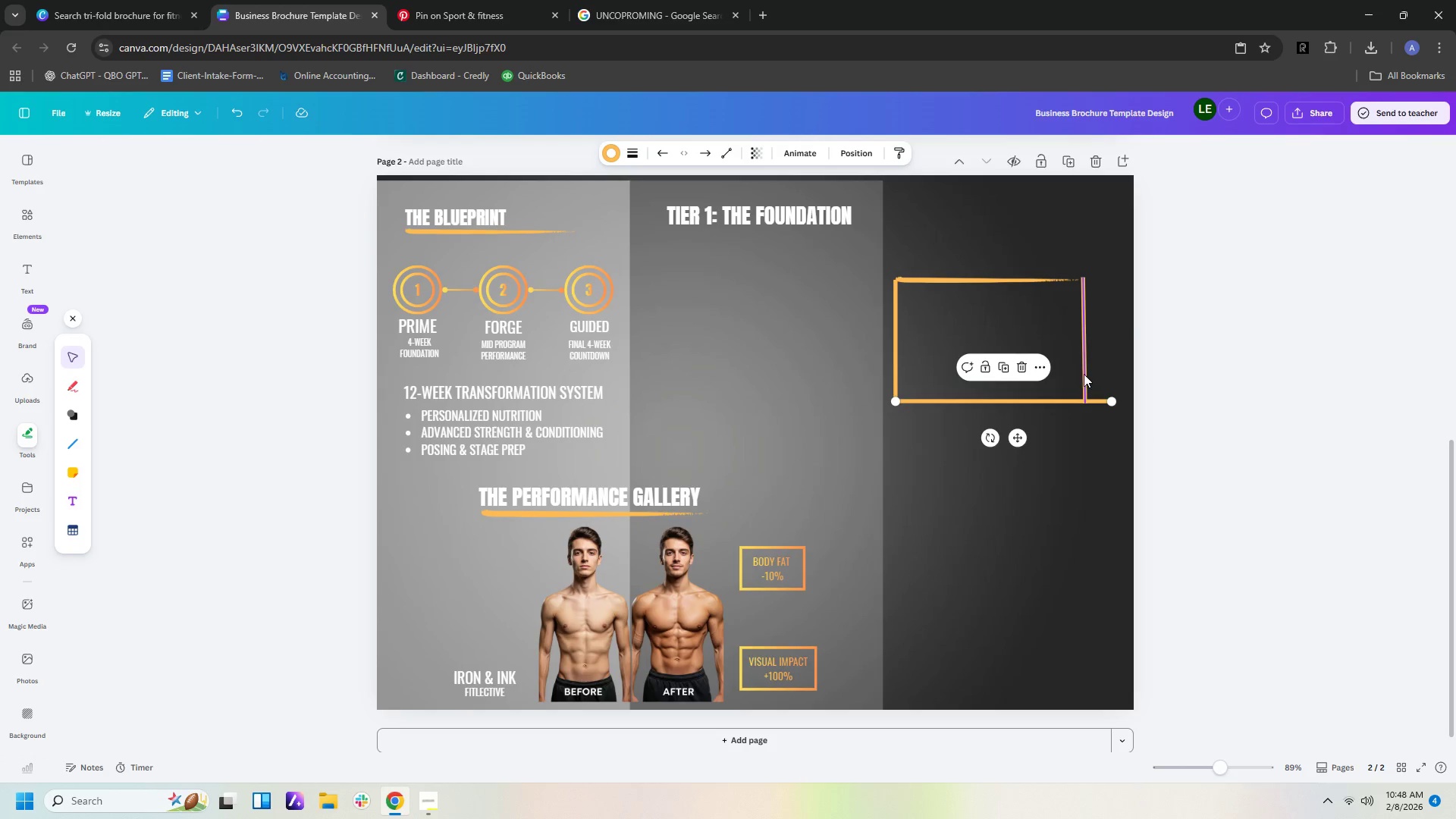 
left_click([1084, 374])
 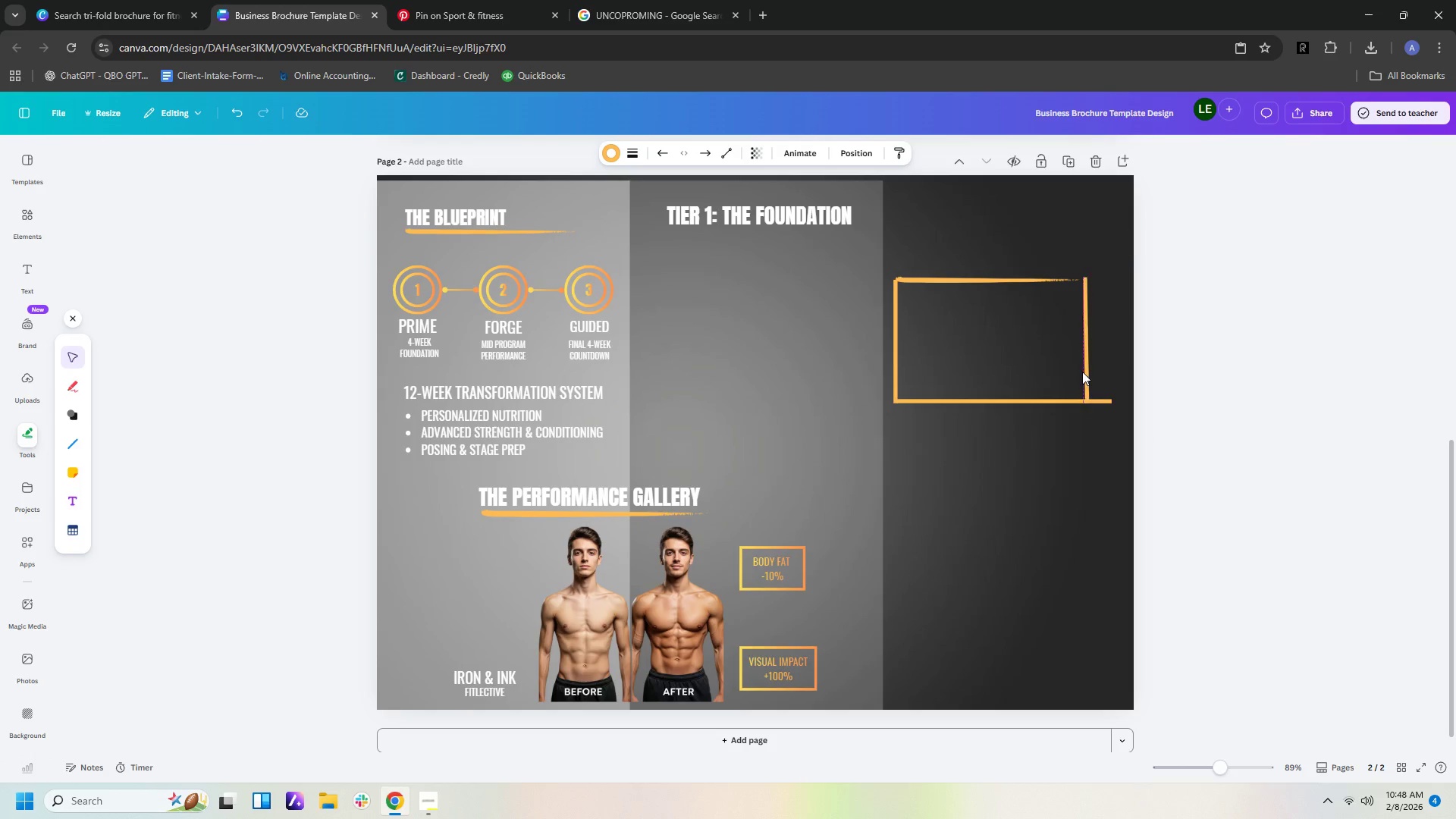 
hold_key(key=ArrowRight, duration=0.88)
 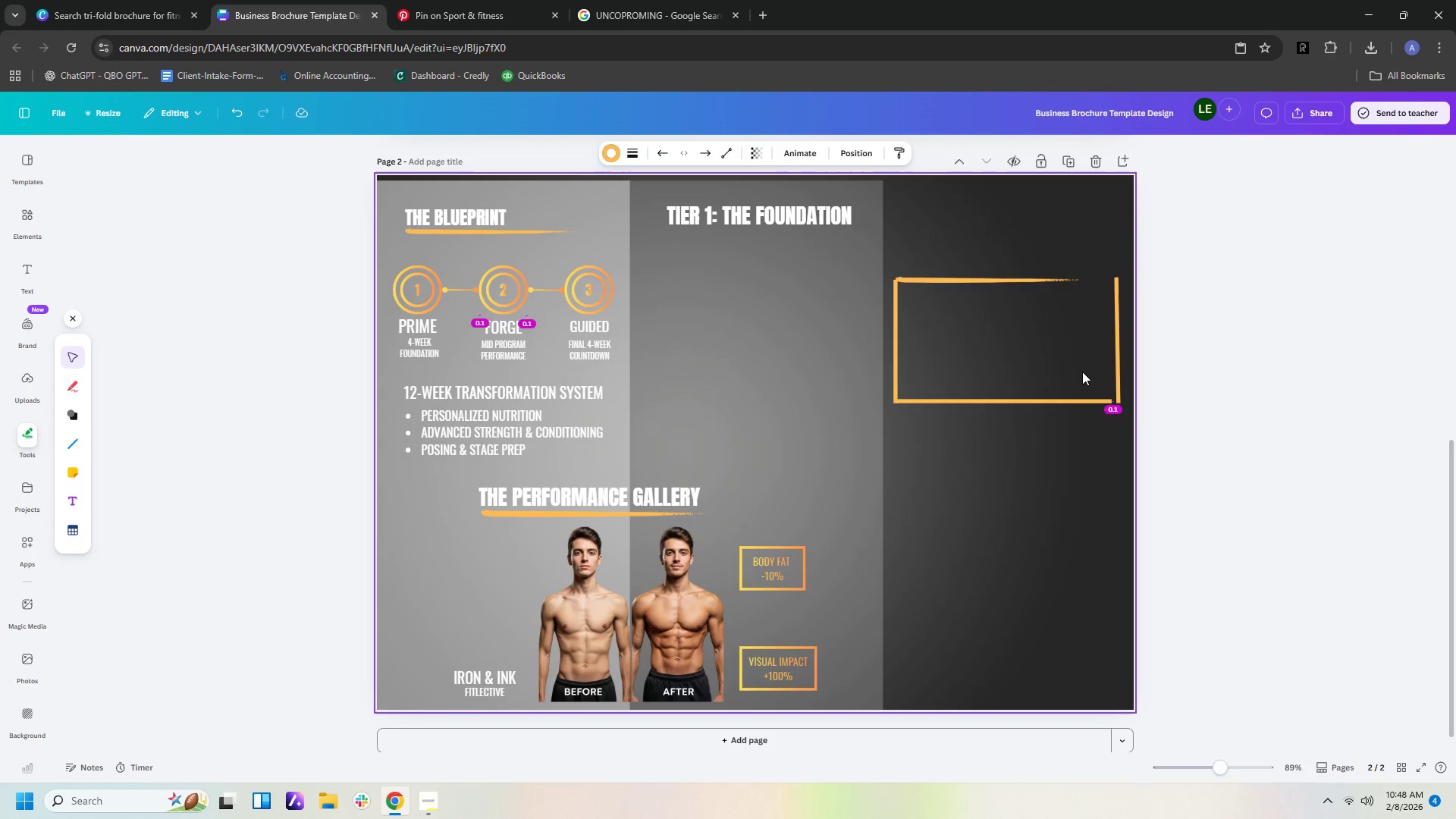 
key(ArrowDown)
 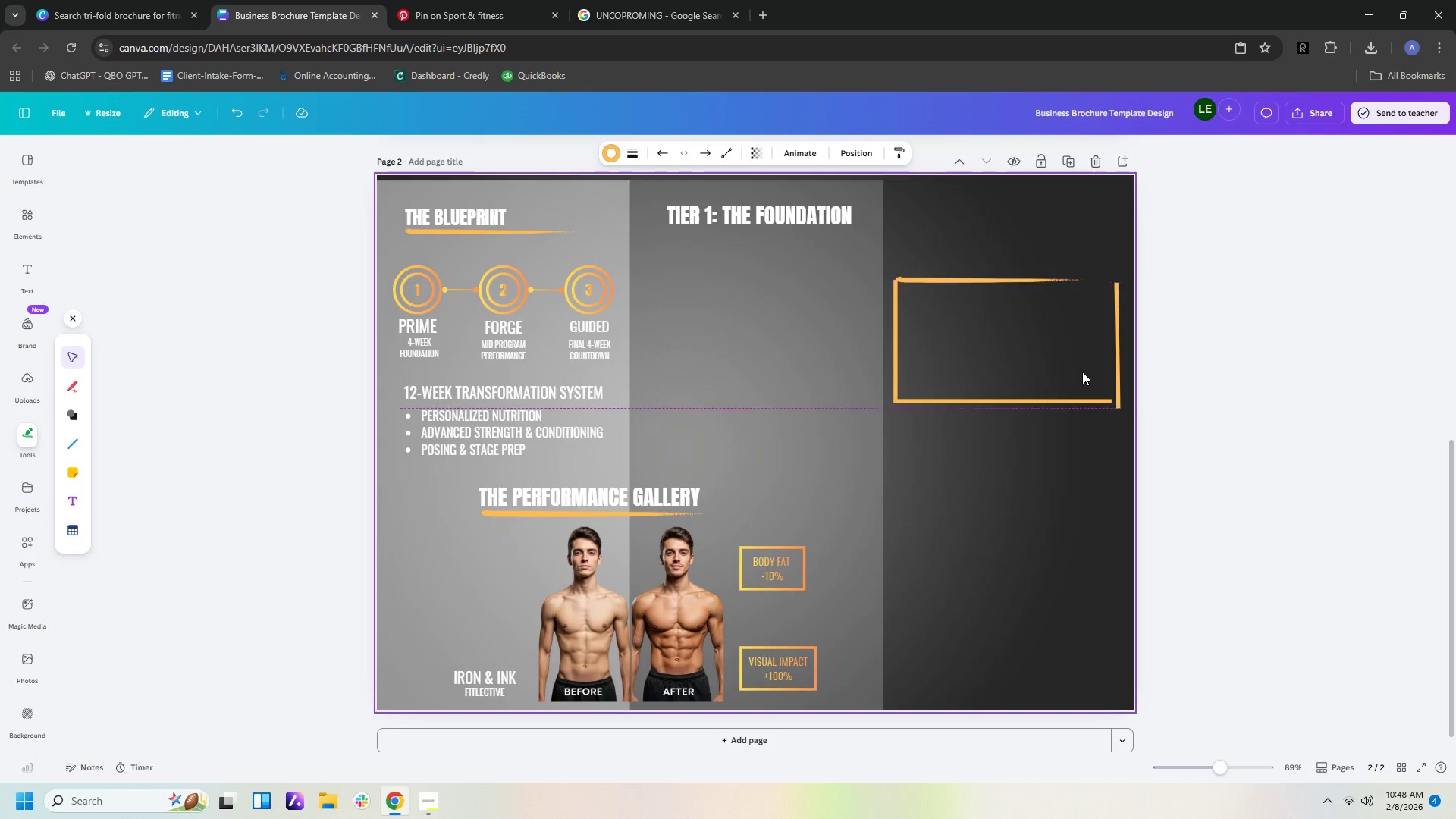 
key(ArrowDown)
 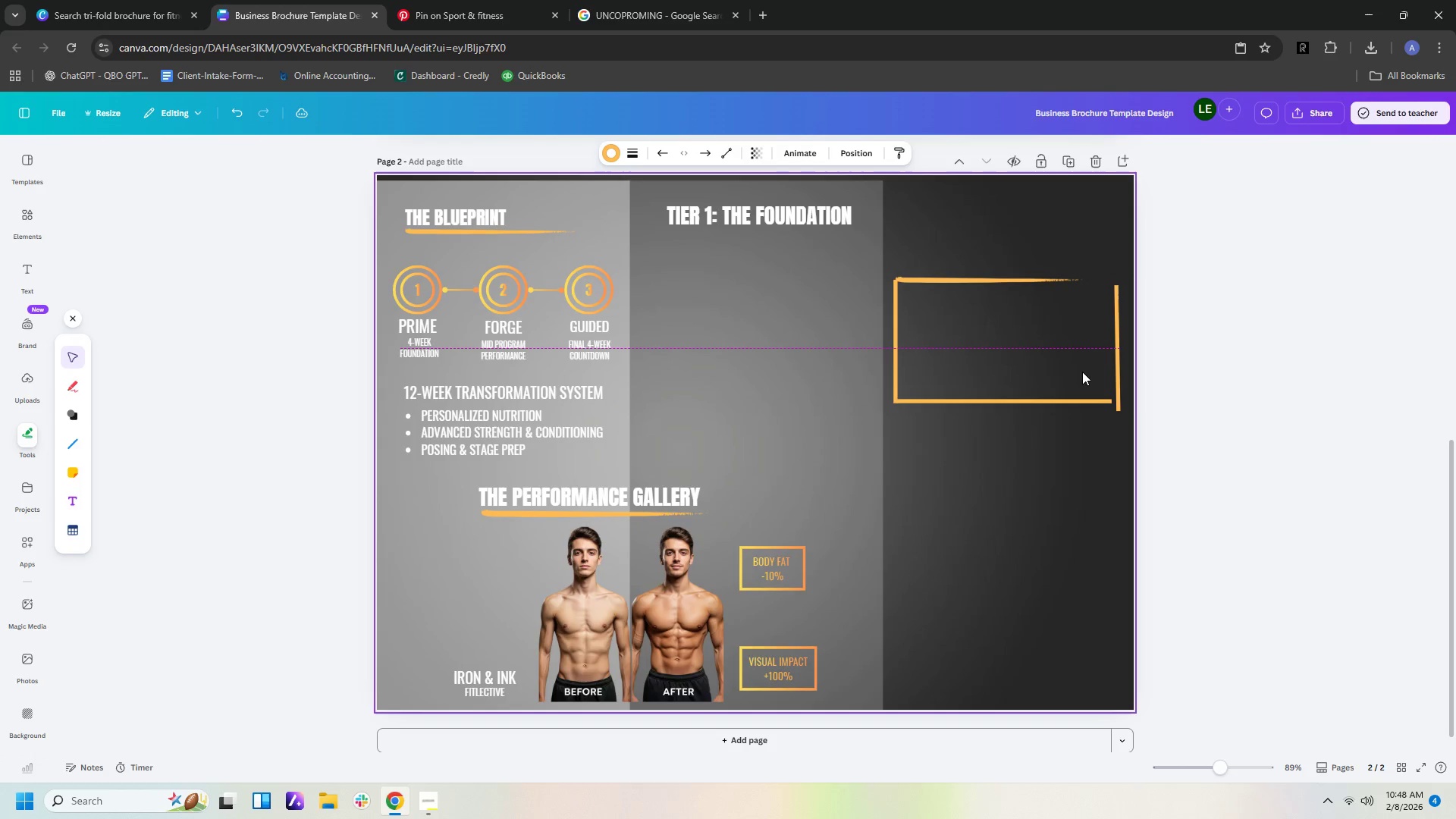 
key(ArrowDown)
 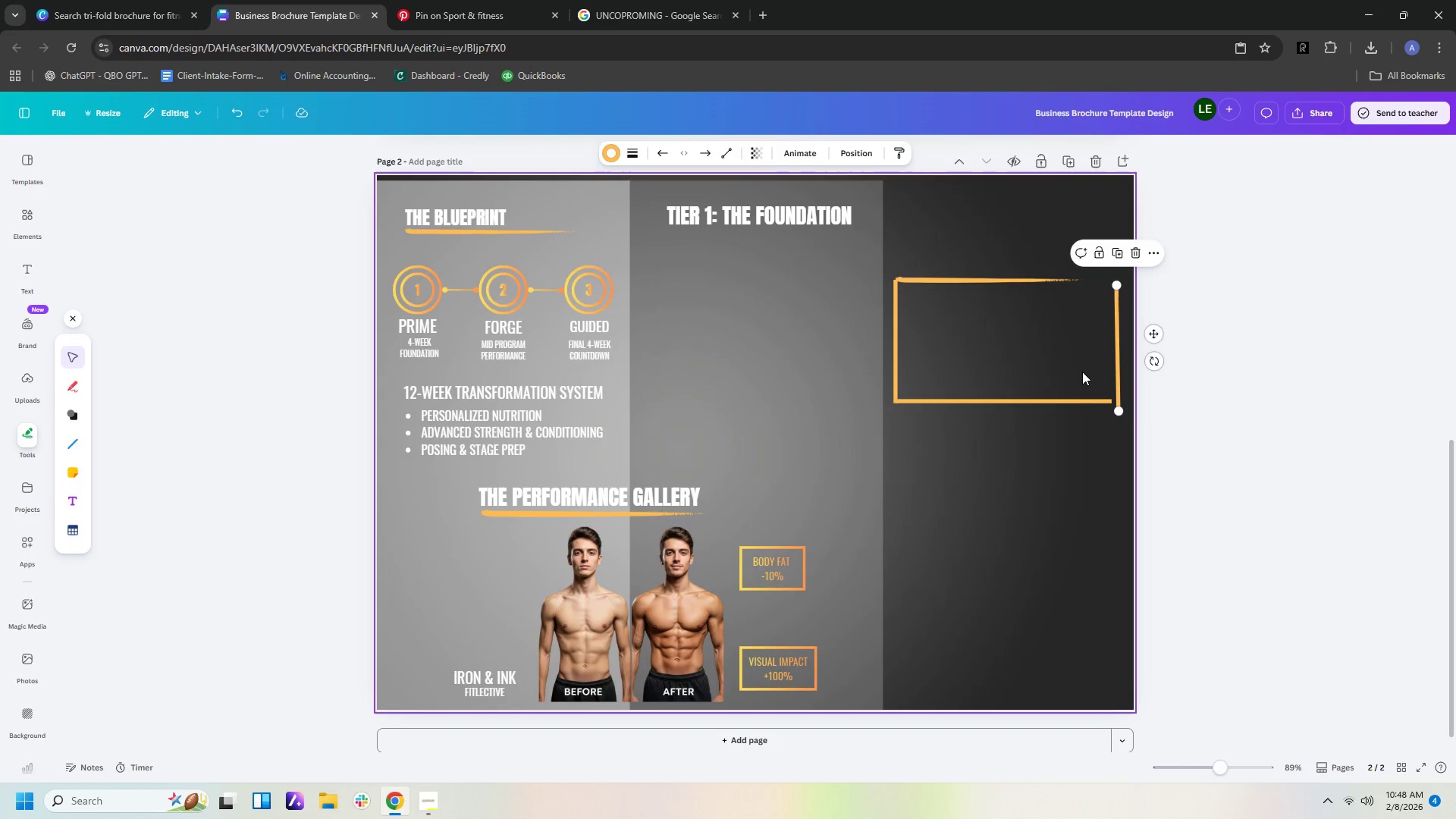 
key(ArrowUp)
 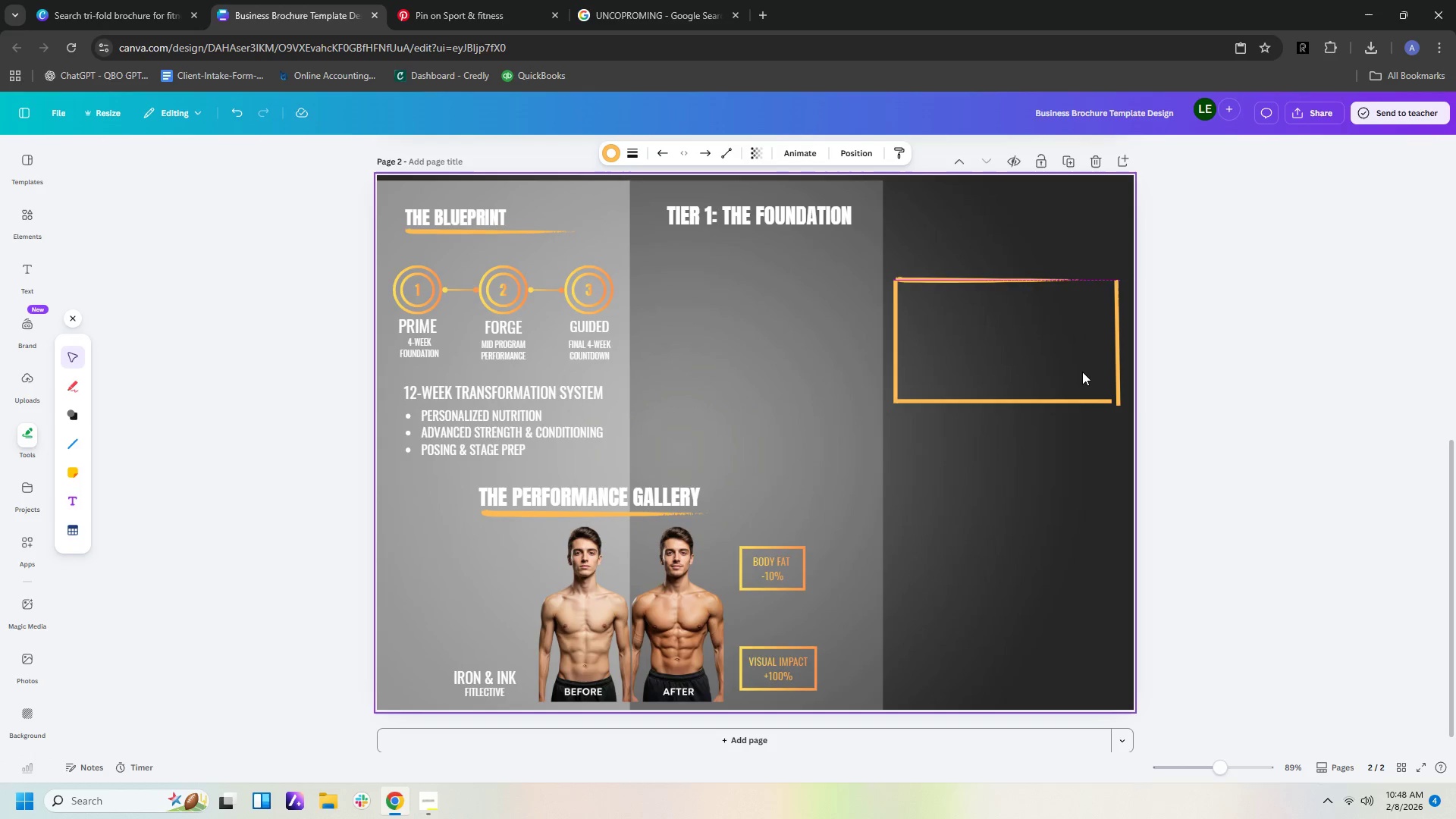 
key(ArrowUp)
 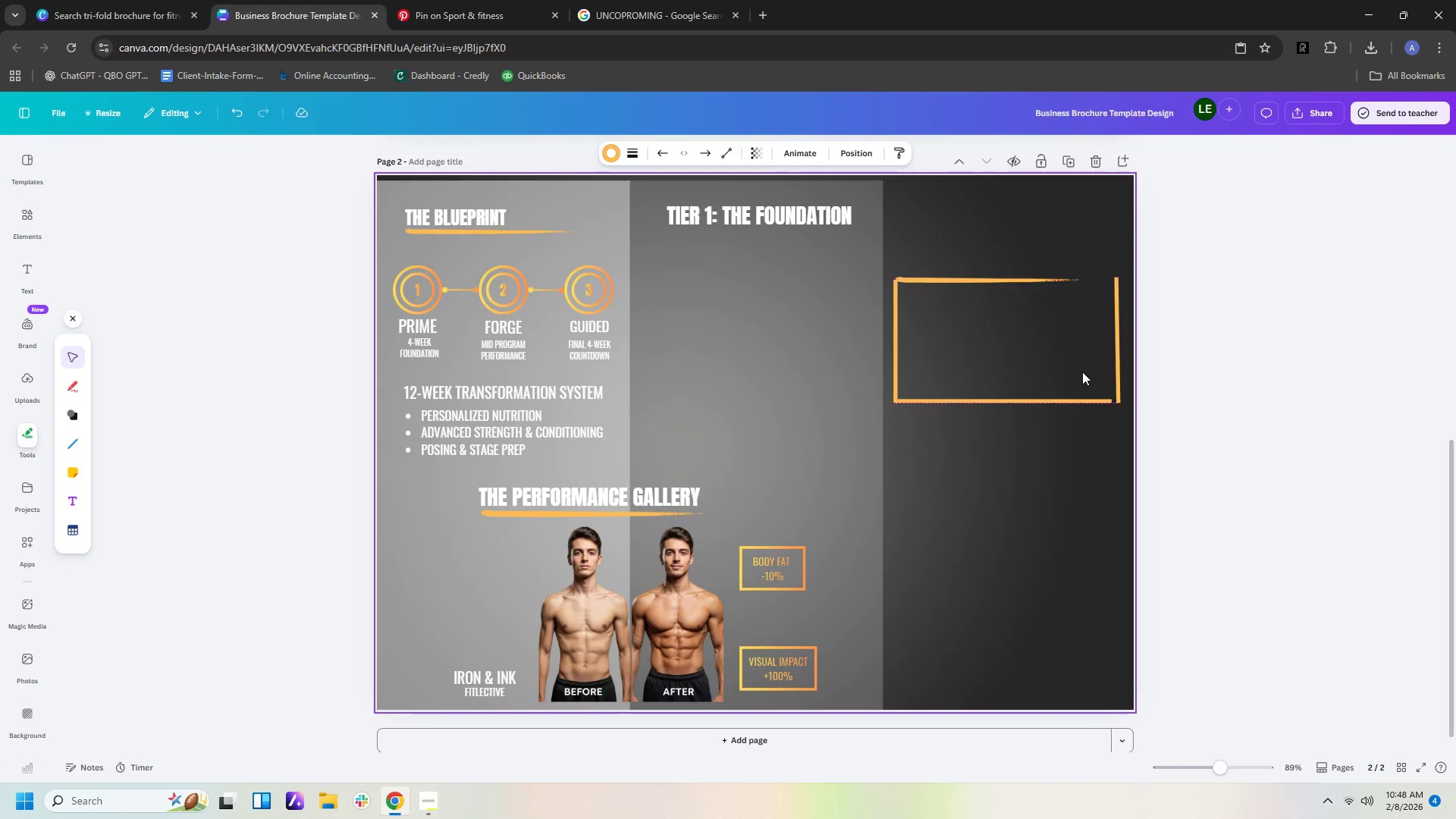 
key(ArrowUp)
 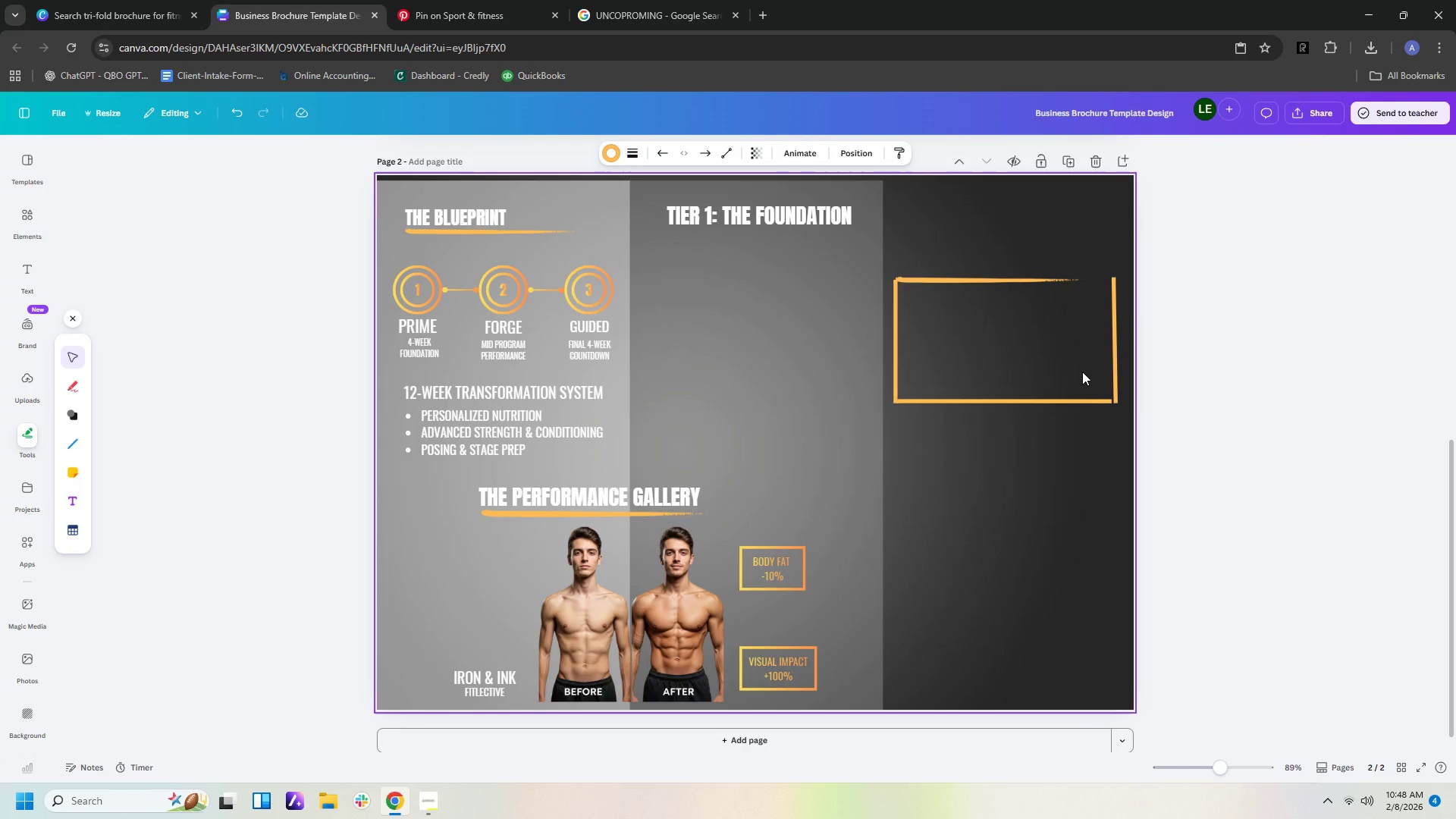 
key(ArrowLeft)
 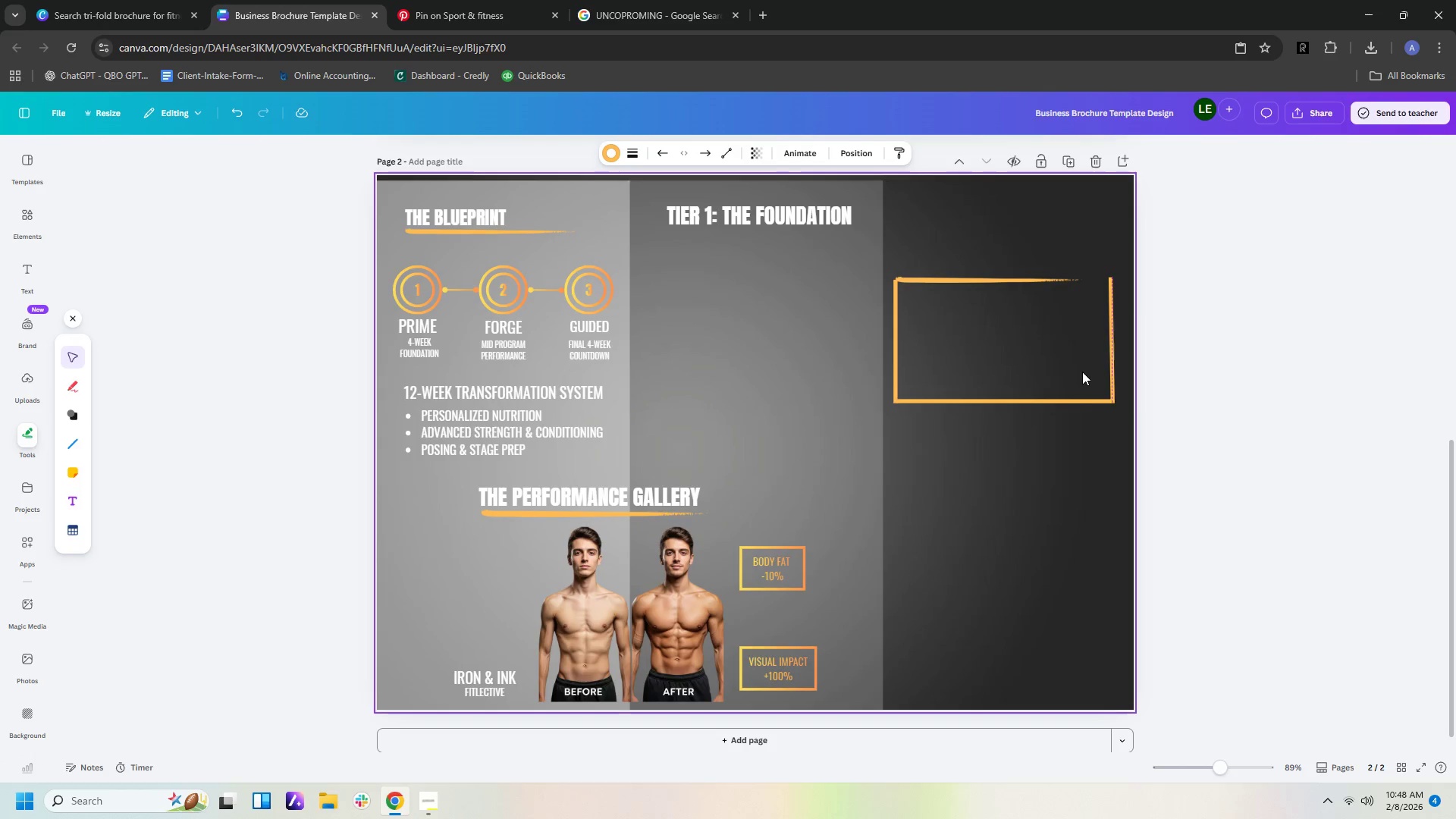 
key(ArrowLeft)
 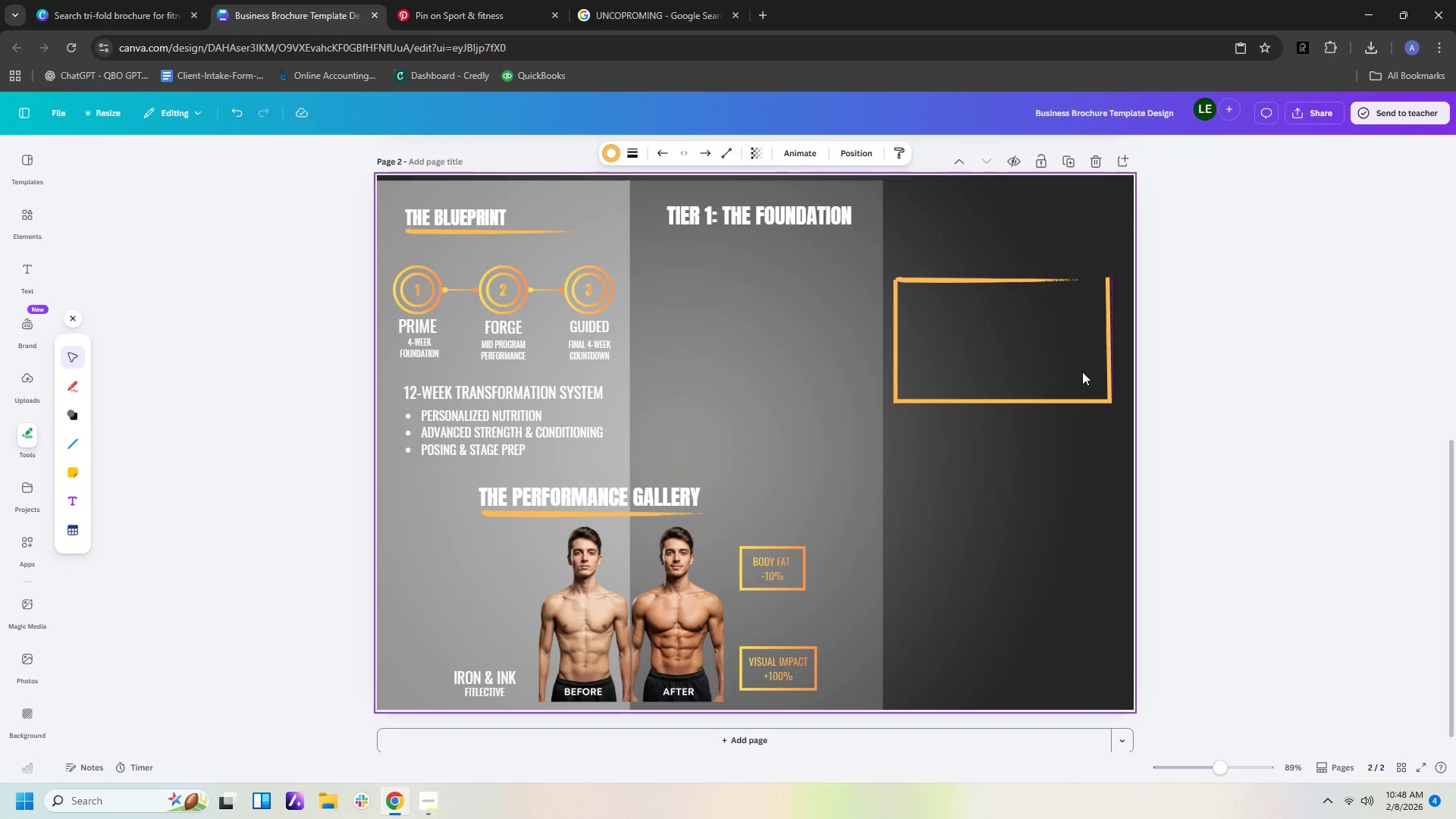 
key(ArrowLeft)
 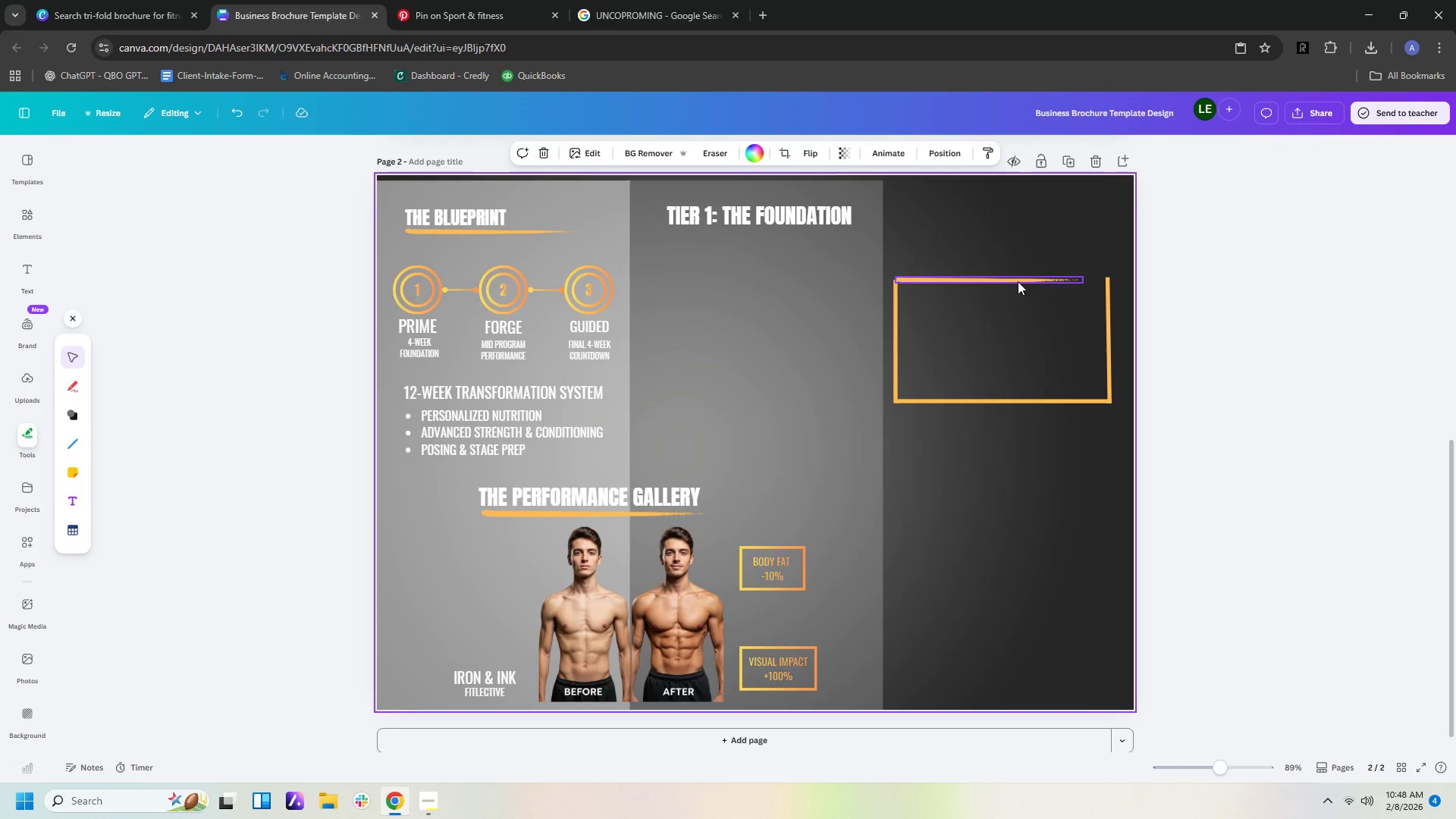 
wait(6.36)
 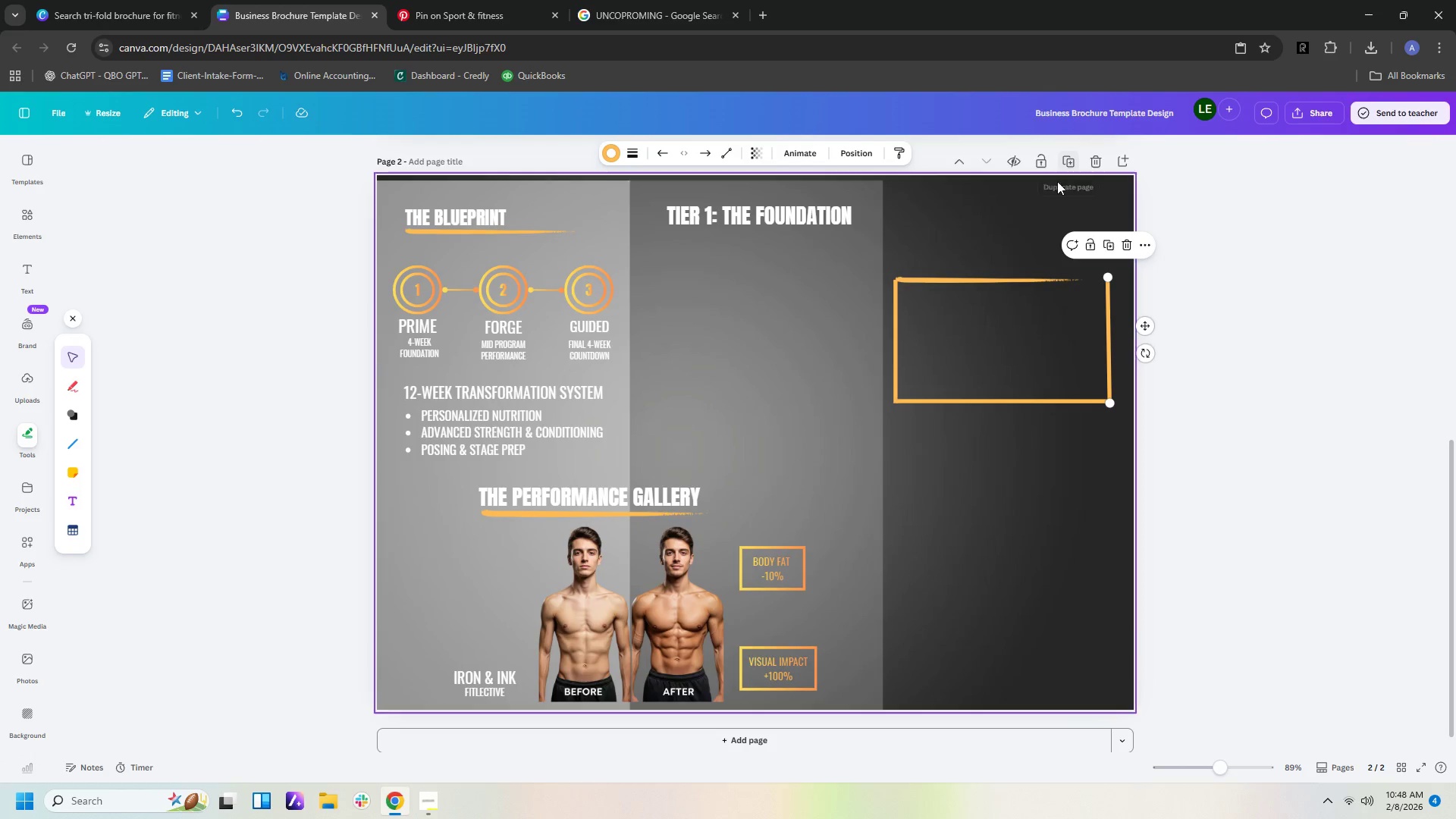 
left_click([1018, 281])
 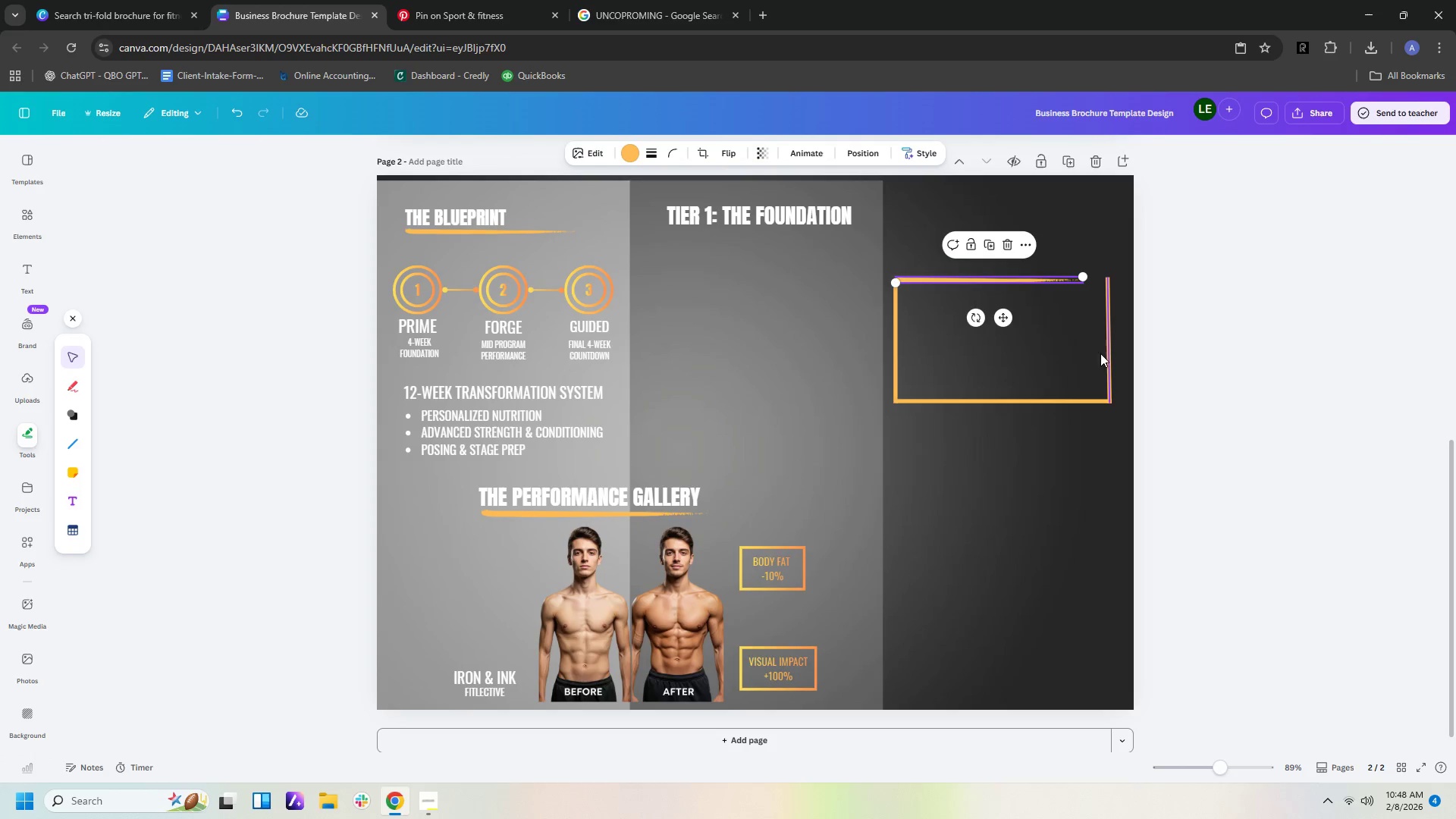 
left_click([1104, 413])
 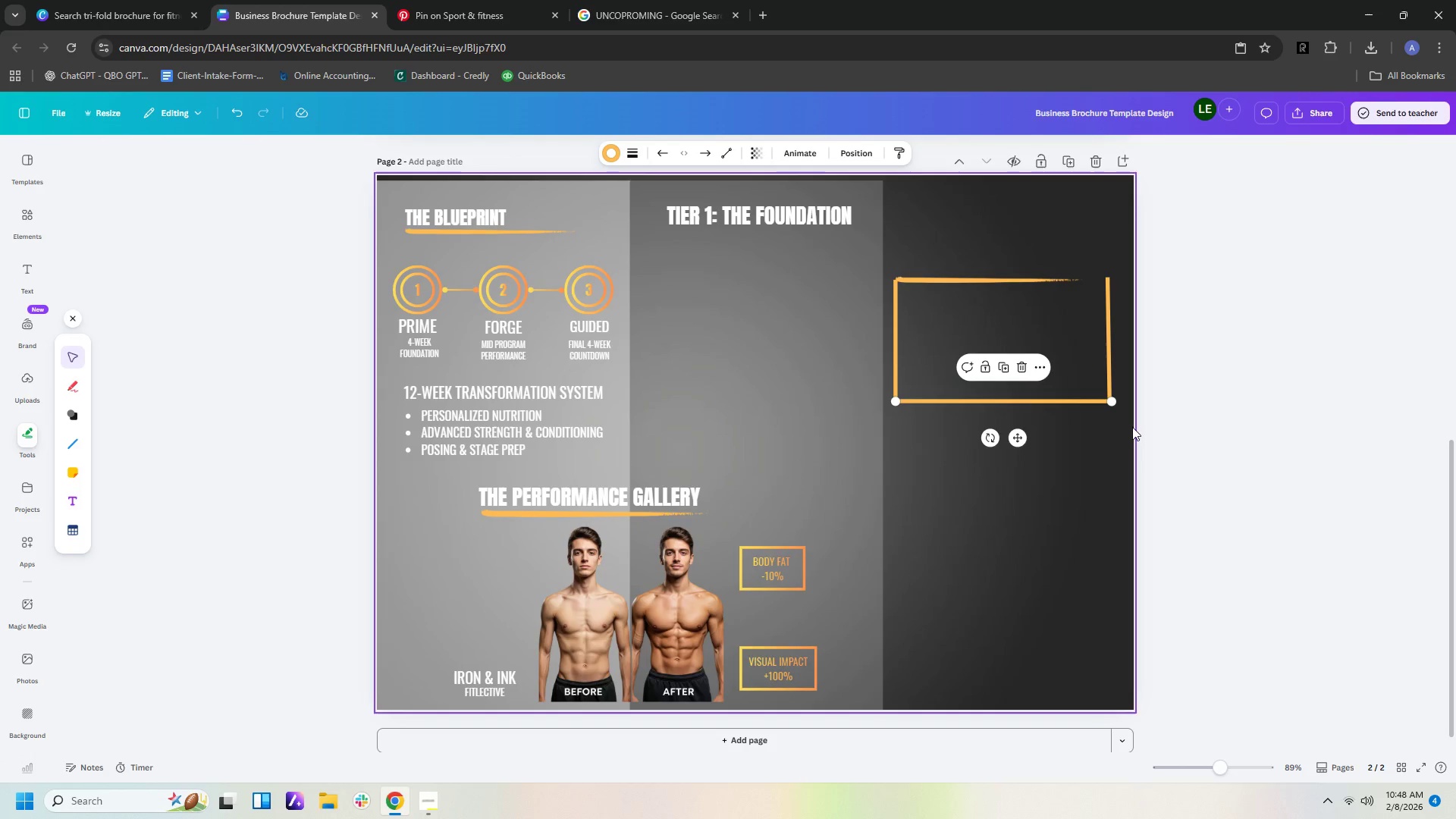 
left_click_drag(start_coordinate=[1207, 425], to_coordinate=[894, 268])
 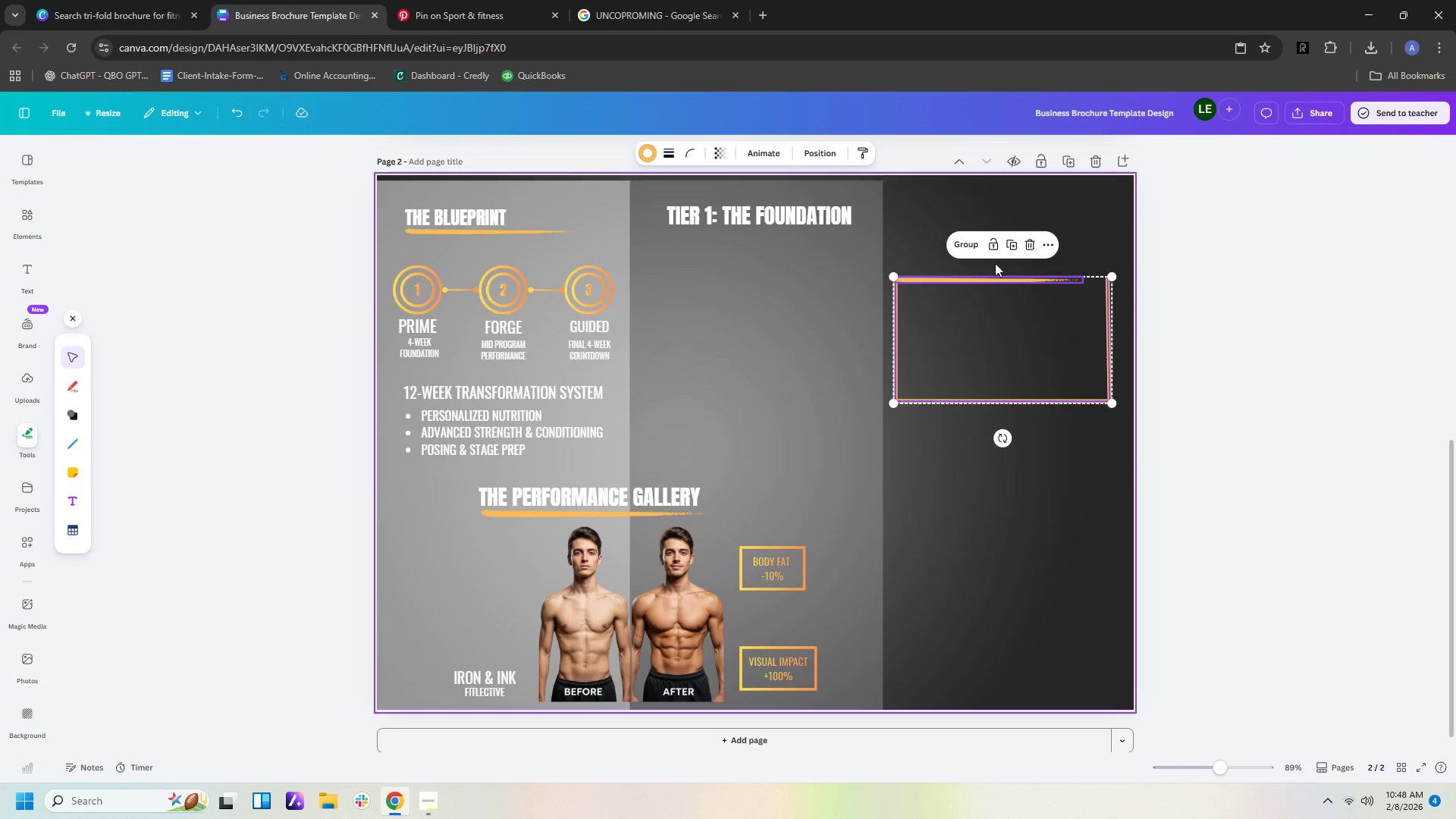 
left_click([967, 243])
 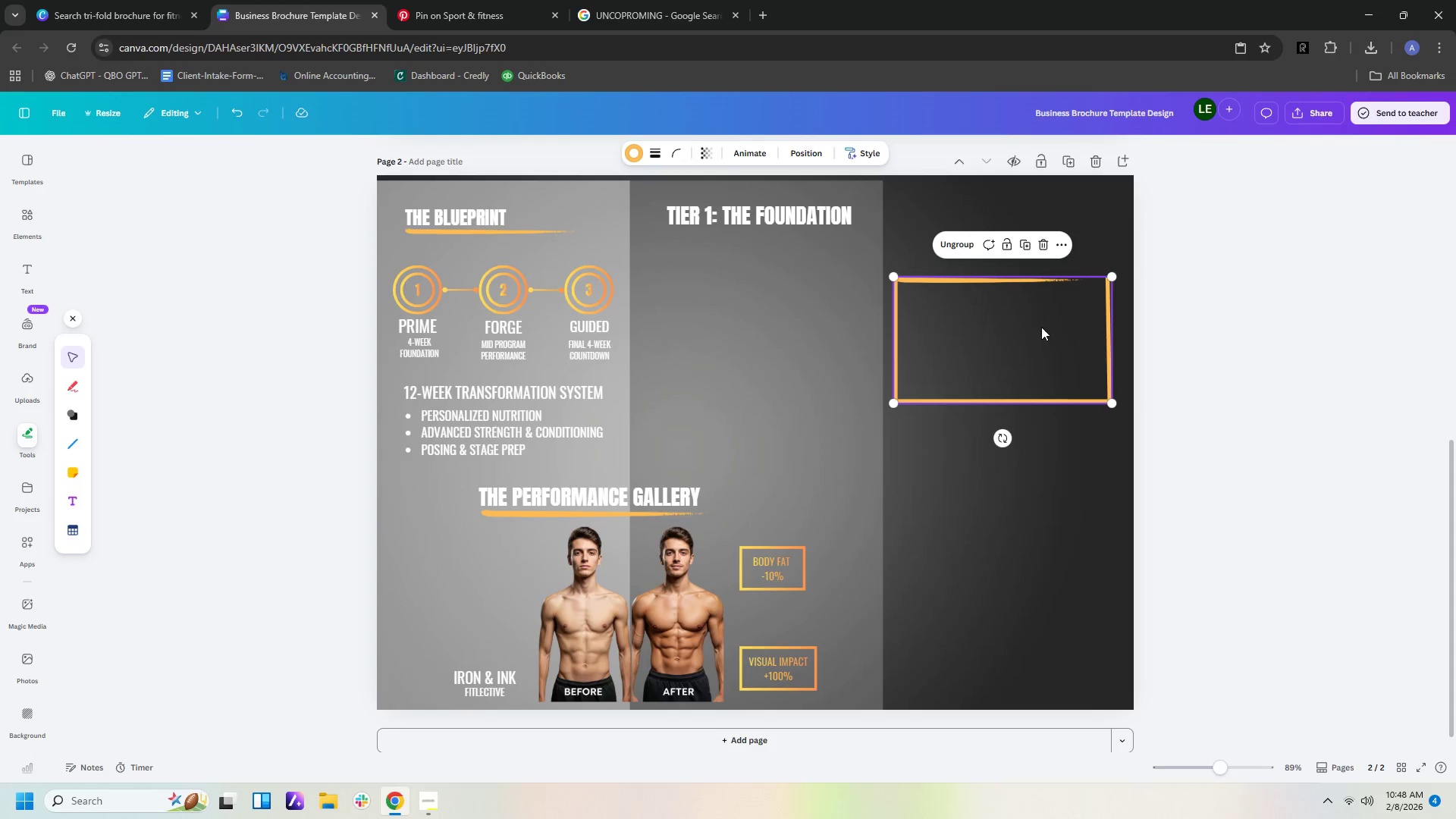 
left_click_drag(start_coordinate=[1041, 328], to_coordinate=[795, 288])
 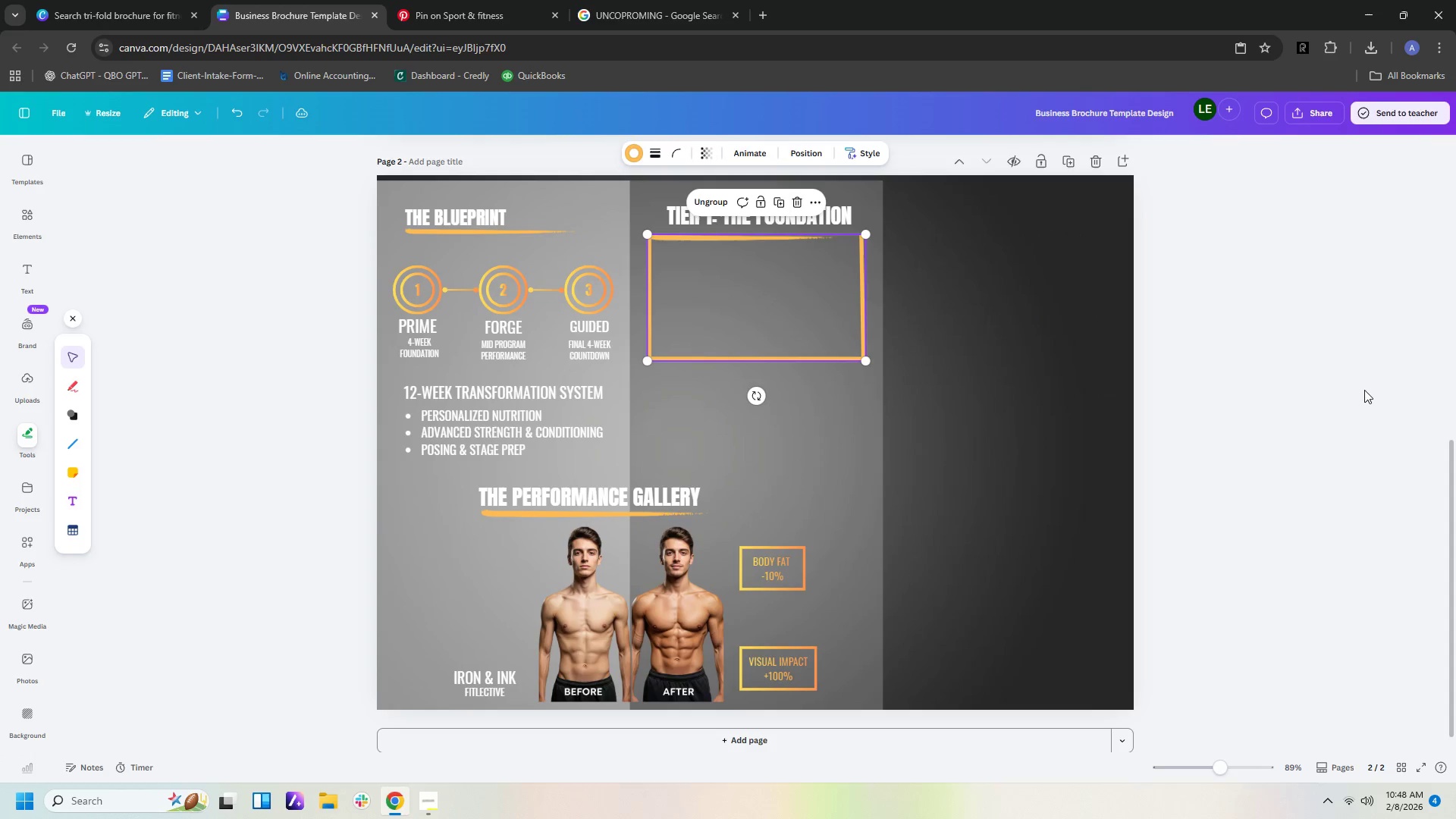 
left_click([1364, 390])
 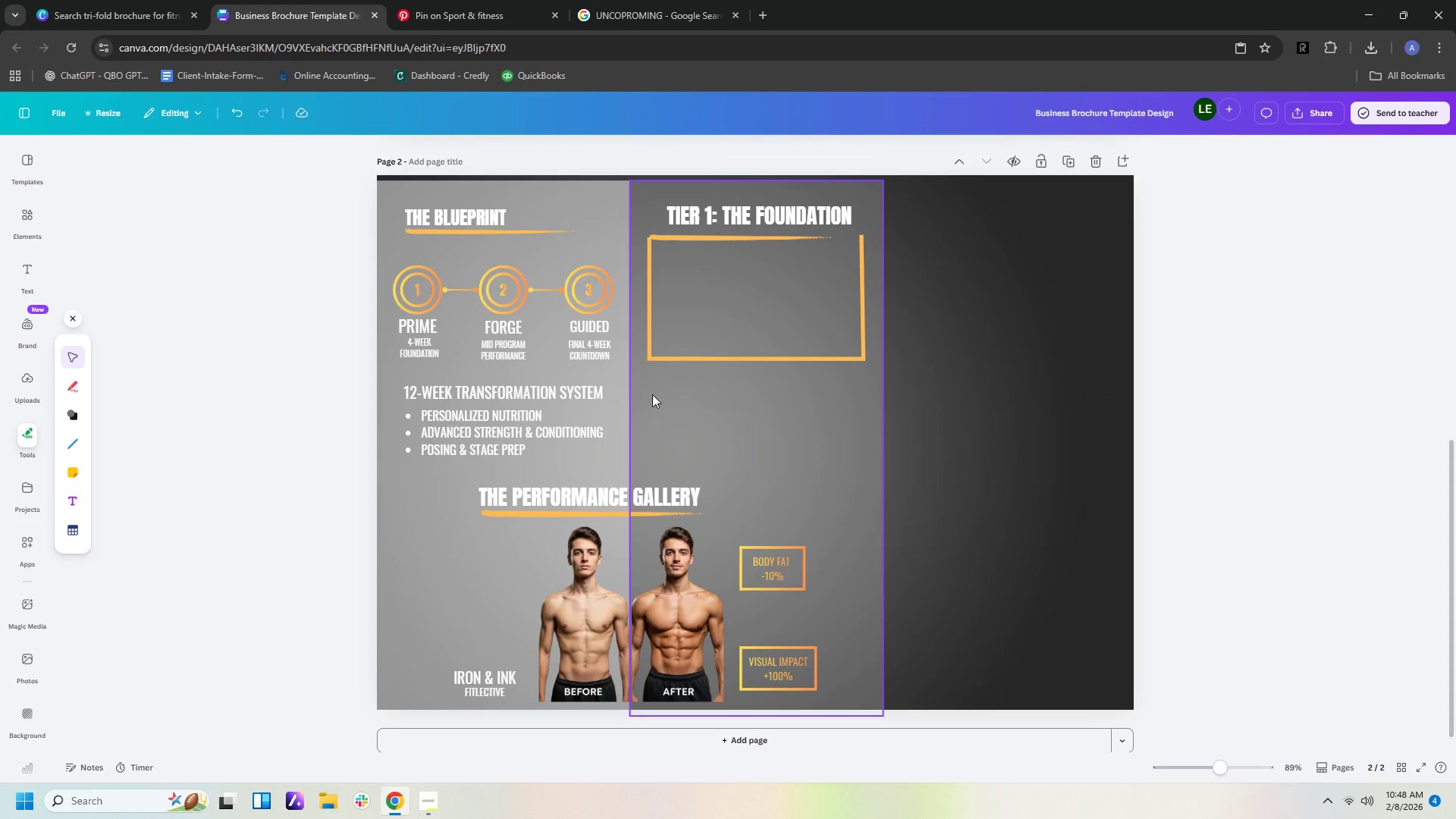 
left_click([548, 422])
 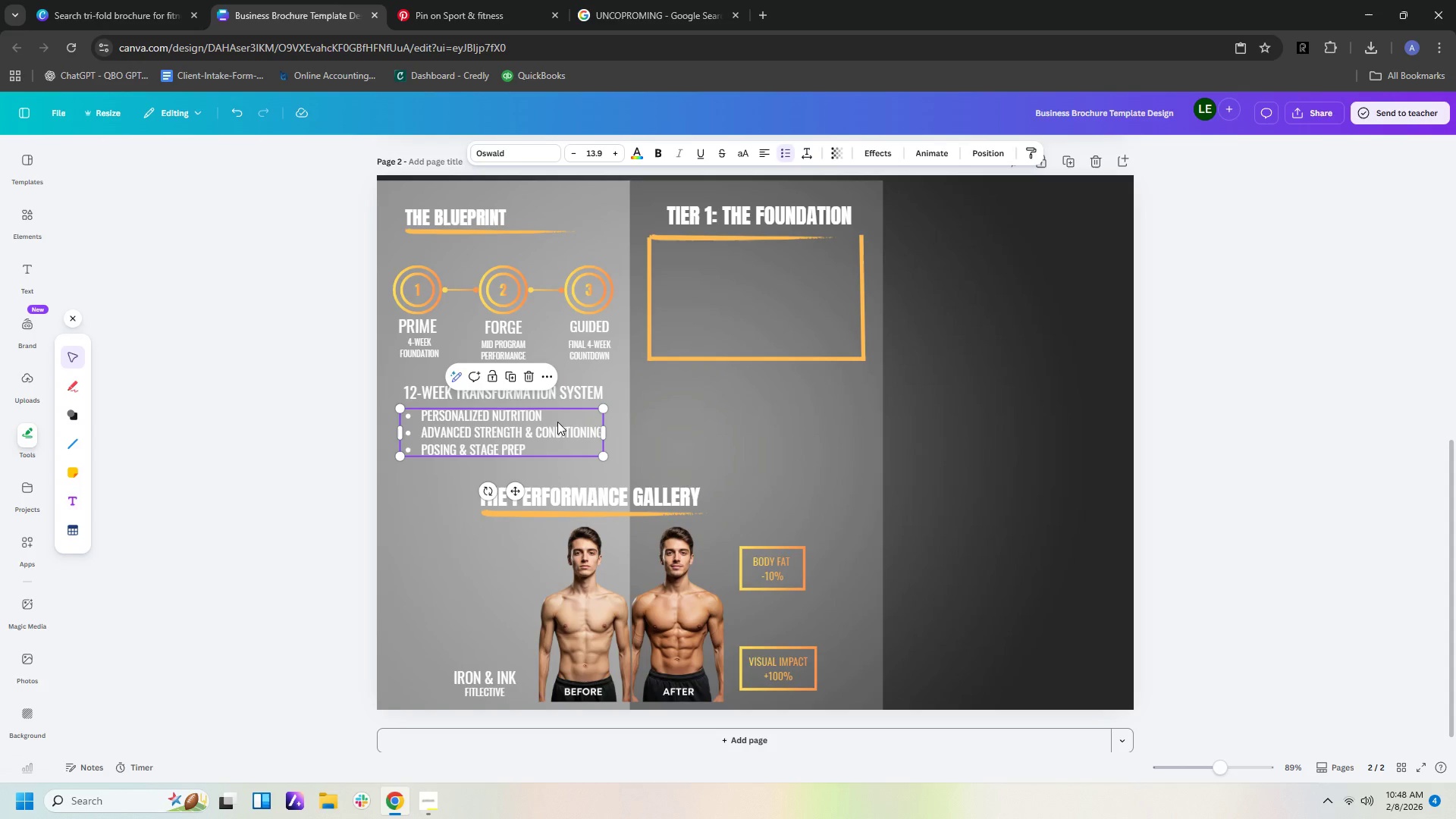 
wait(6.17)
 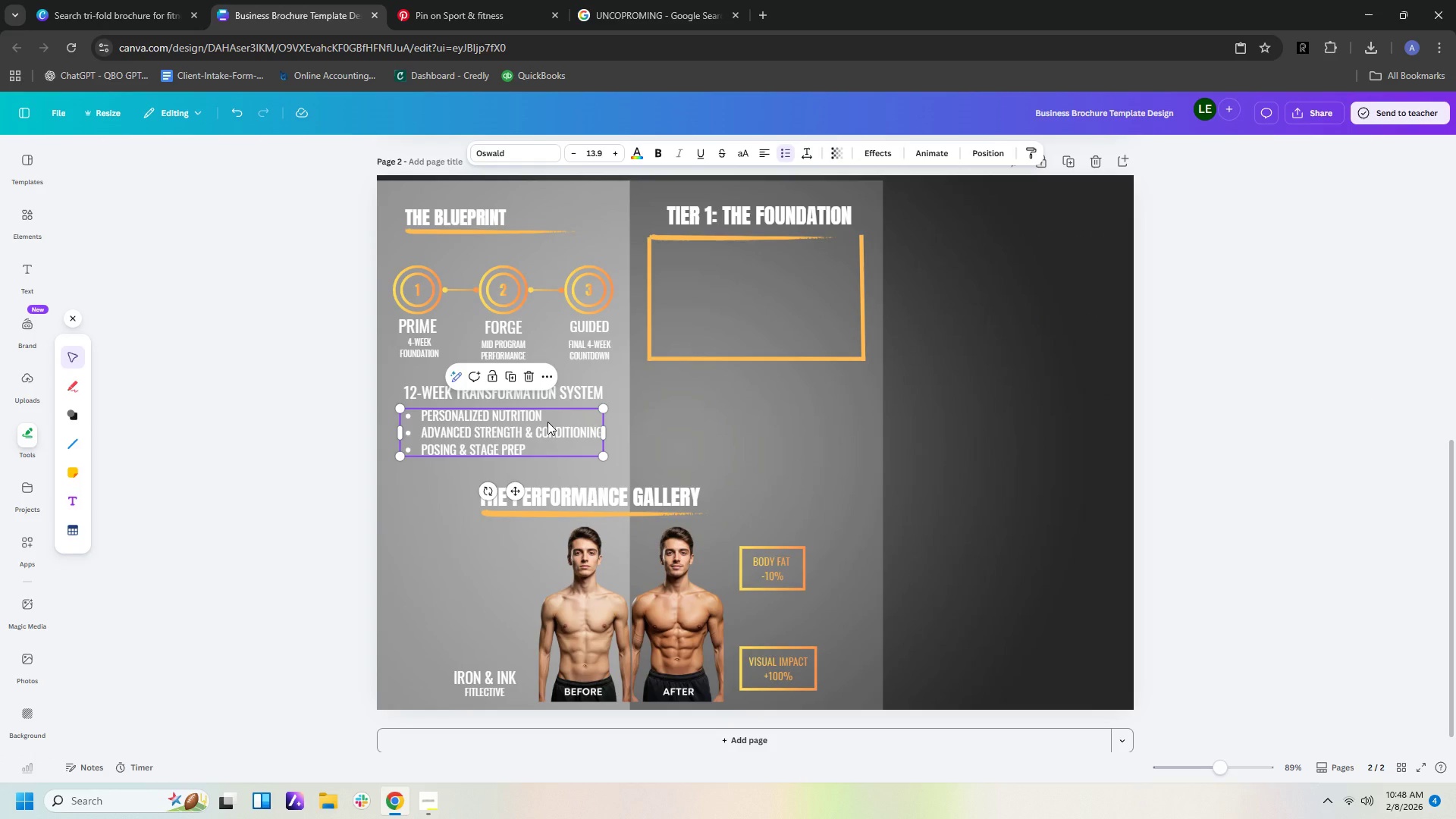 
left_click([471, 214])
 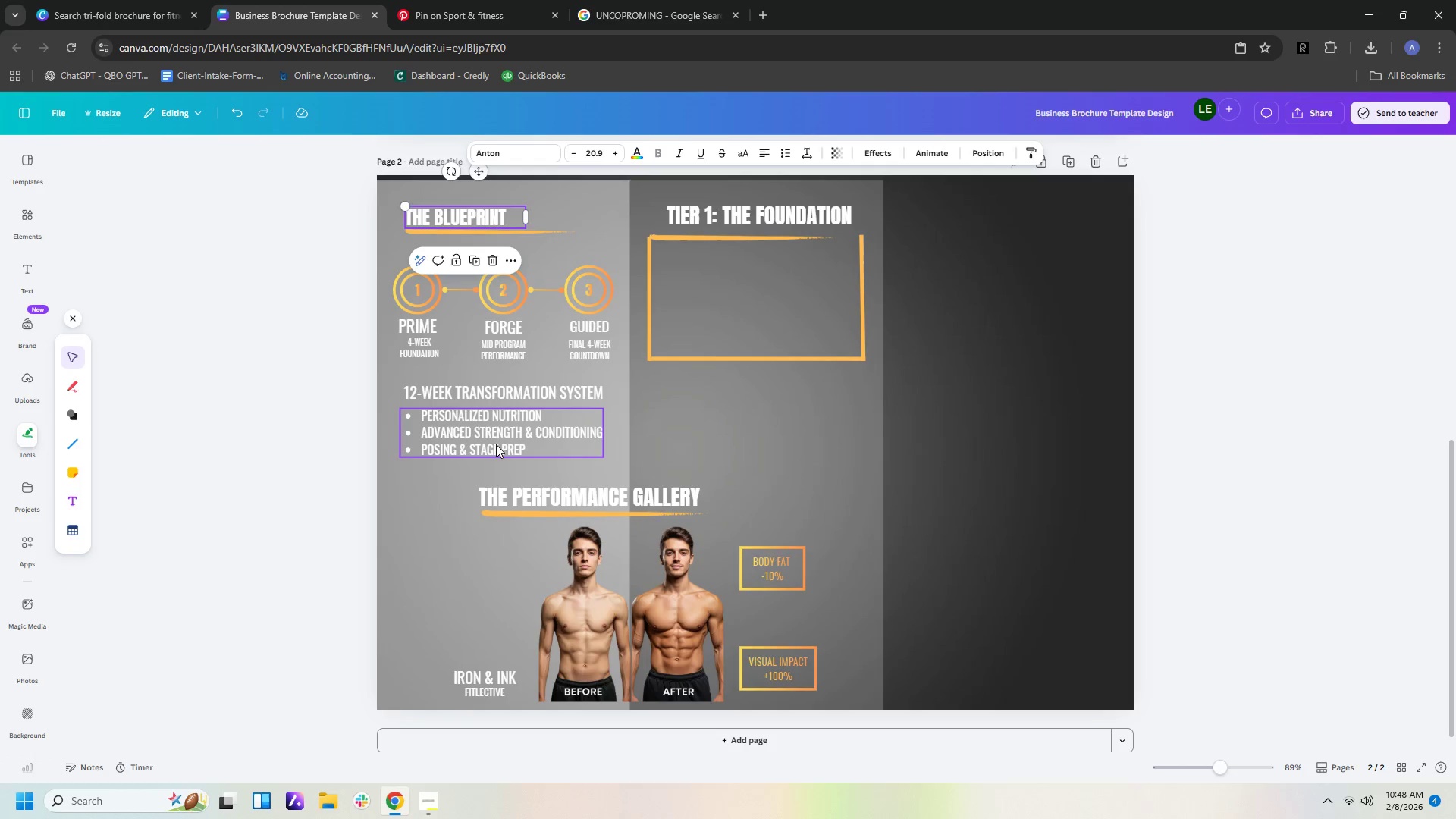 
left_click([494, 444])
 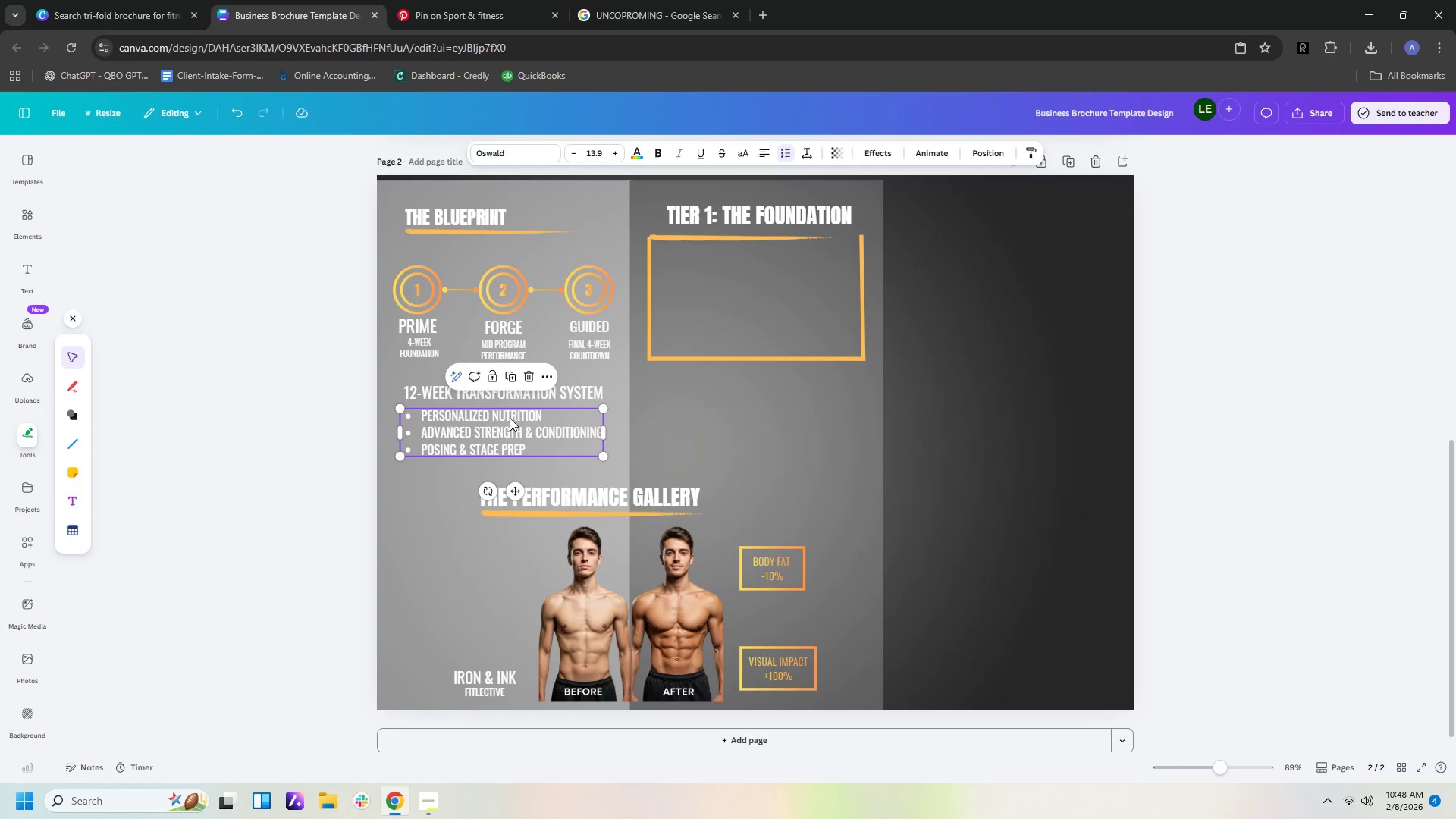 
left_click([510, 420])
 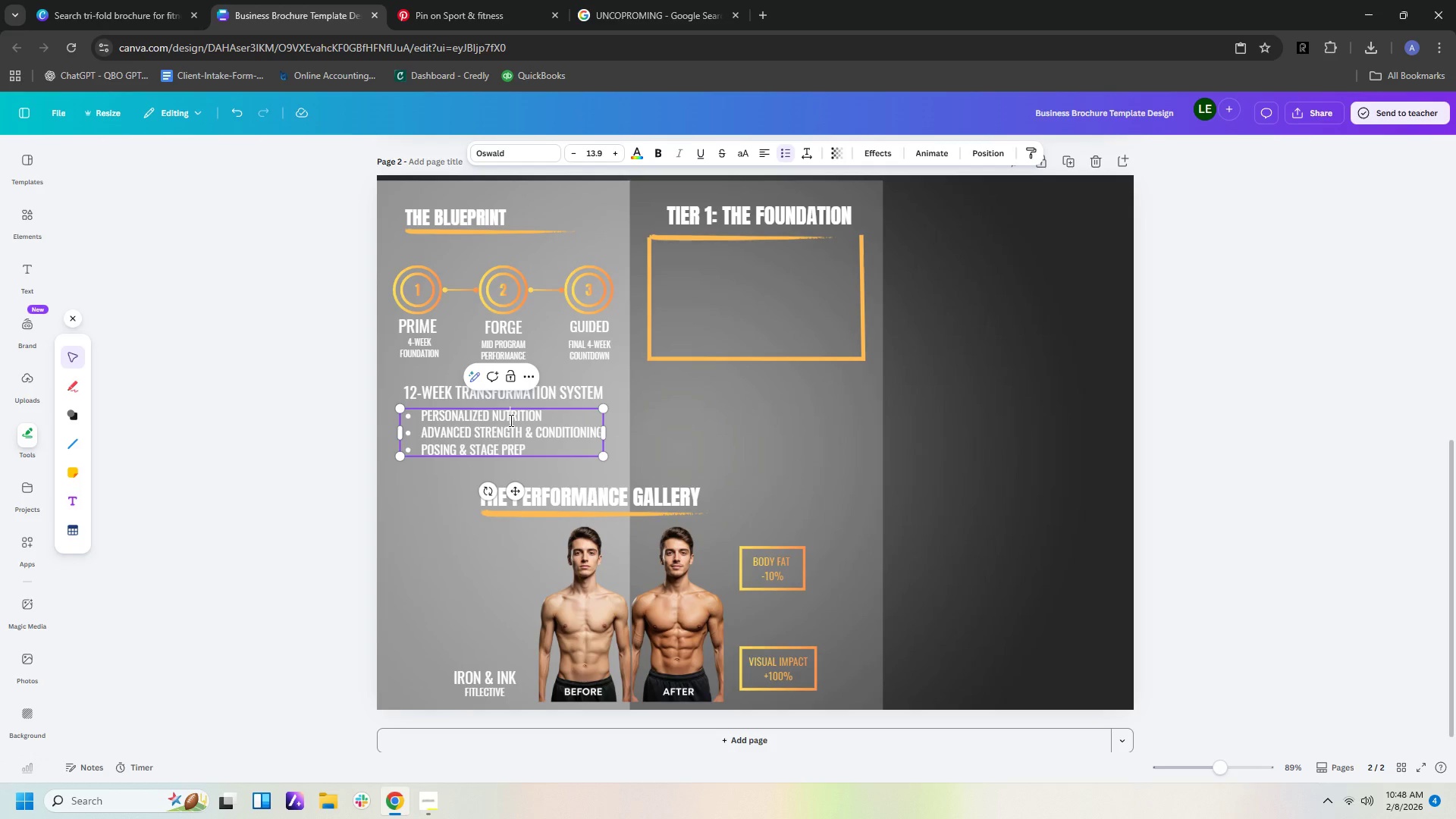 
key(Control+C)
 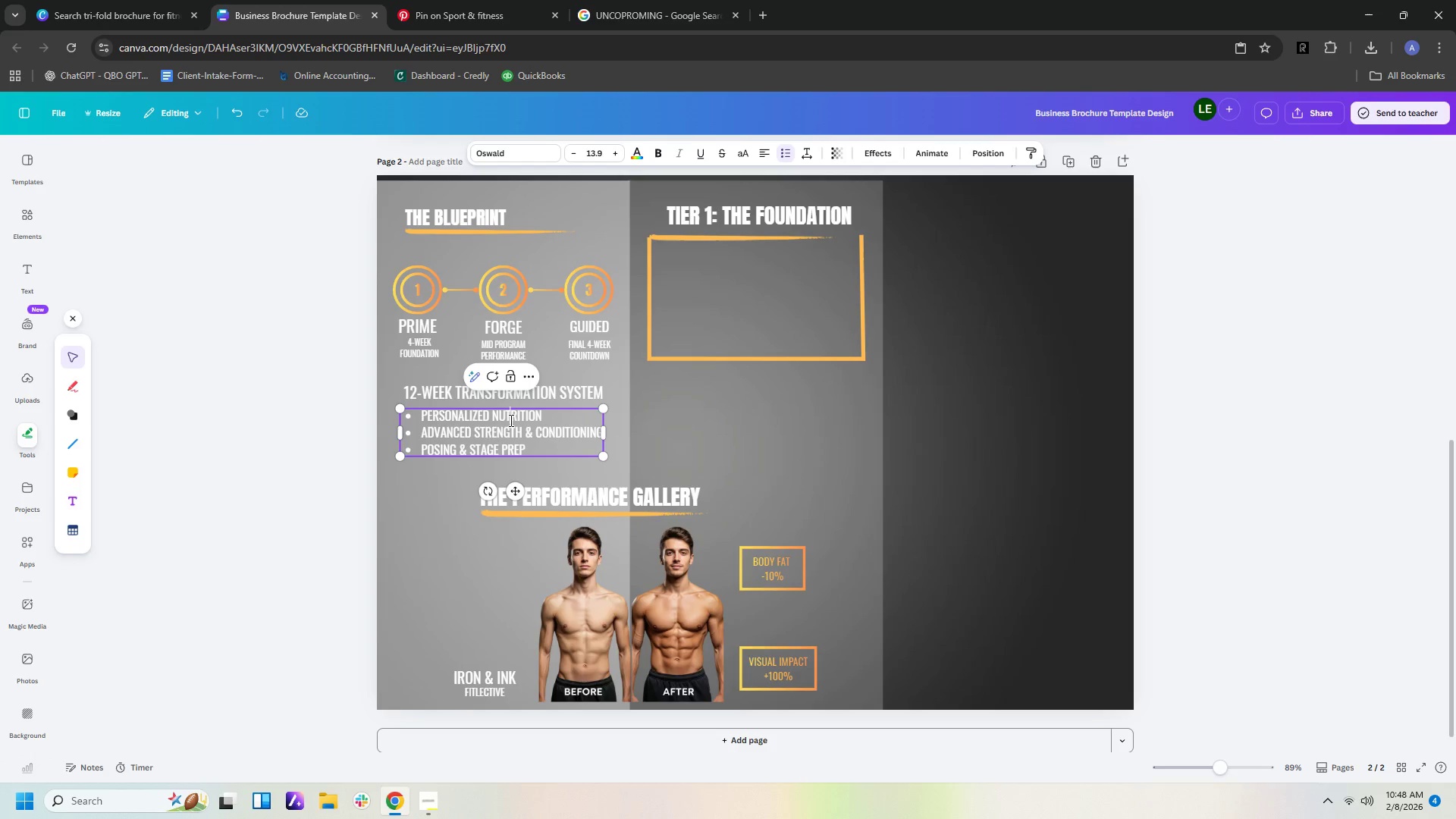 
key(Control+V)
 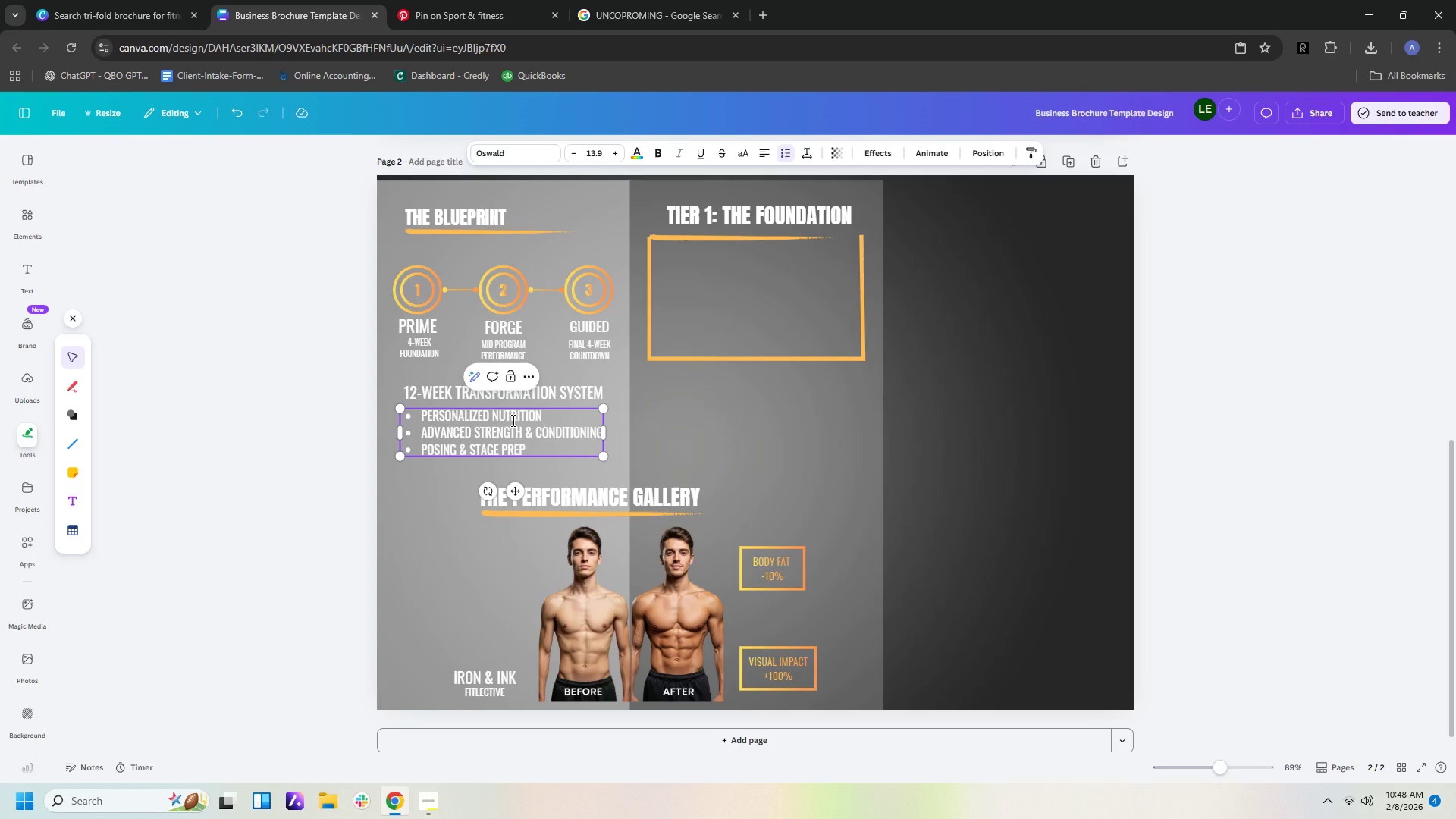 
key(Control+V)
 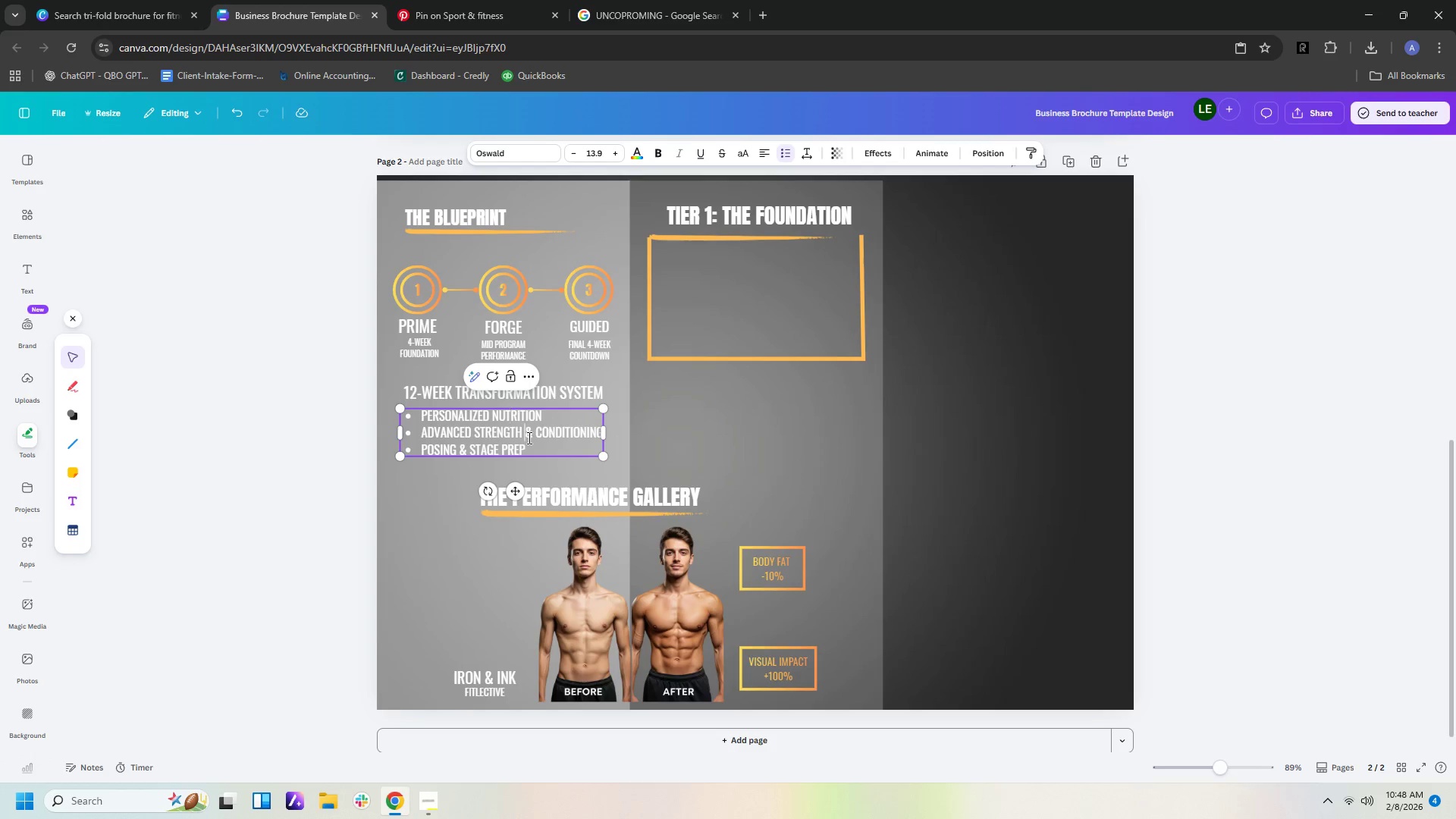 
double_click([800, 443])
 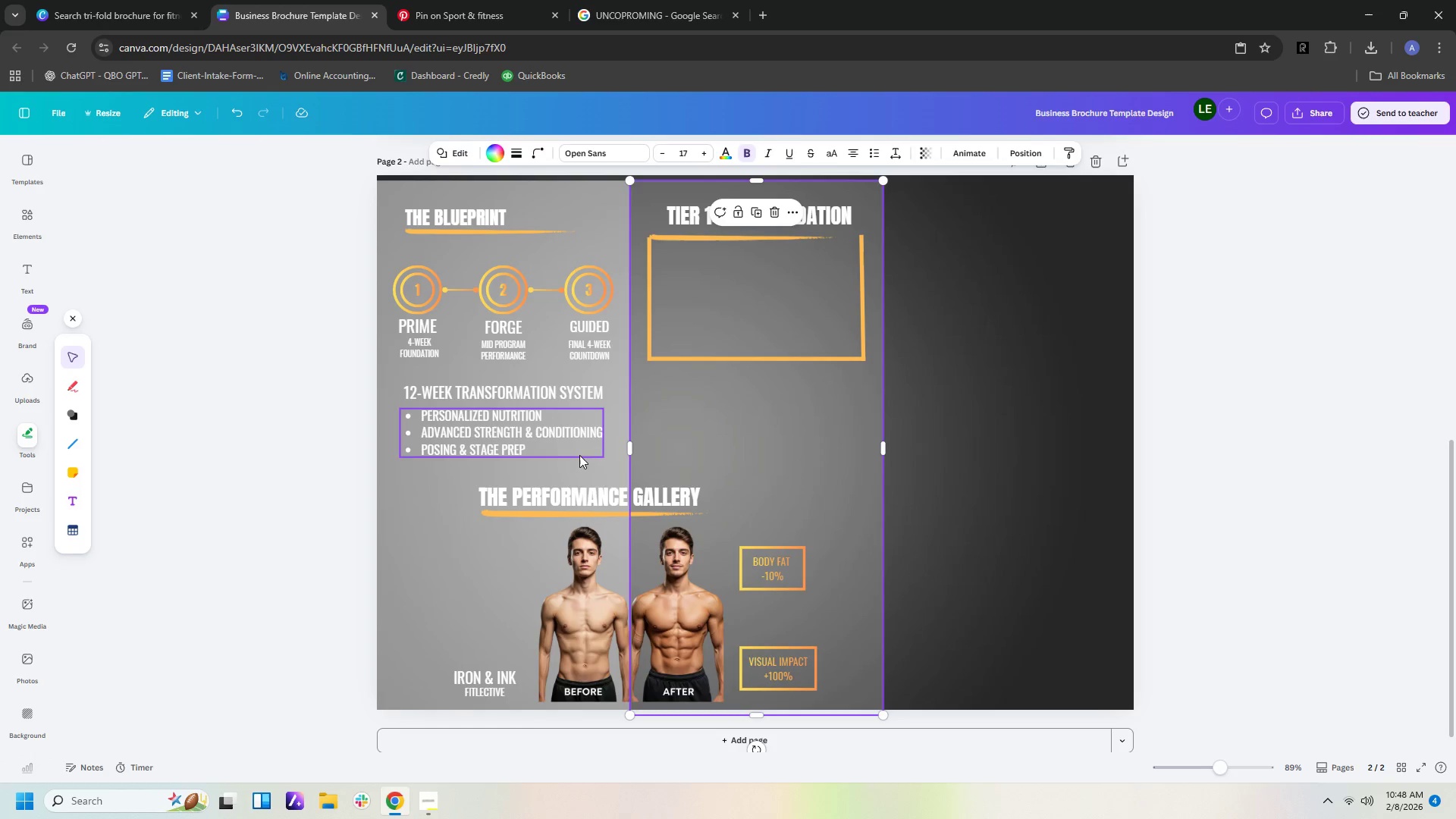 
left_click([579, 452])
 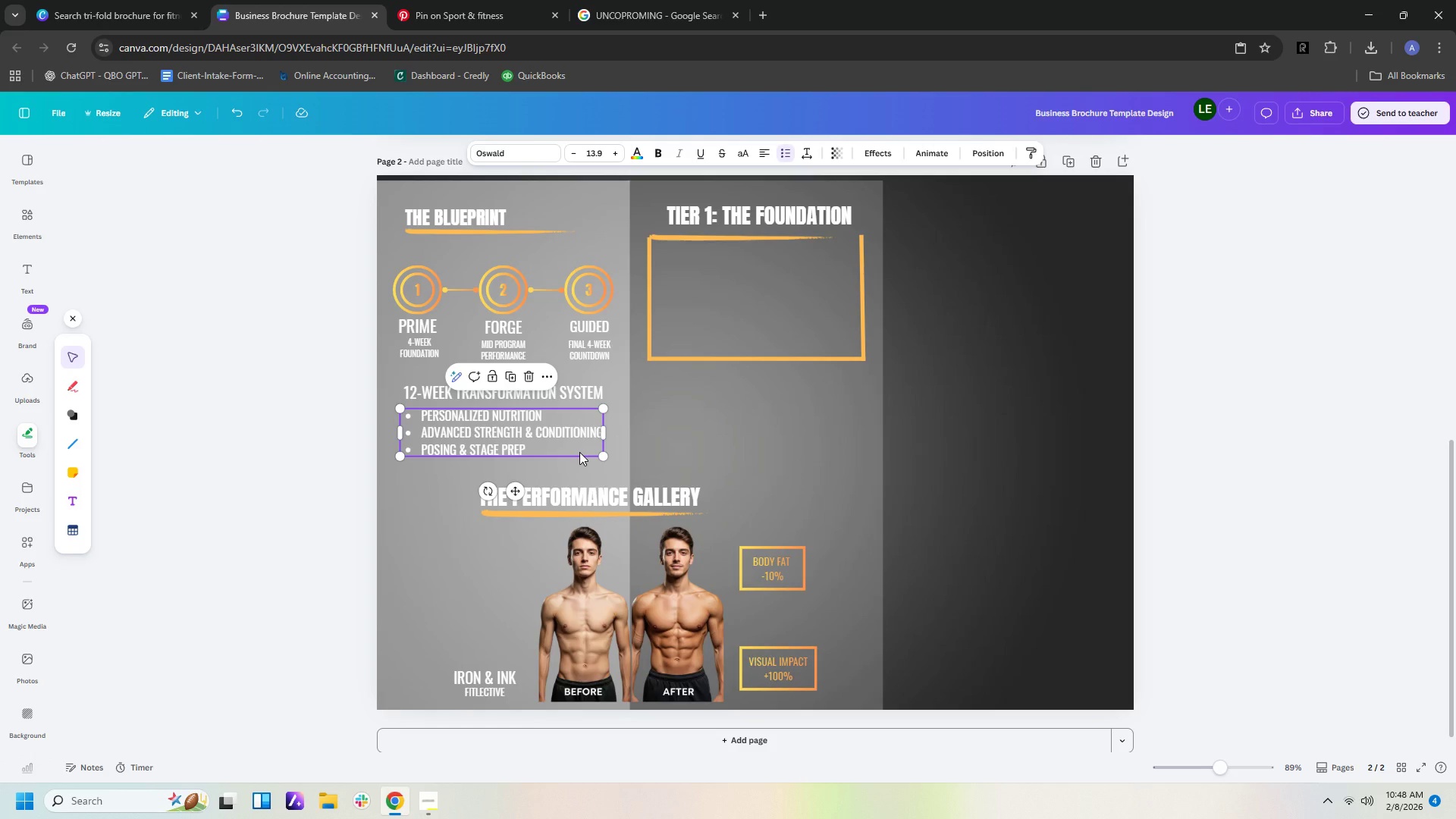 
key(Control+C)
 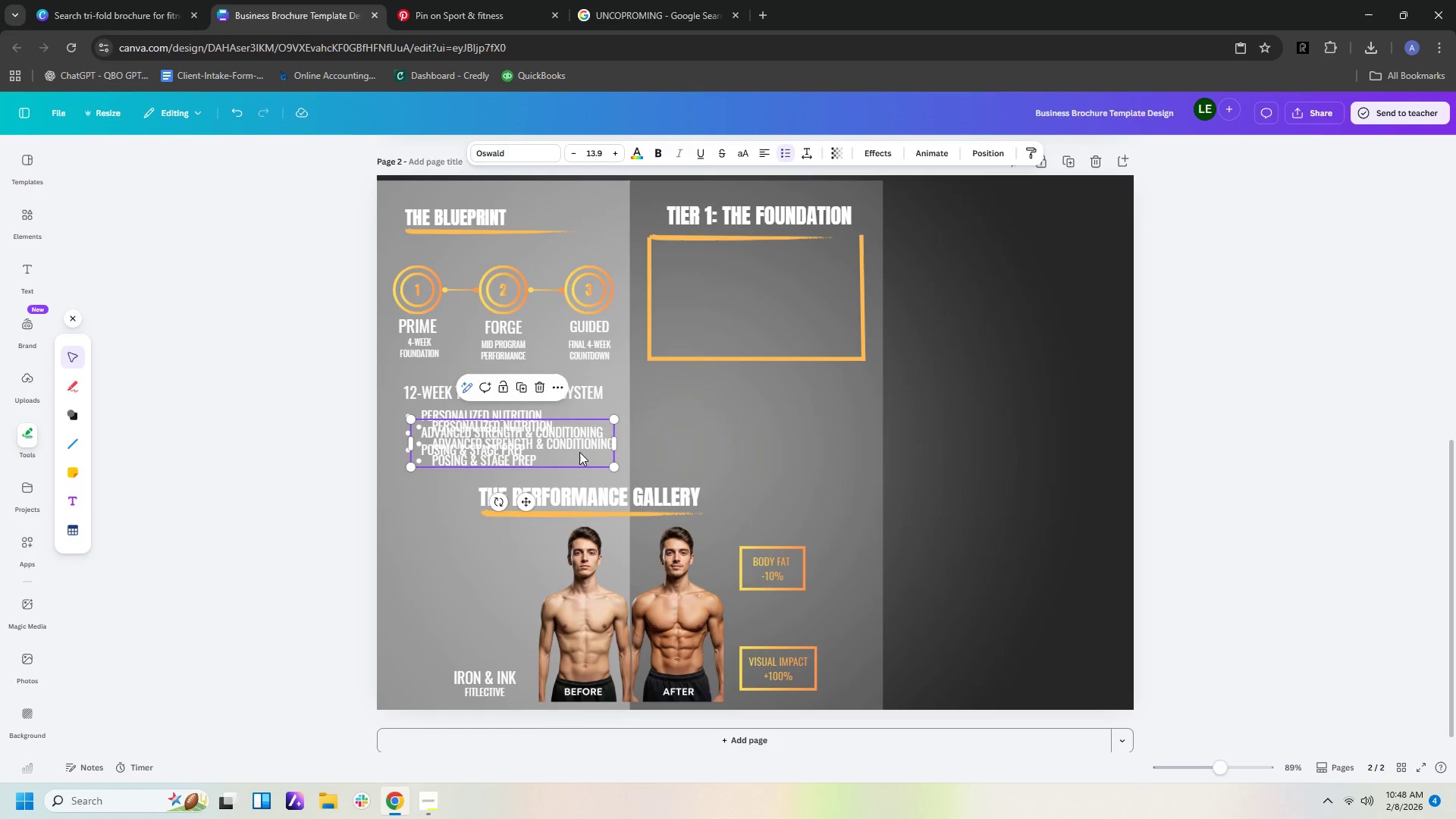 
key(Control+V)
 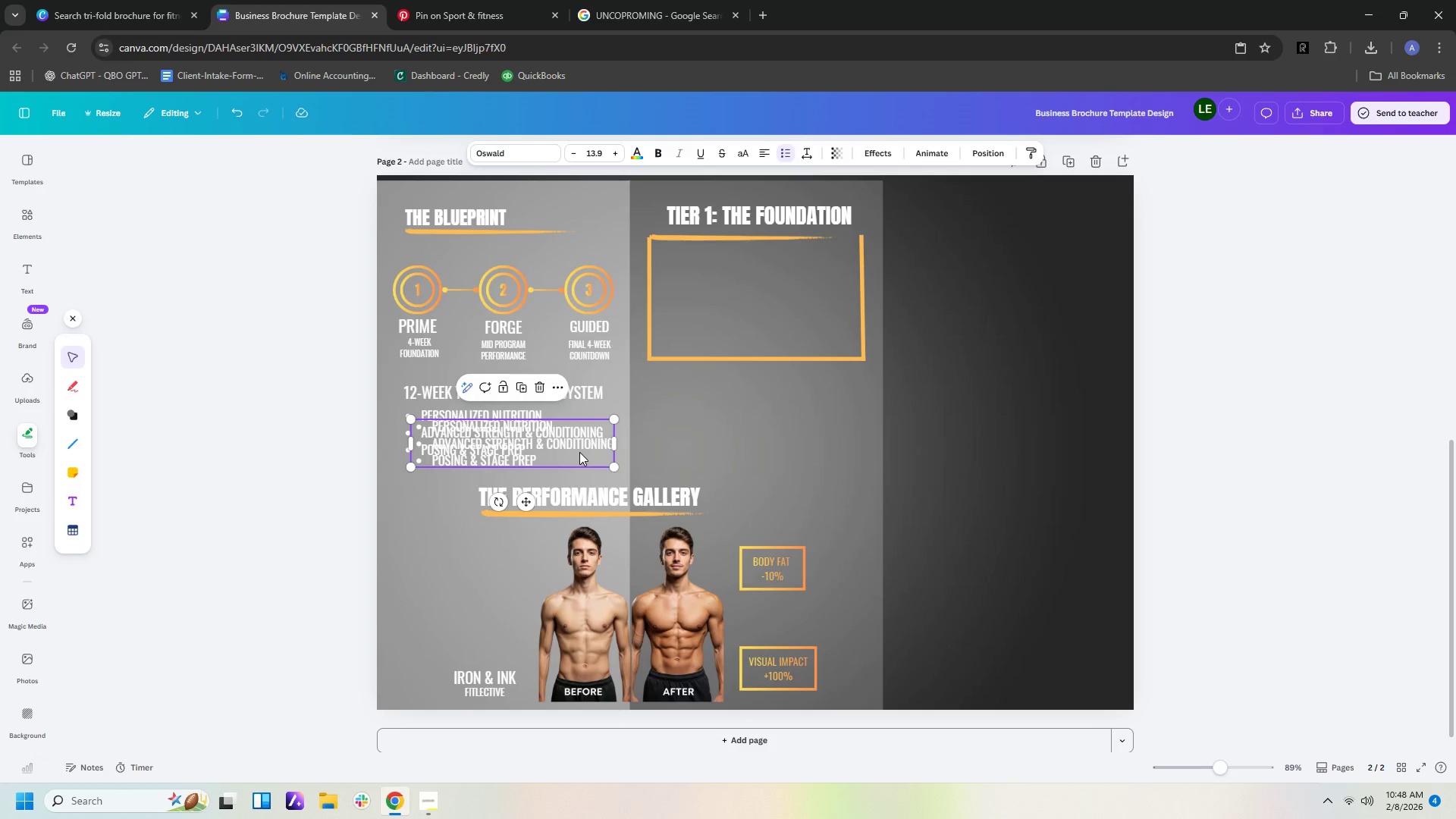 
left_click_drag(start_coordinate=[579, 452], to_coordinate=[821, 328])
 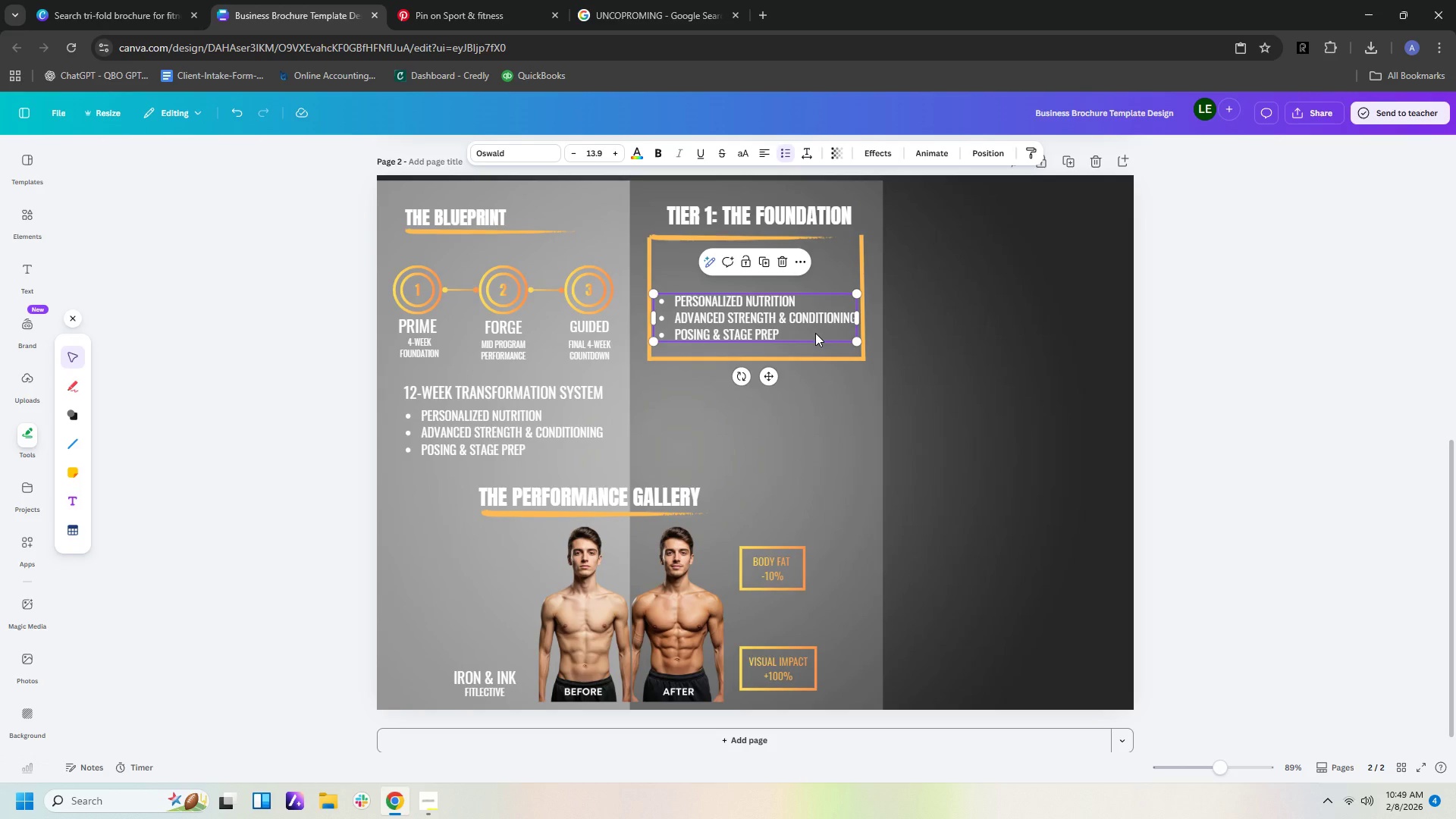 
wait(27.08)
 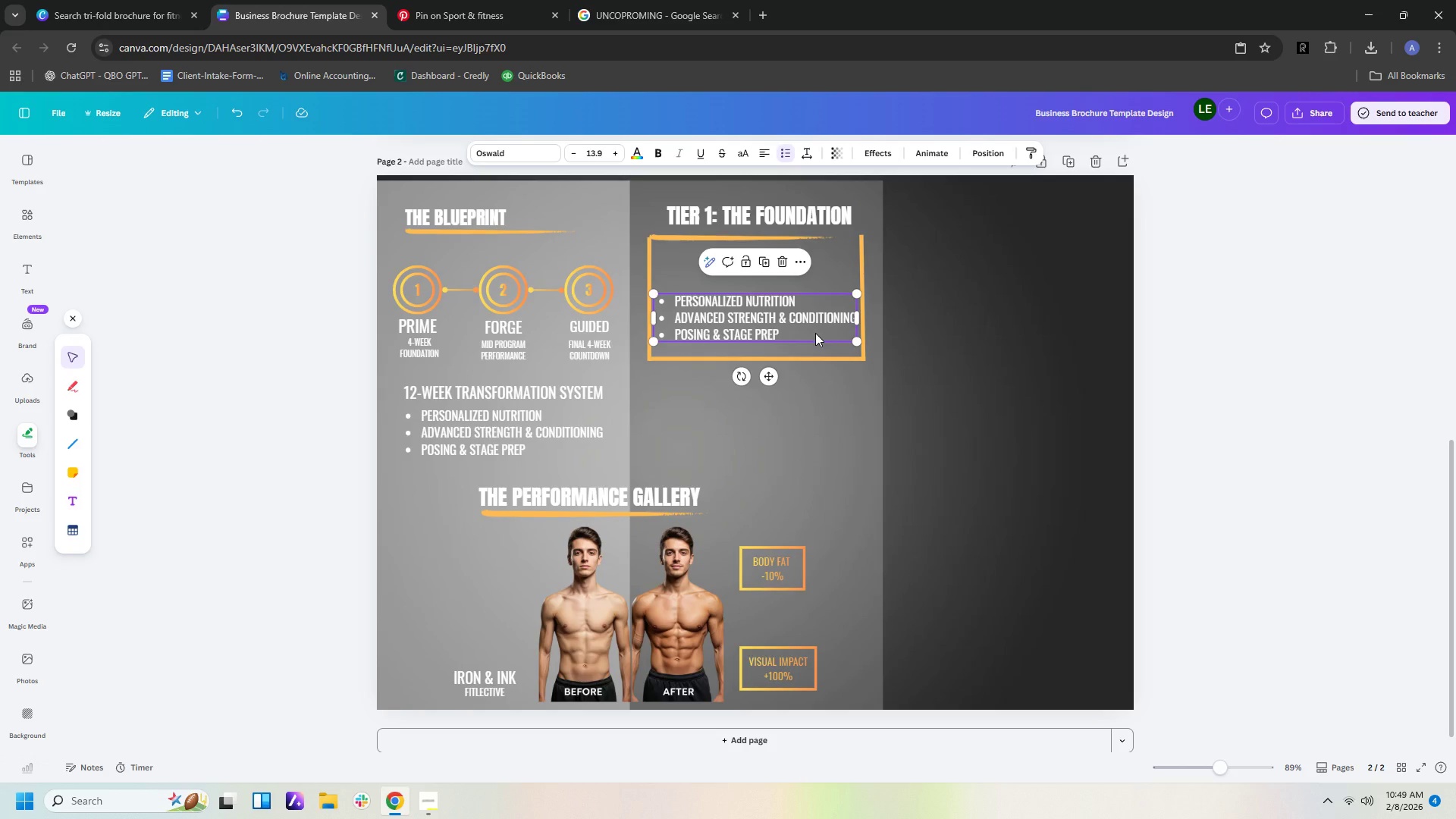 
double_click([750, 332])
 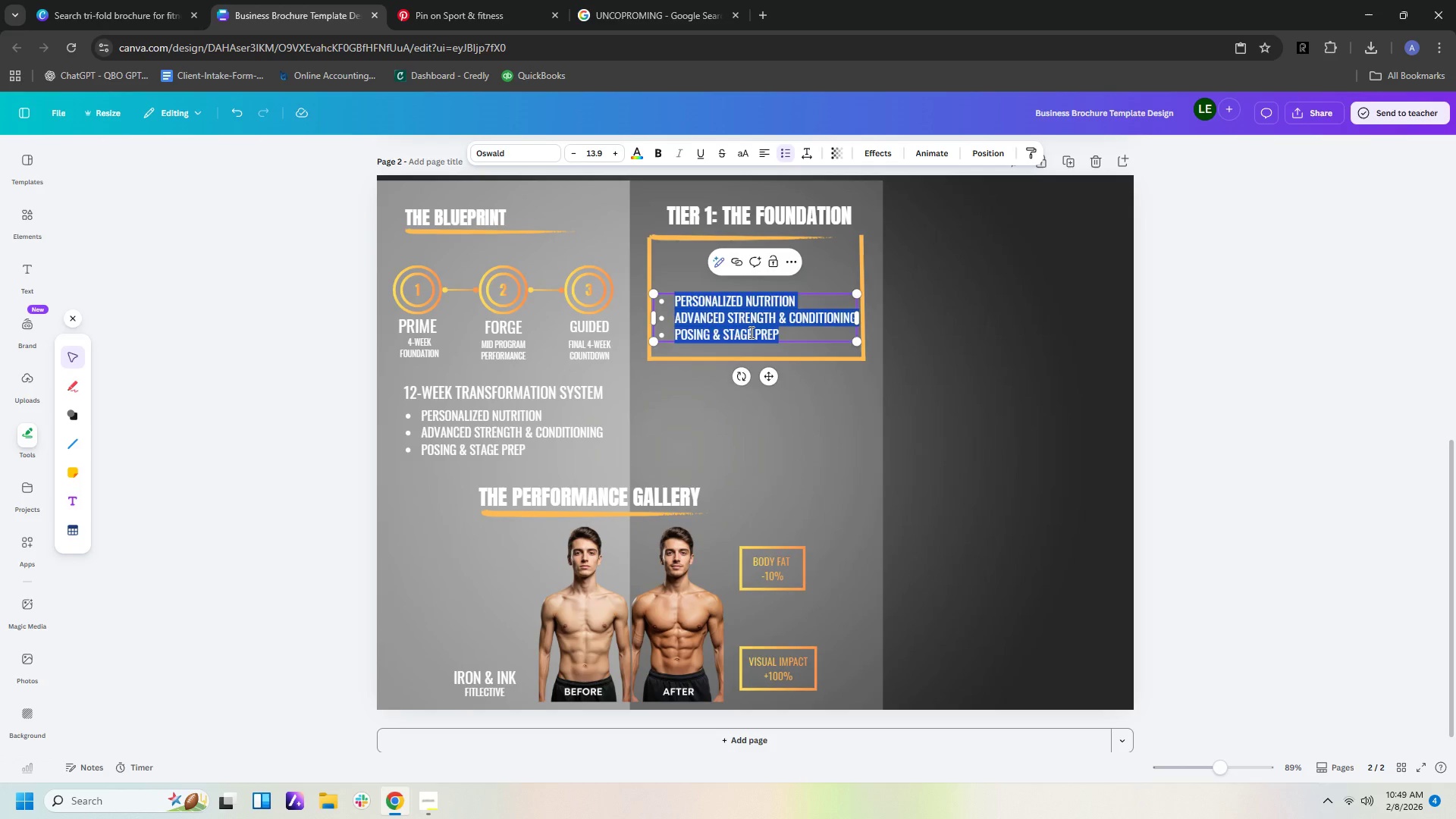 
type(FOCUS: )
key(Backspace)
key(Backspace)
key(Backspace)
key(Backspace)
key(Backspace)
key(Backspace)
key(Backspace)
key(Backspace)
type(FOCUS: CORE STRENGTH AND METABOLIC CONDITIONING)
 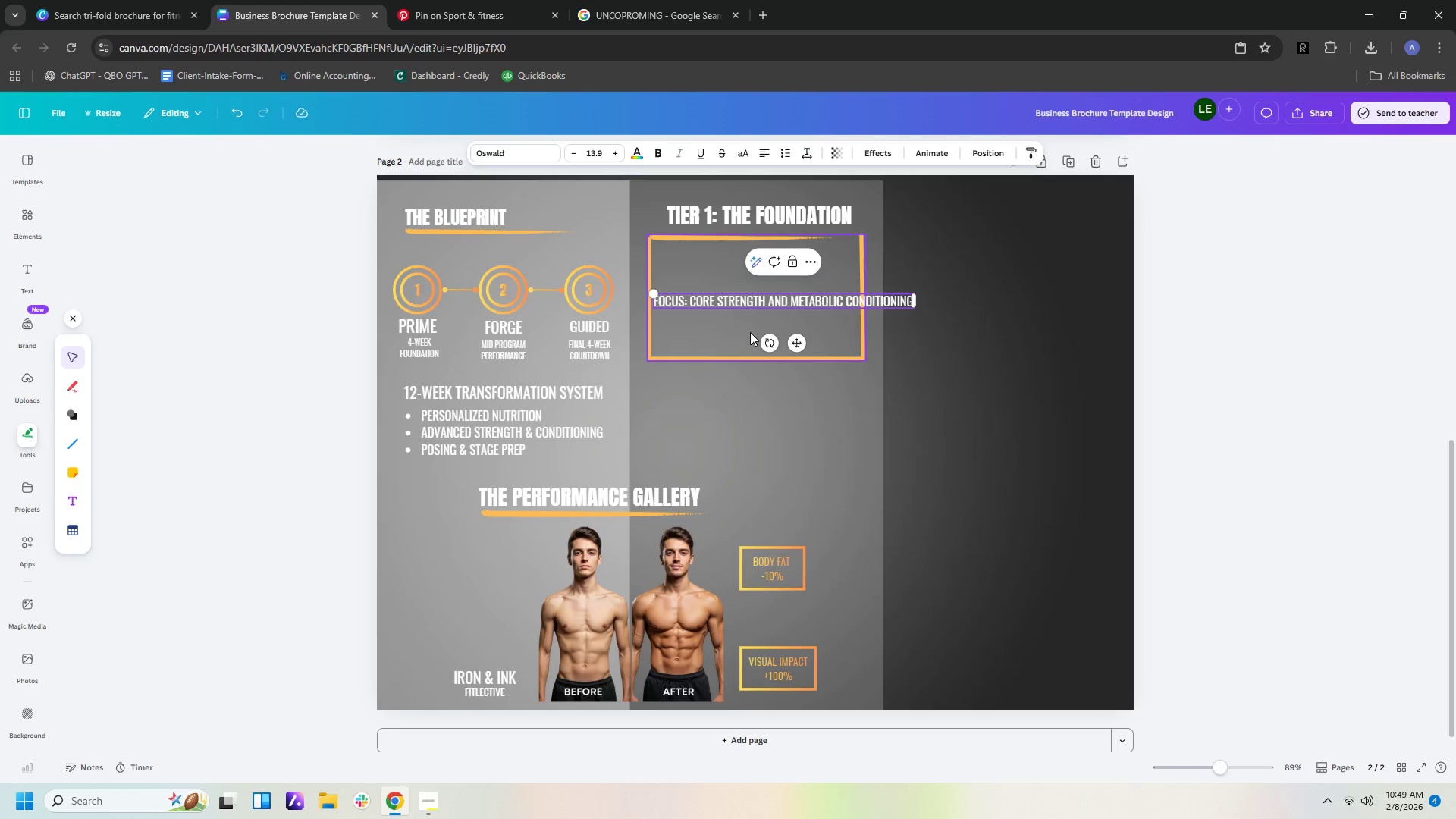 
left_click_drag(start_coordinate=[918, 300], to_coordinate=[839, 300])
 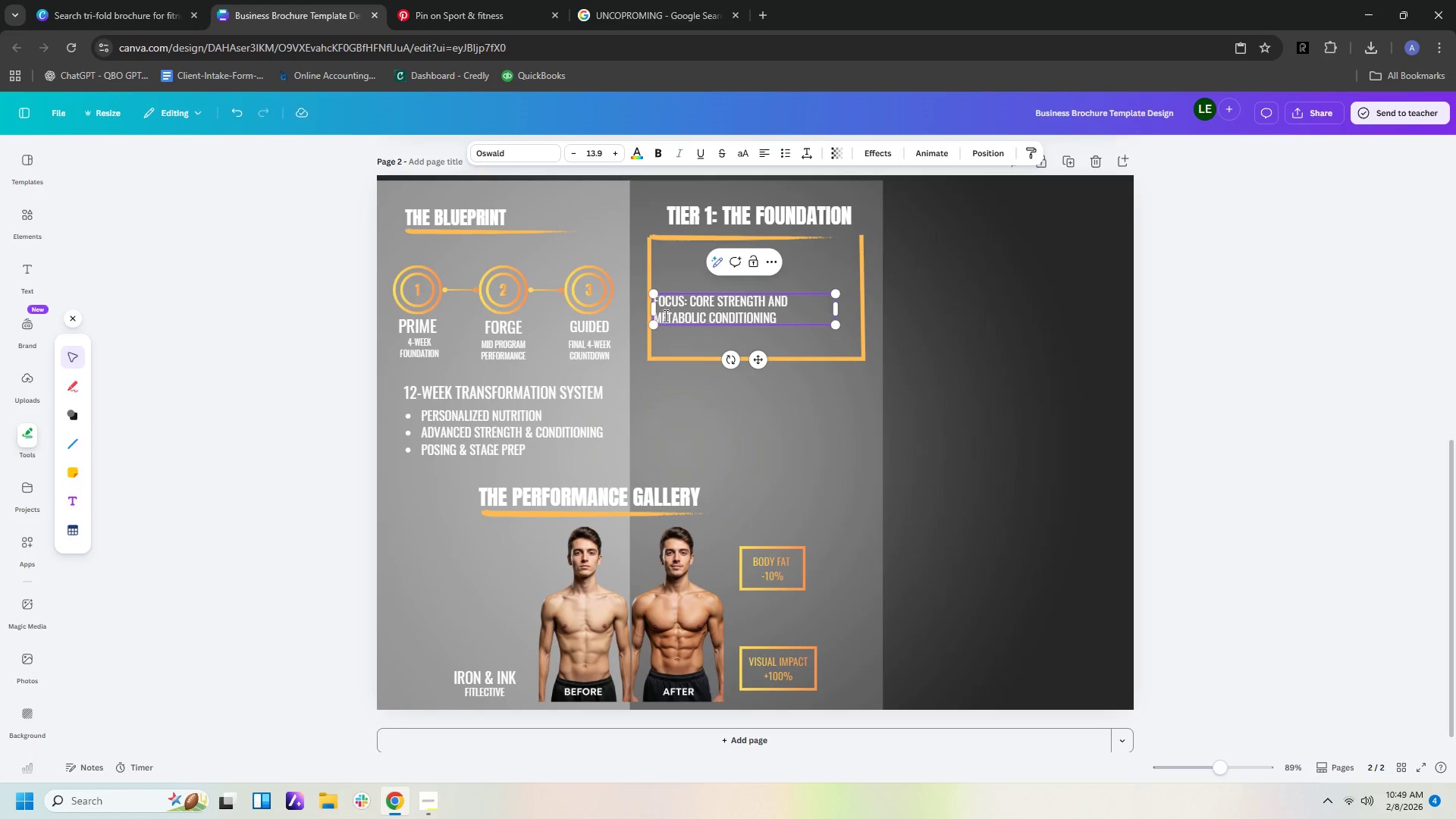 
left_click([658, 316])
 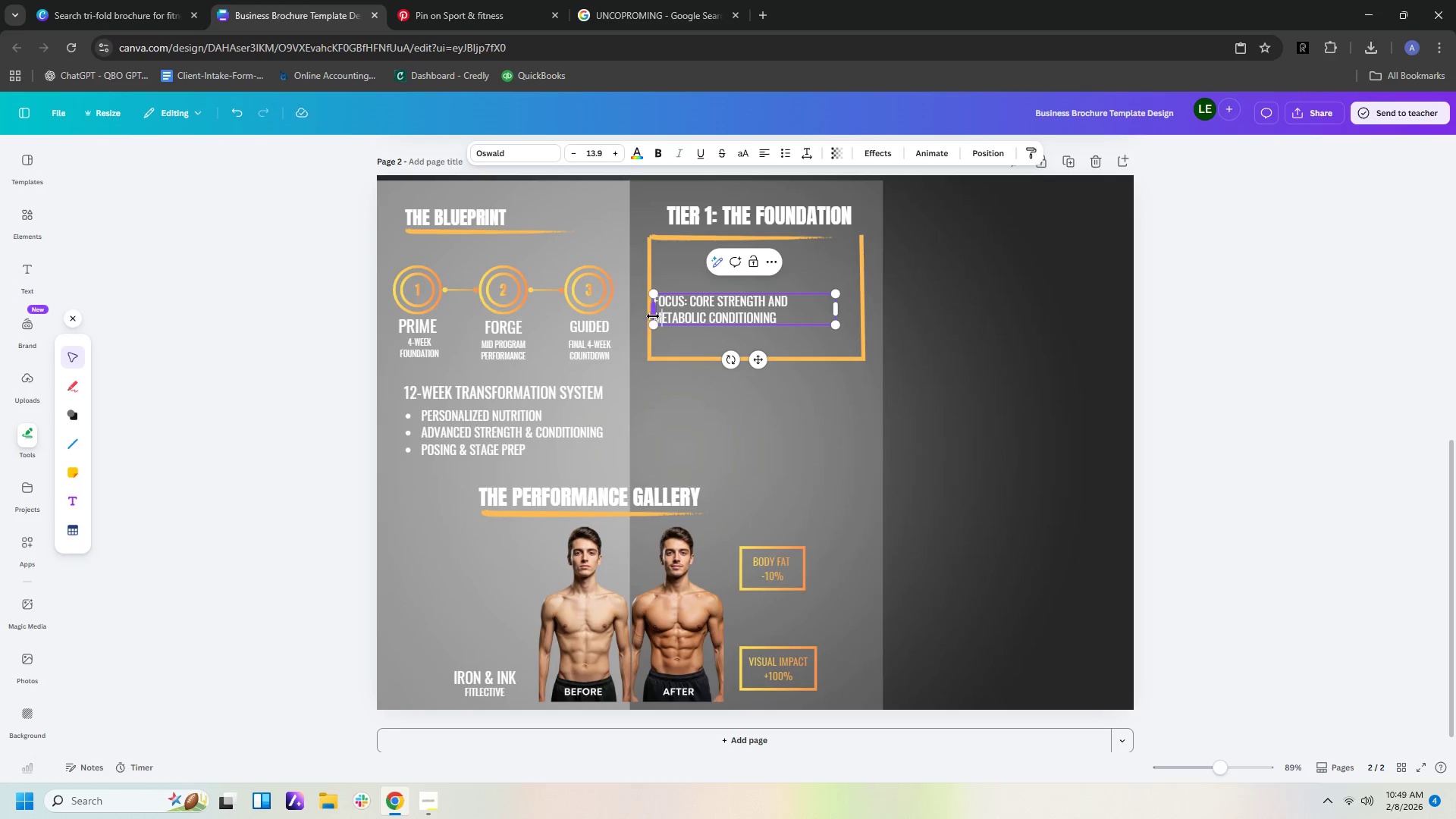 
left_click([653, 316])
 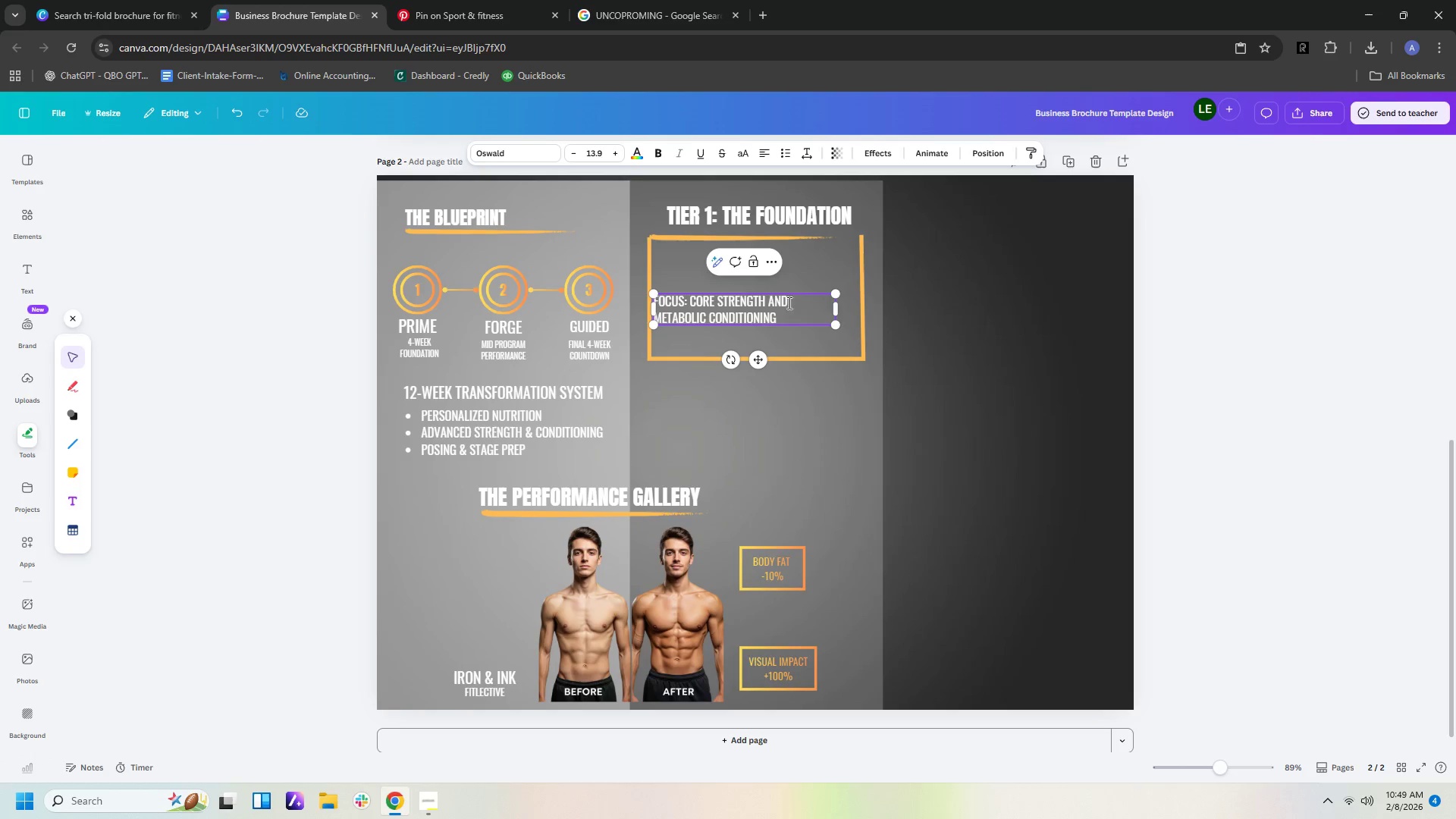 
left_click([782, 314])
 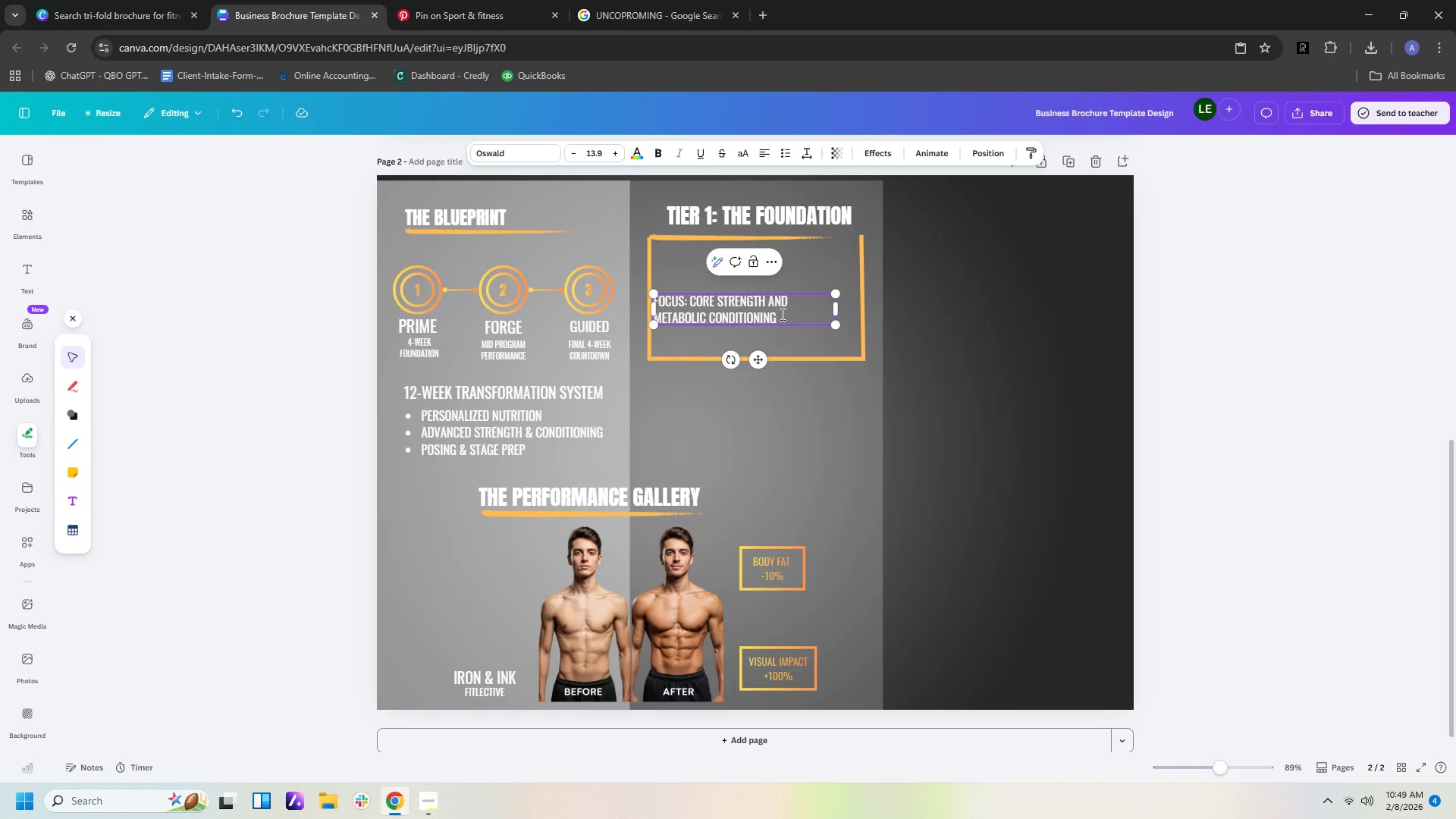 
key(Enter)
 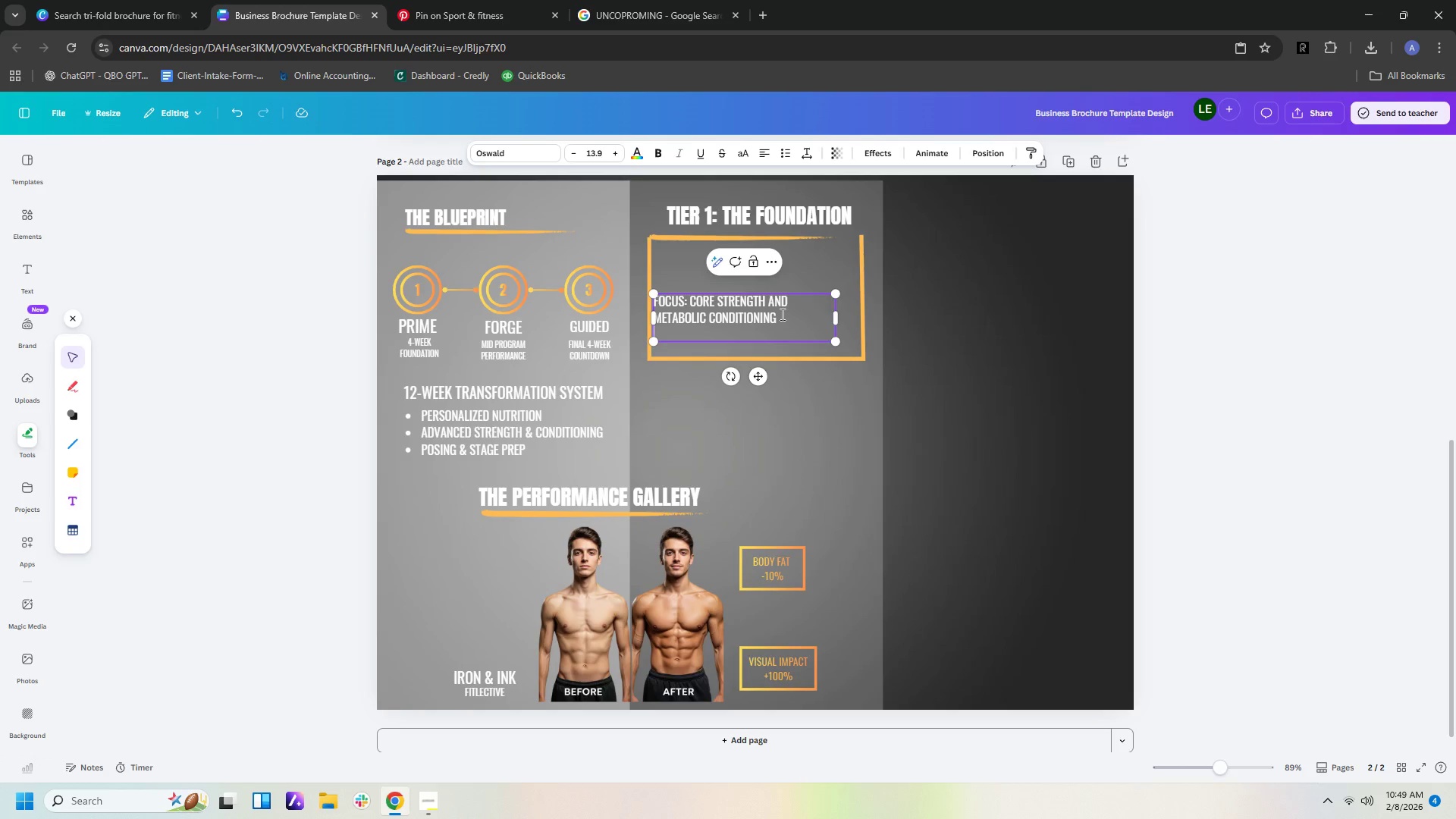 
type(INCLUSIONS: ADVANCED NUTRITION MASTERY AND HABIT COACHING TO ESTABLISH )
 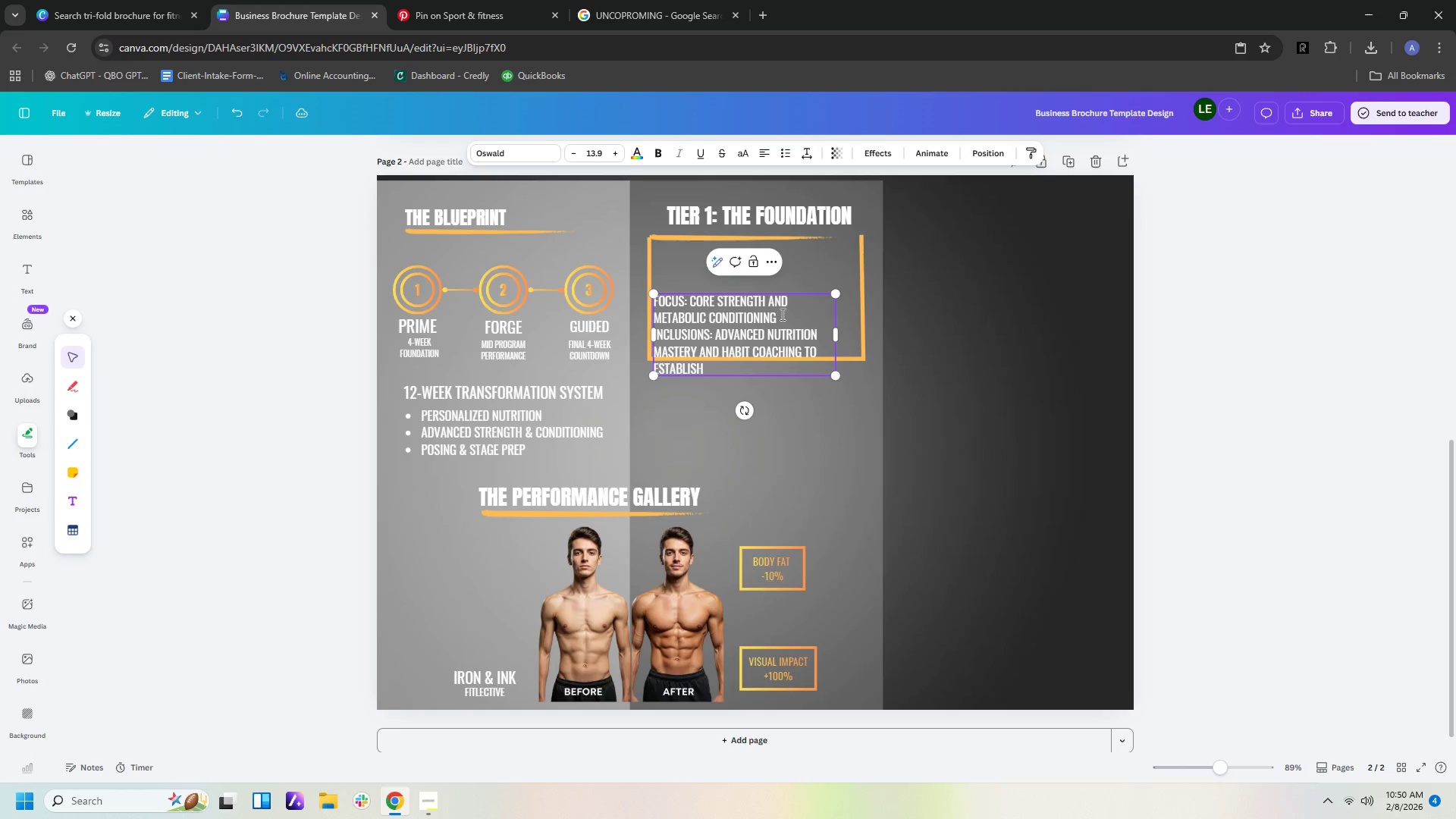 
type(A SUSTAINABLE LIFESTYLE)
 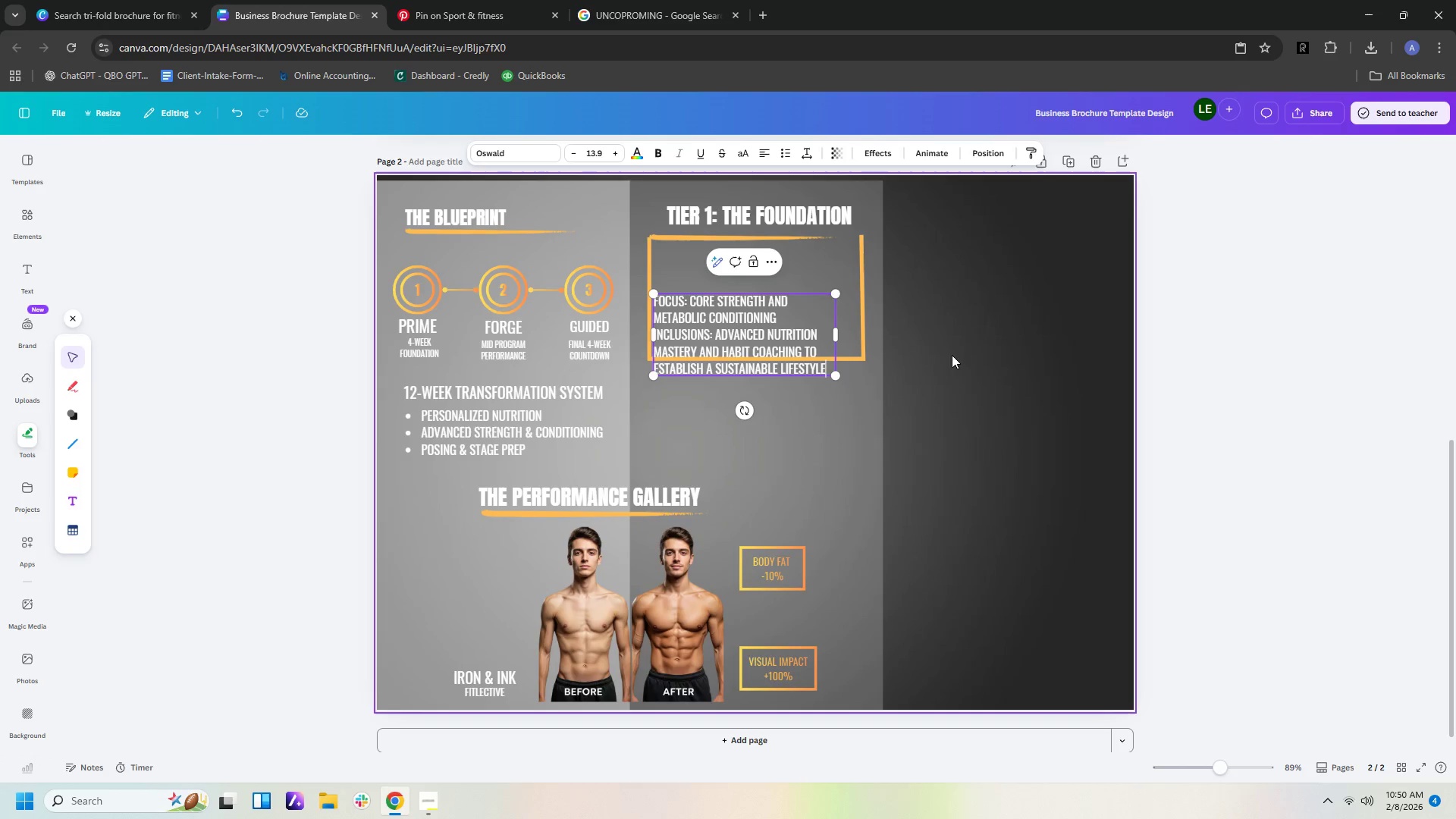 
left_click([1410, 399])
 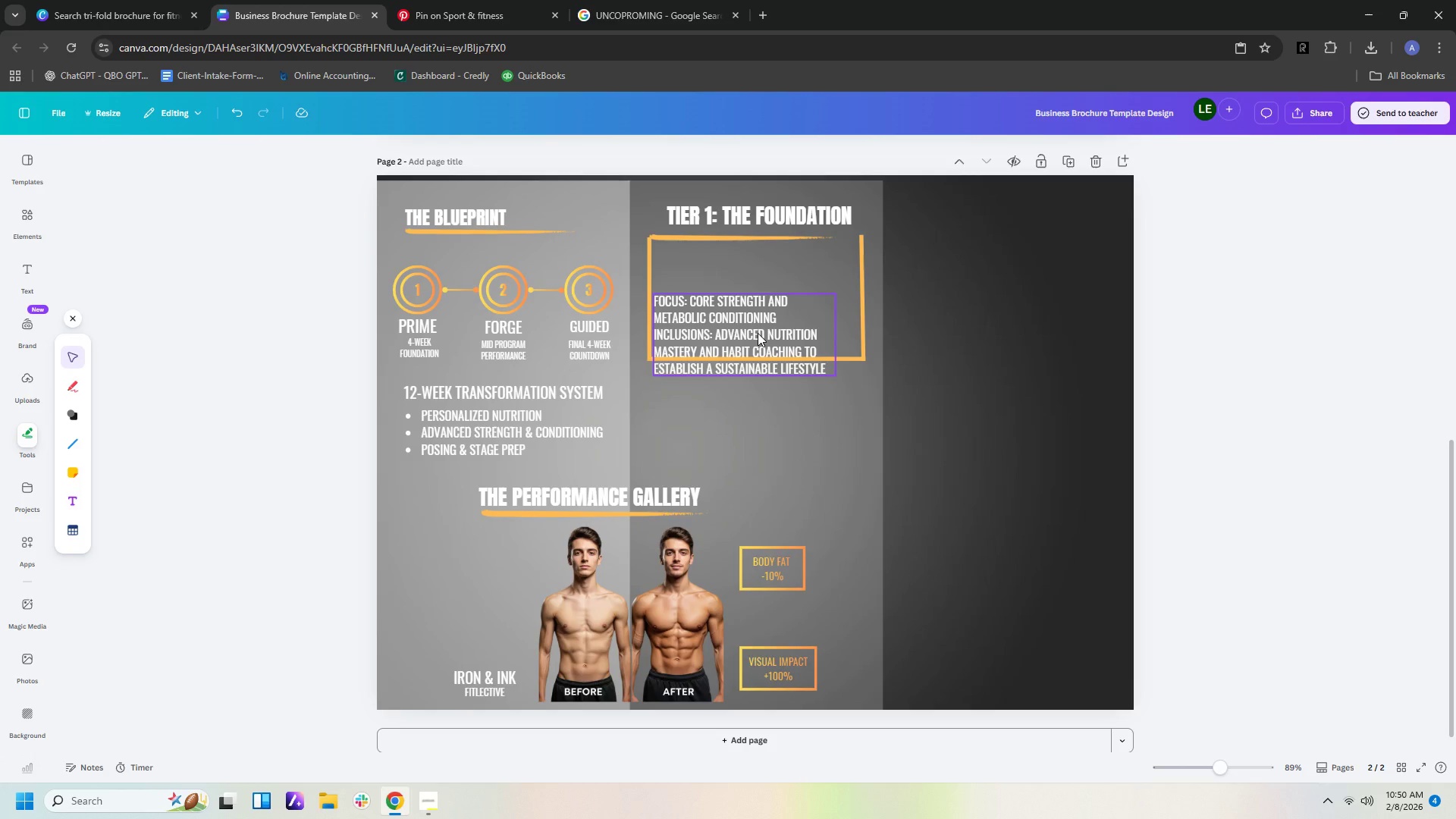 
left_click_drag(start_coordinate=[758, 333], to_coordinate=[761, 308])
 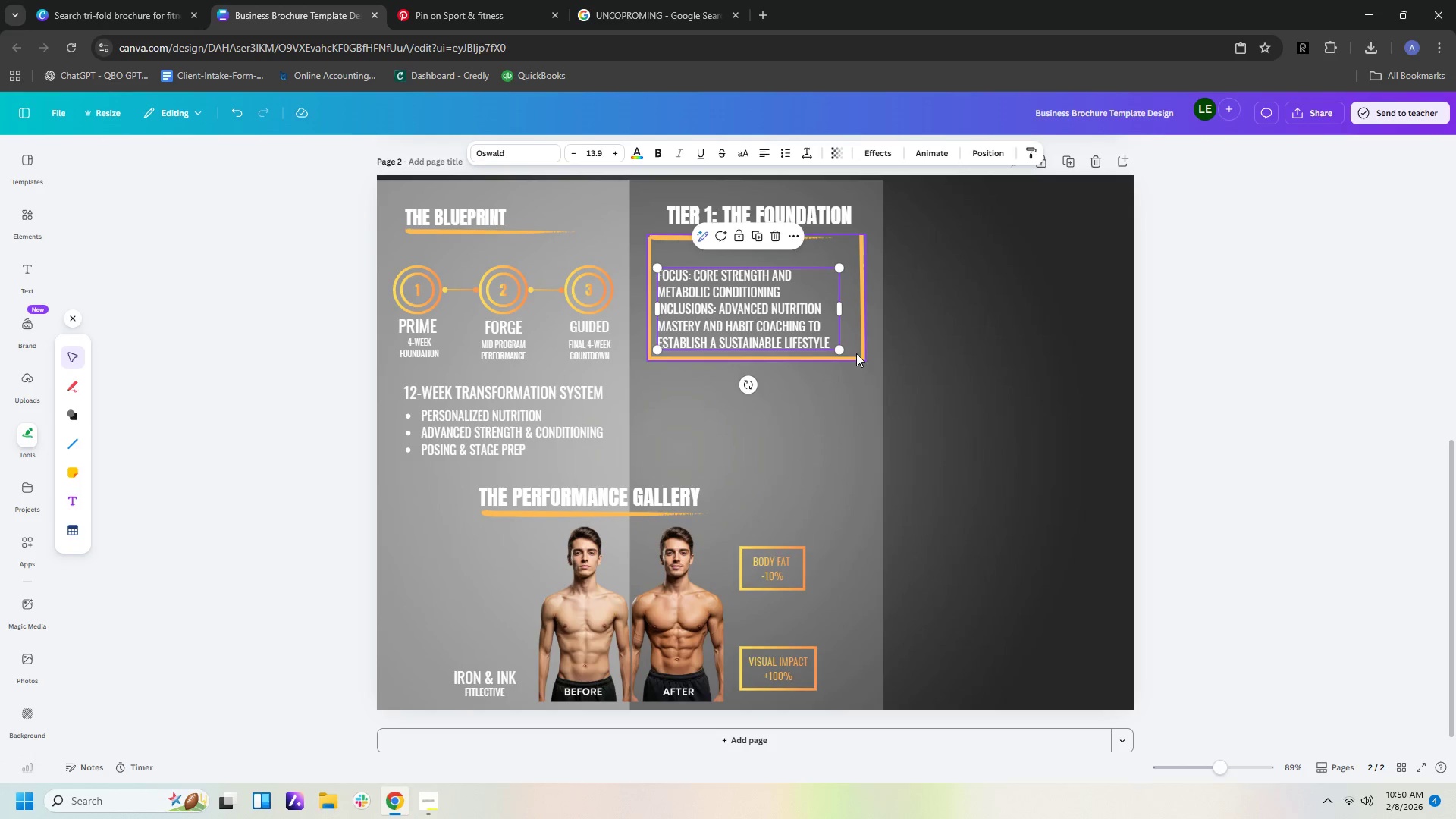 
left_click([858, 355])
 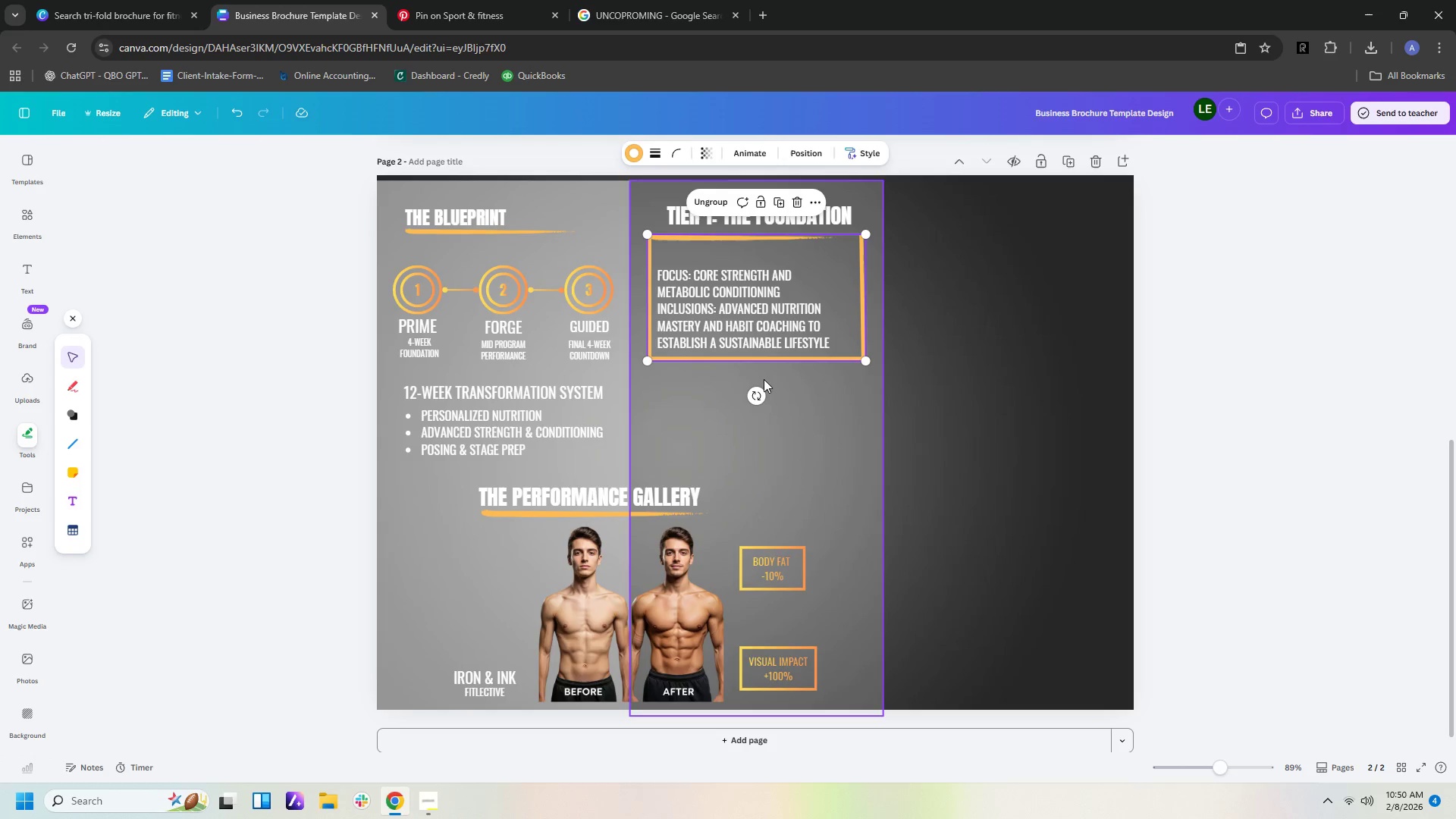 
left_click([695, 196])
 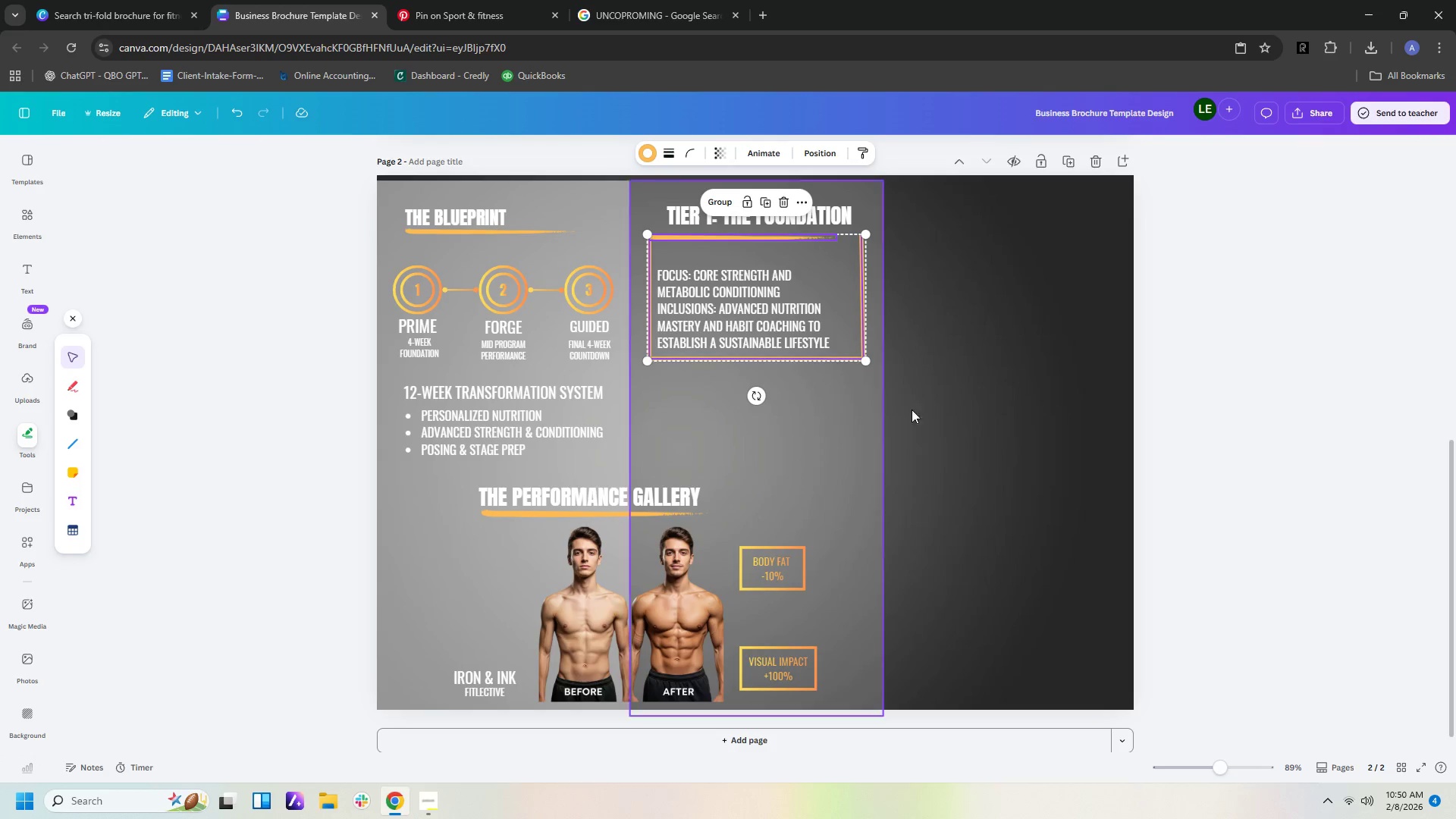 
left_click([1302, 424])
 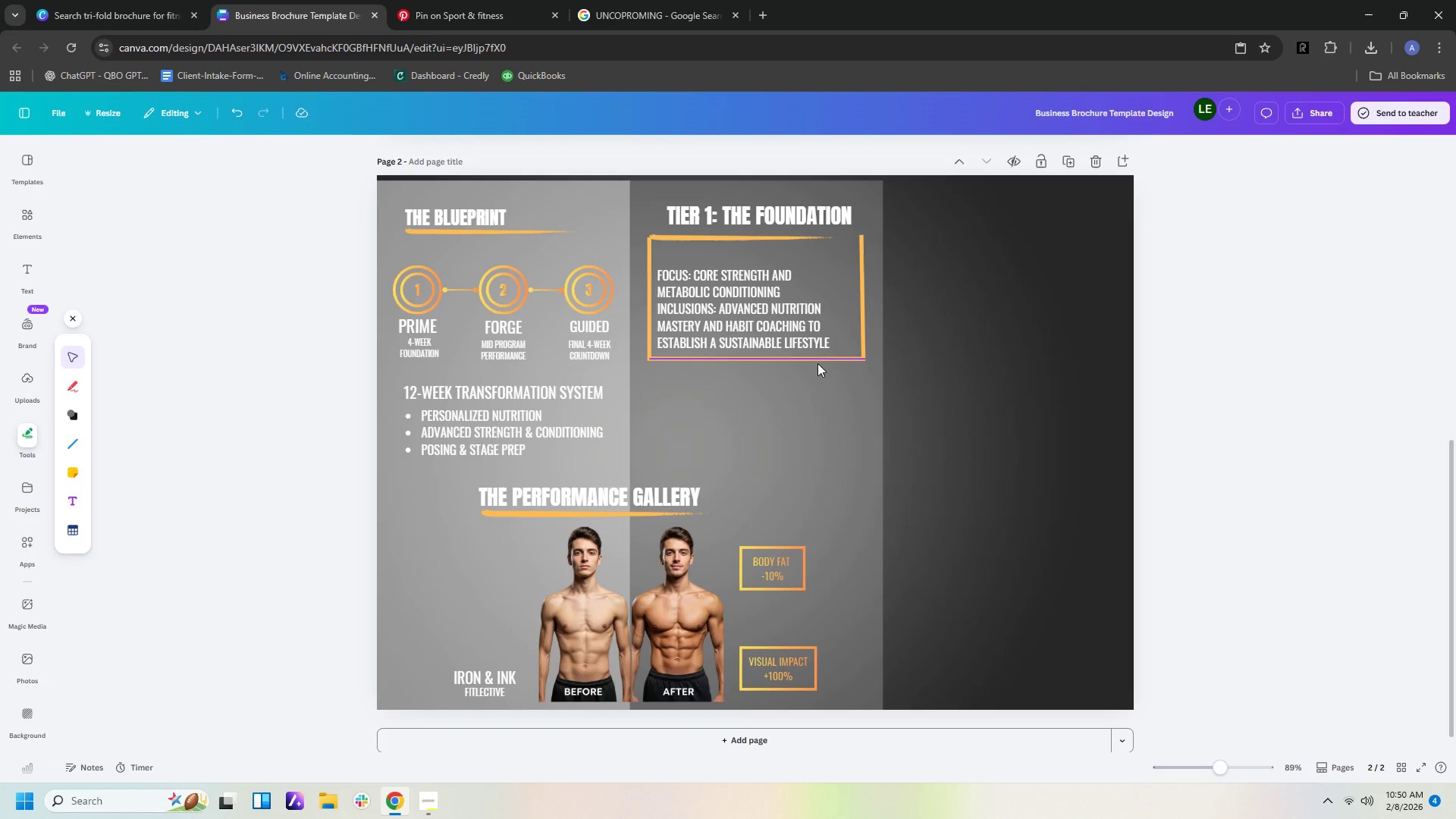 
left_click([814, 361])
 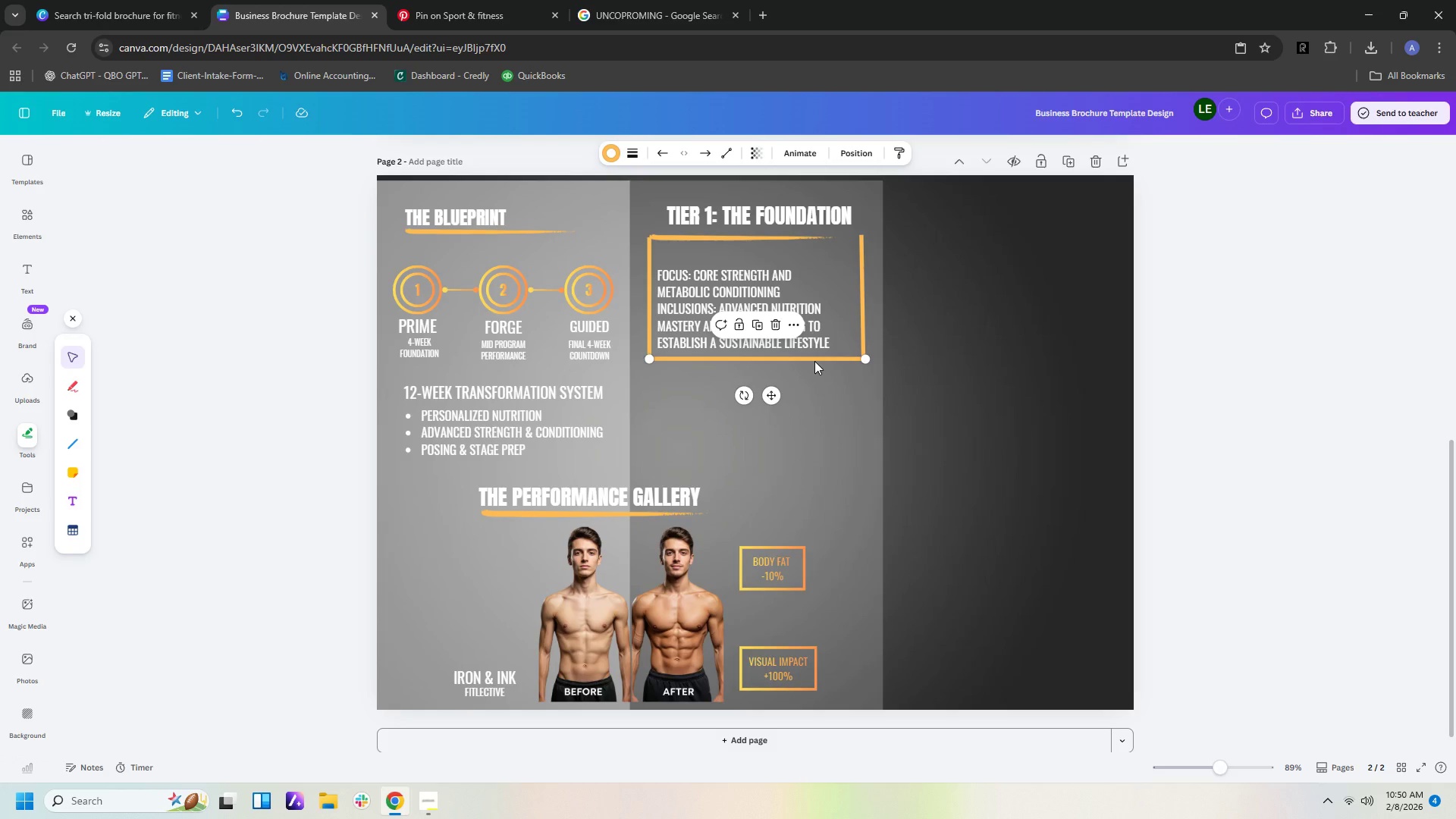 
hold_key(key=ArrowDown, duration=1.5)
 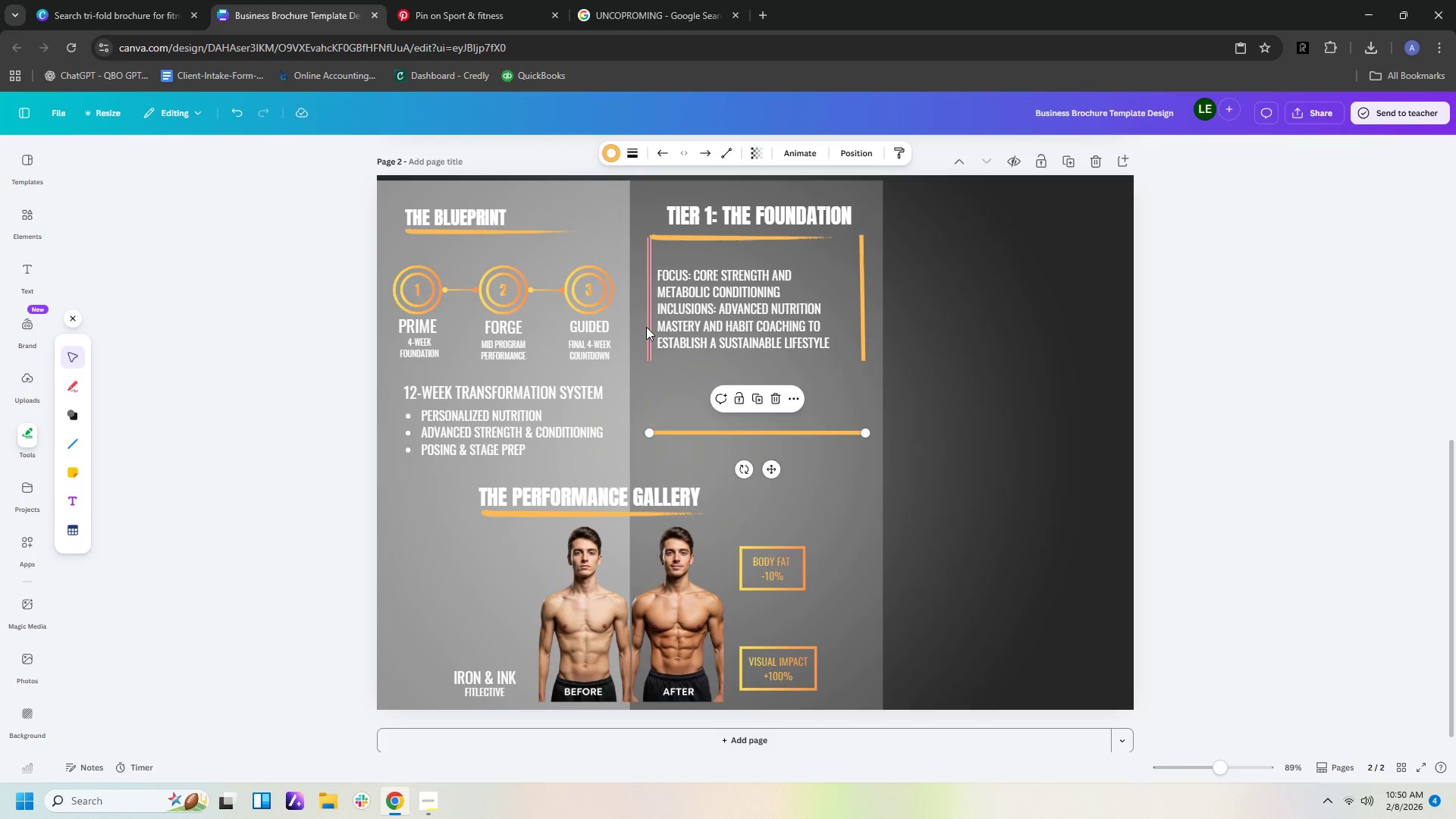 
left_click([647, 326])
 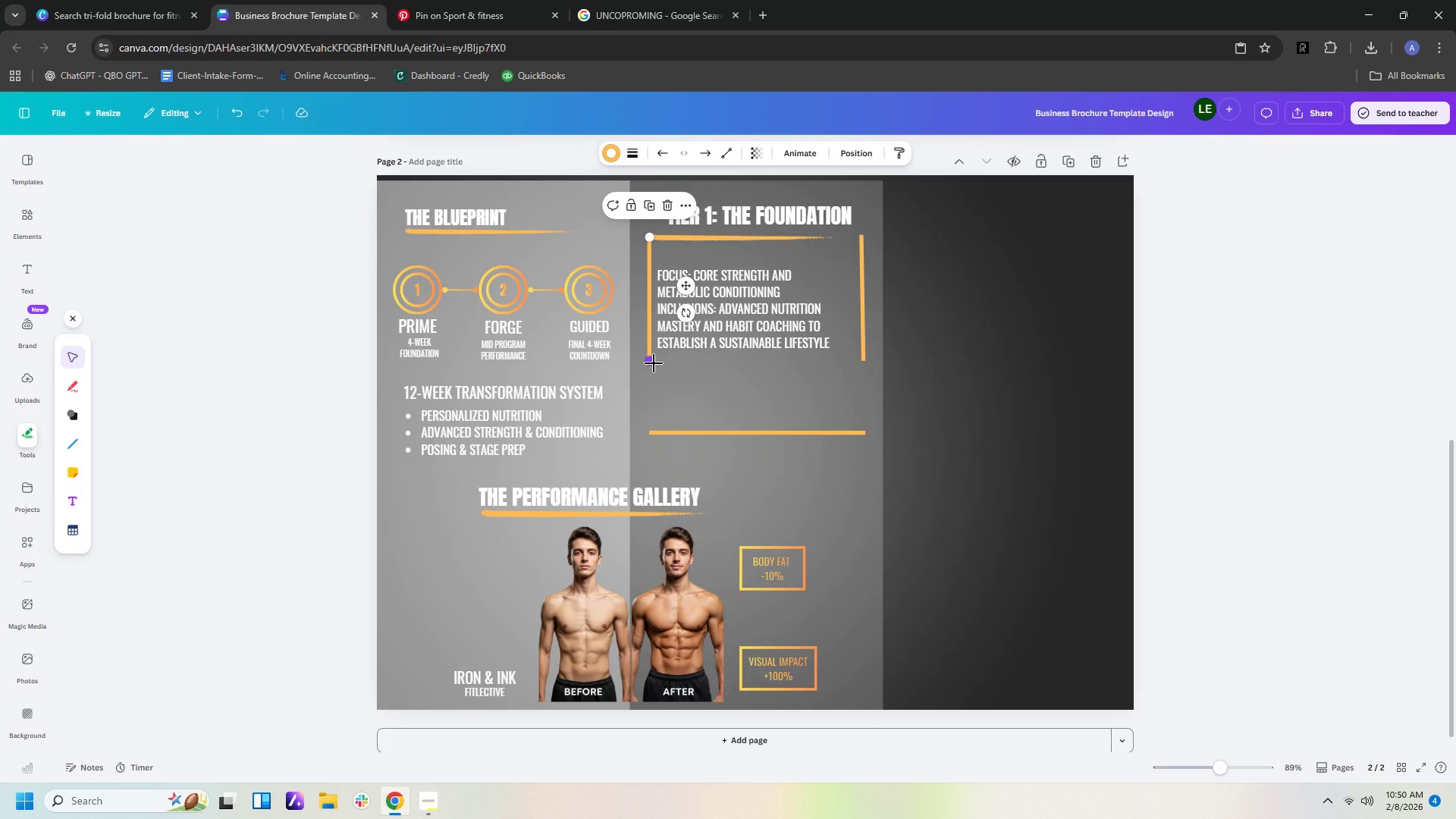 
left_click_drag(start_coordinate=[654, 363], to_coordinate=[654, 433])
 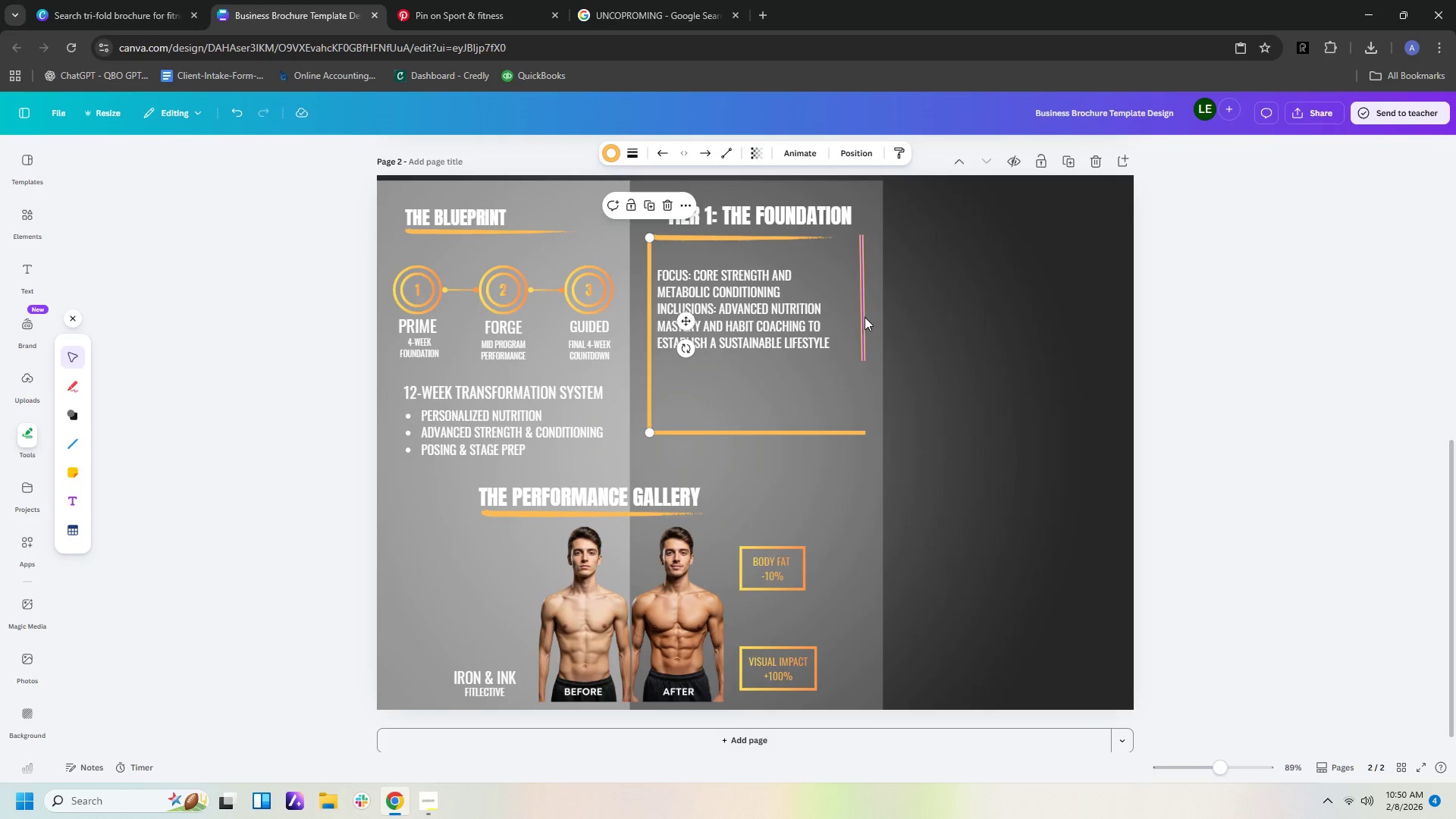 
left_click([863, 316])
 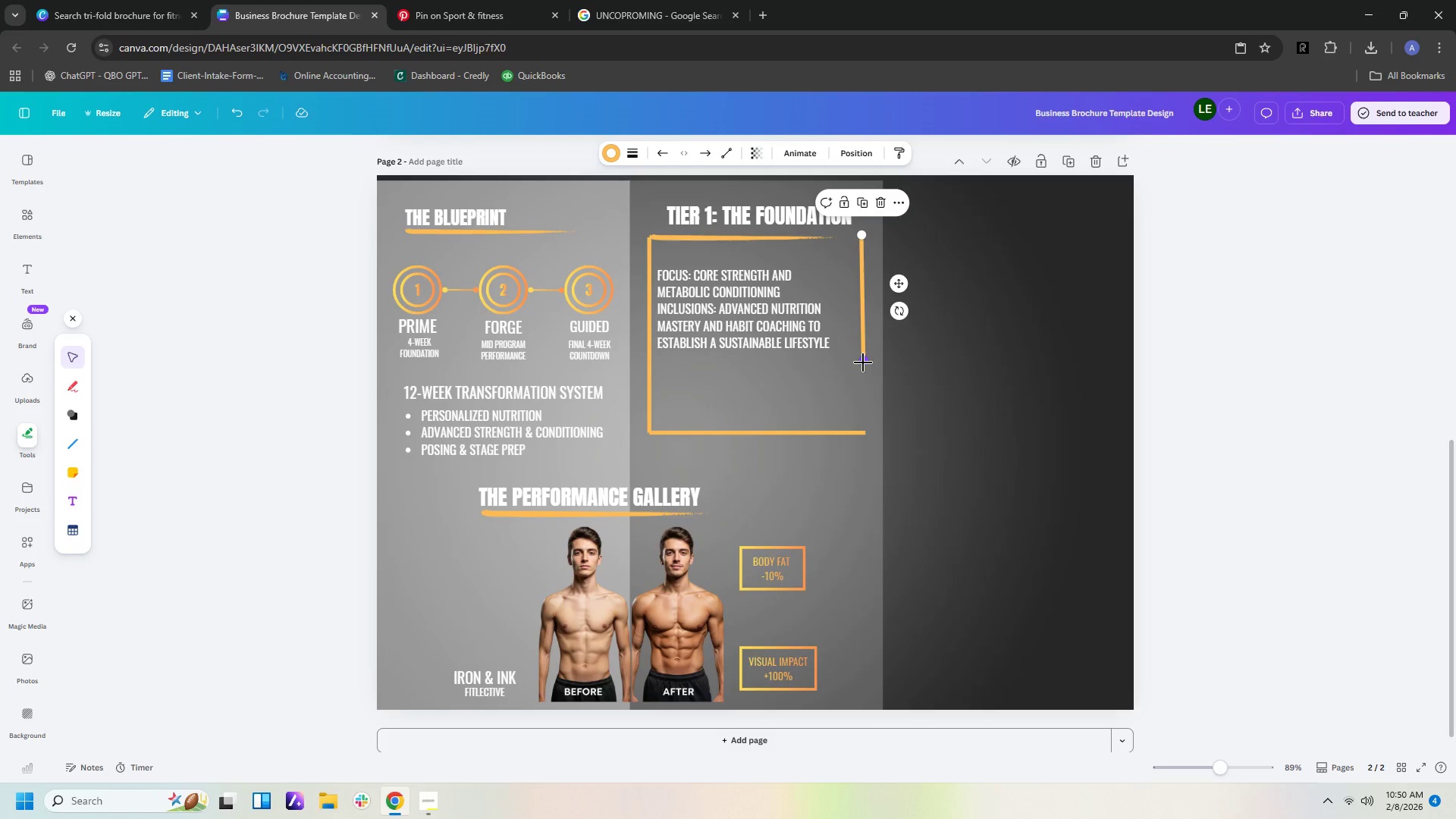 
left_click_drag(start_coordinate=[863, 362], to_coordinate=[857, 435])
 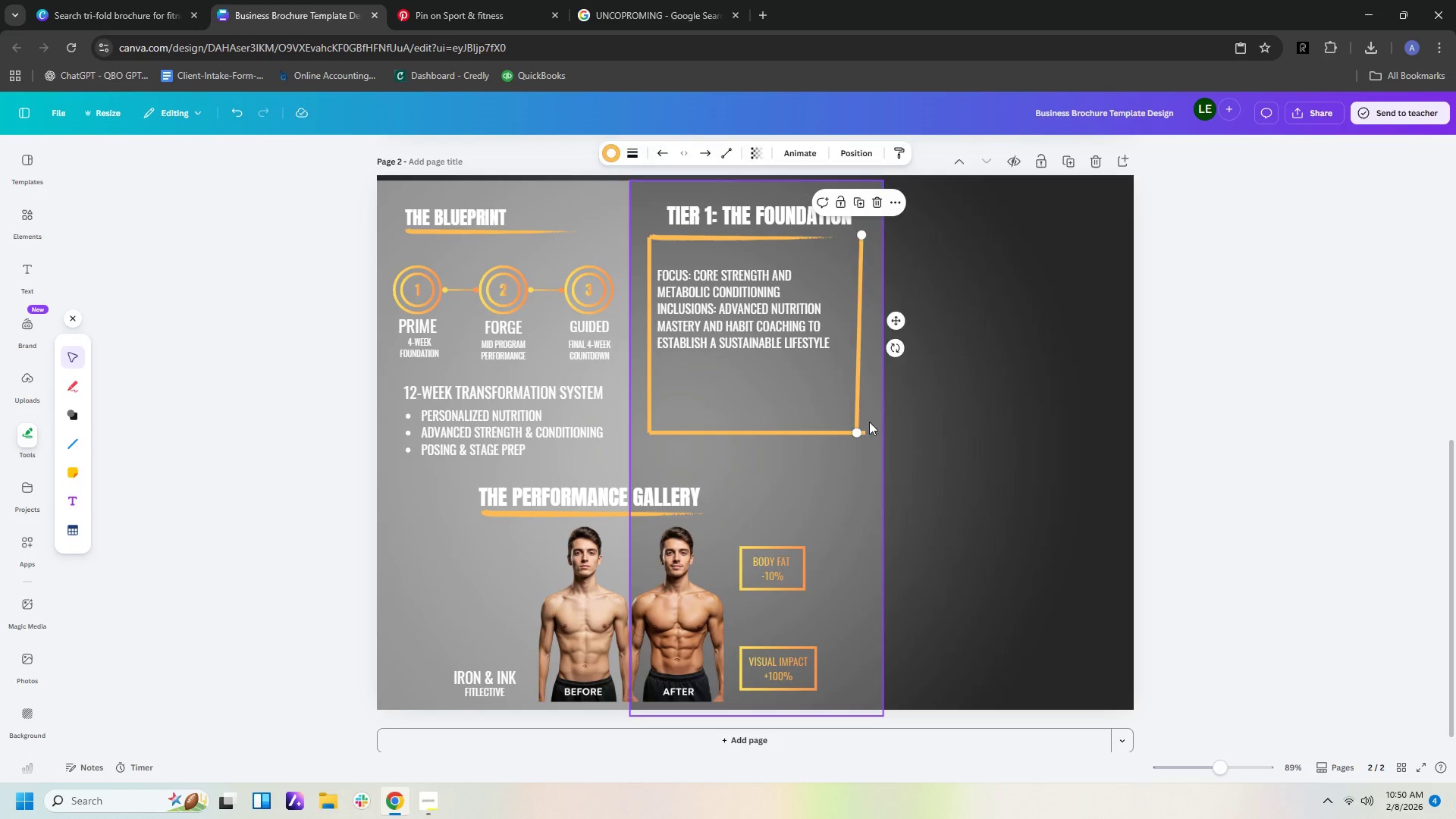 
key(Delete)
 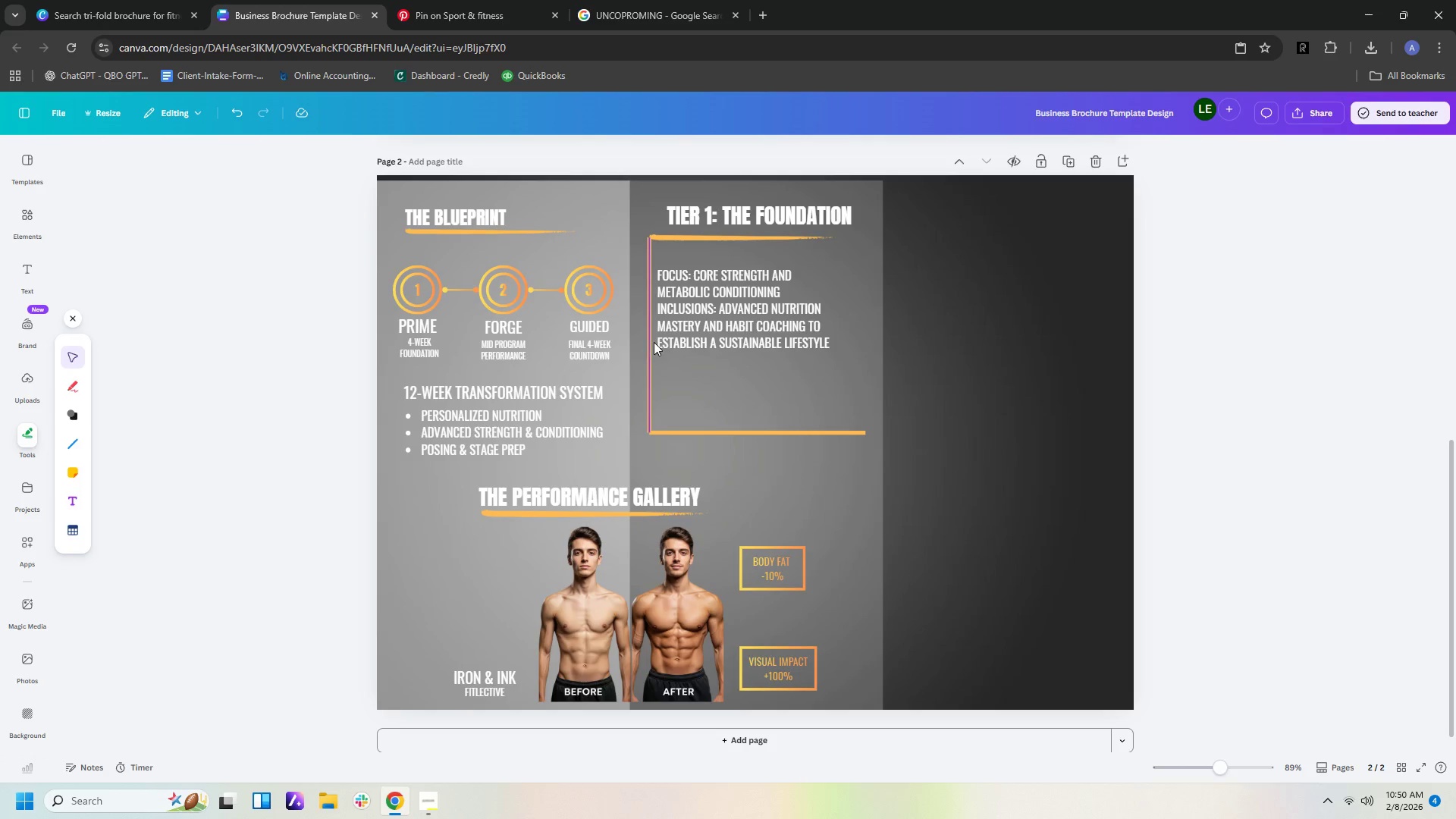 
left_click([651, 341])
 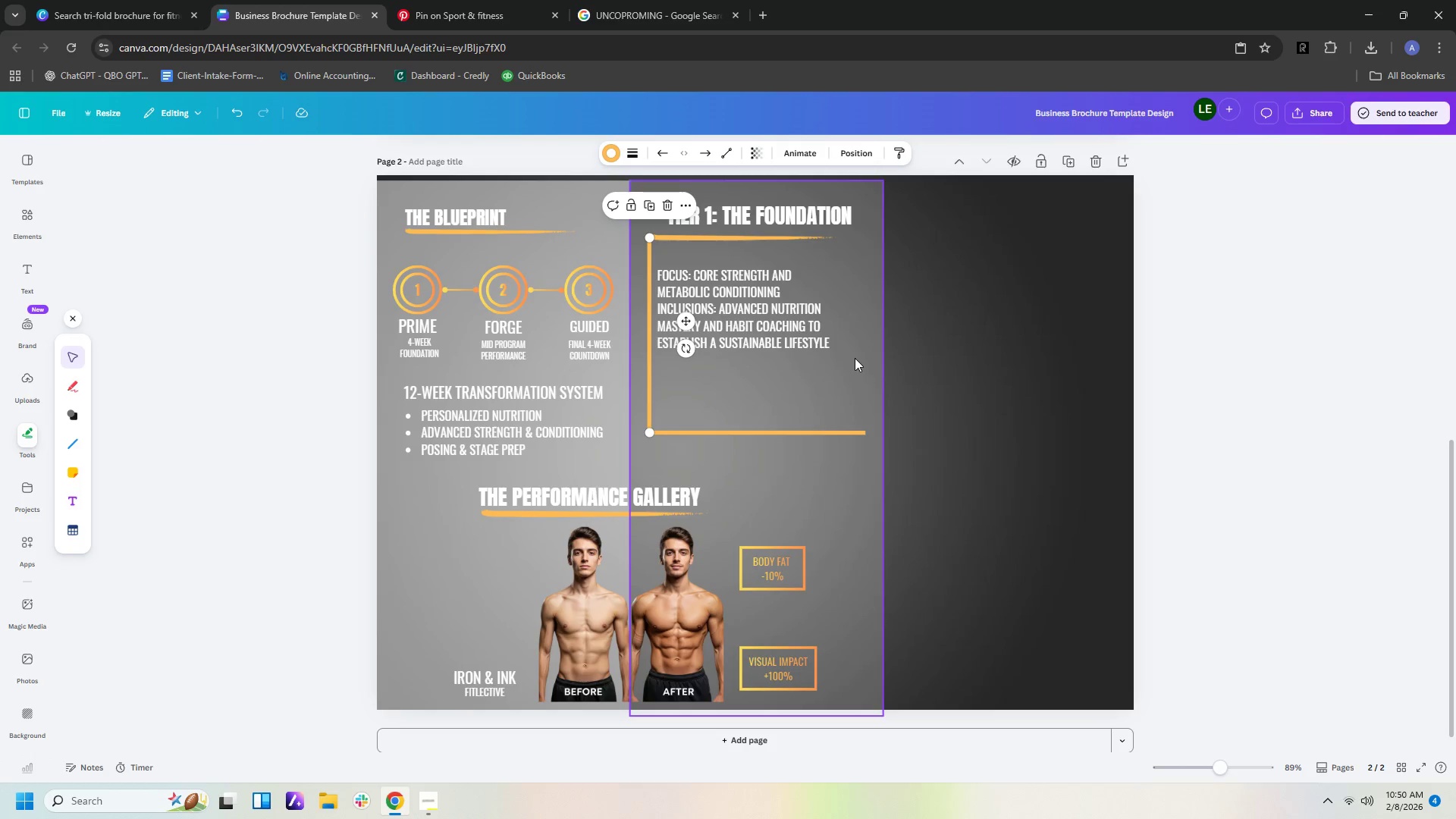 
key(Control+C)
 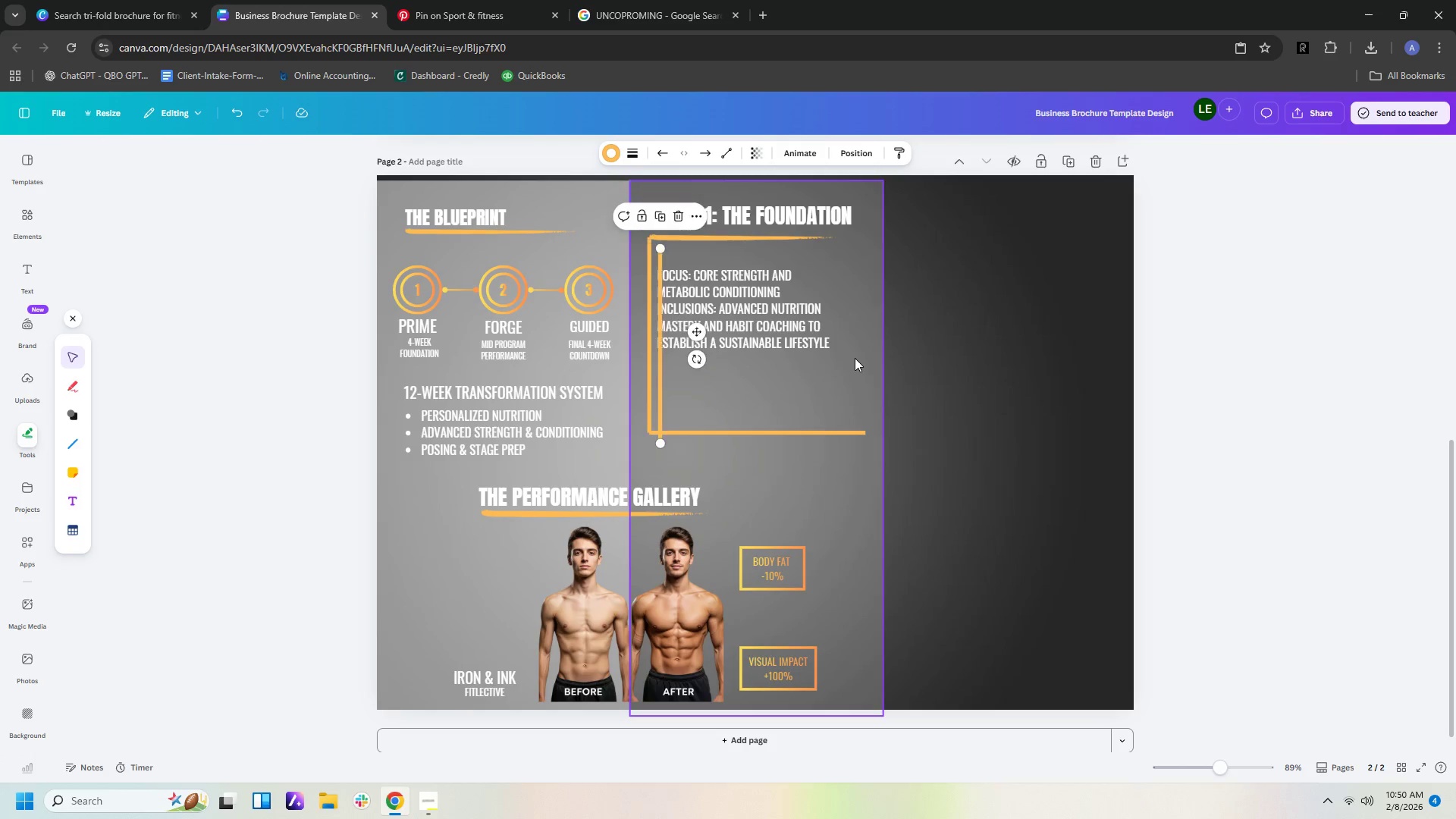 
key(Control+V)
 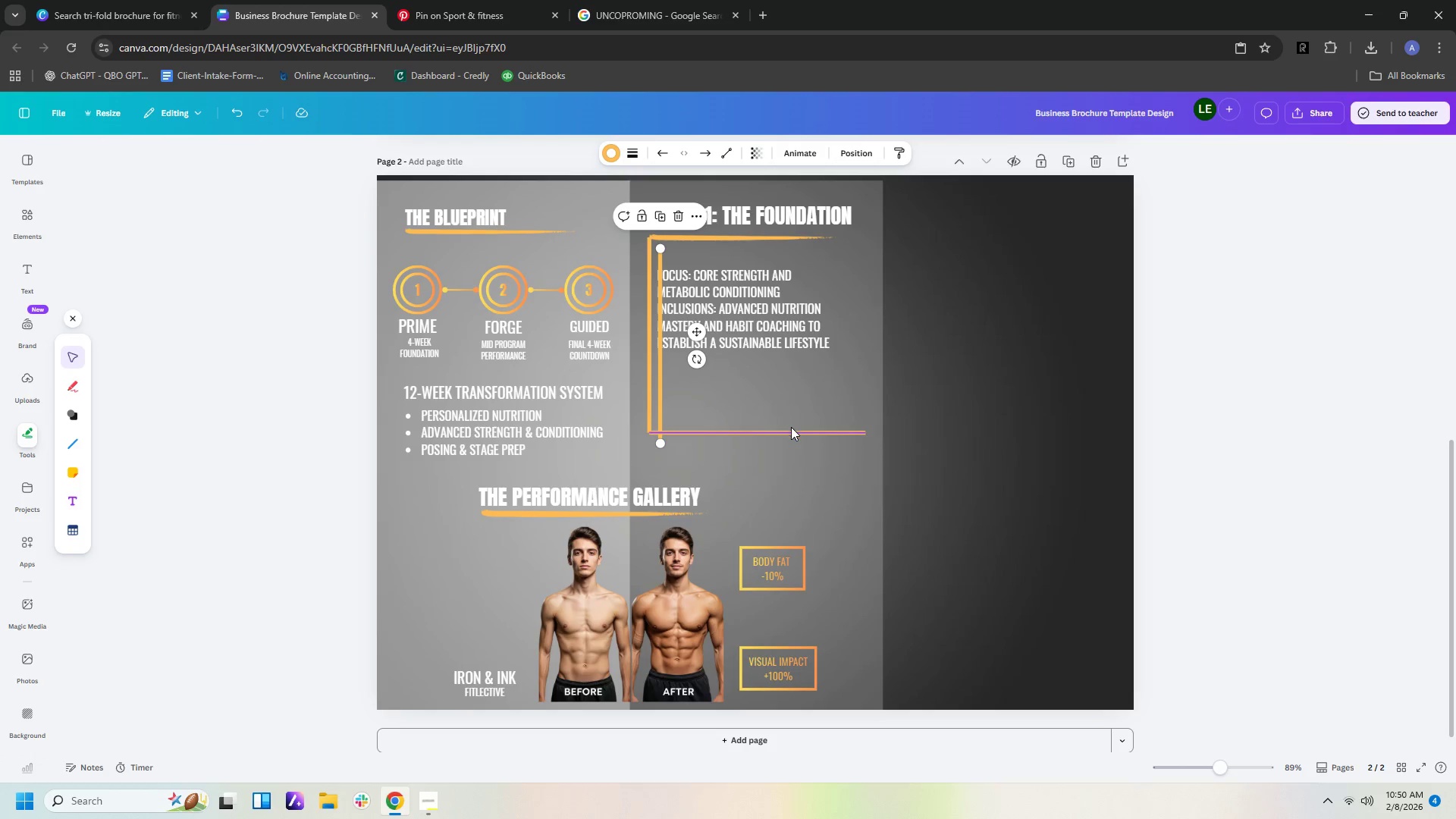 
left_click([791, 429])
 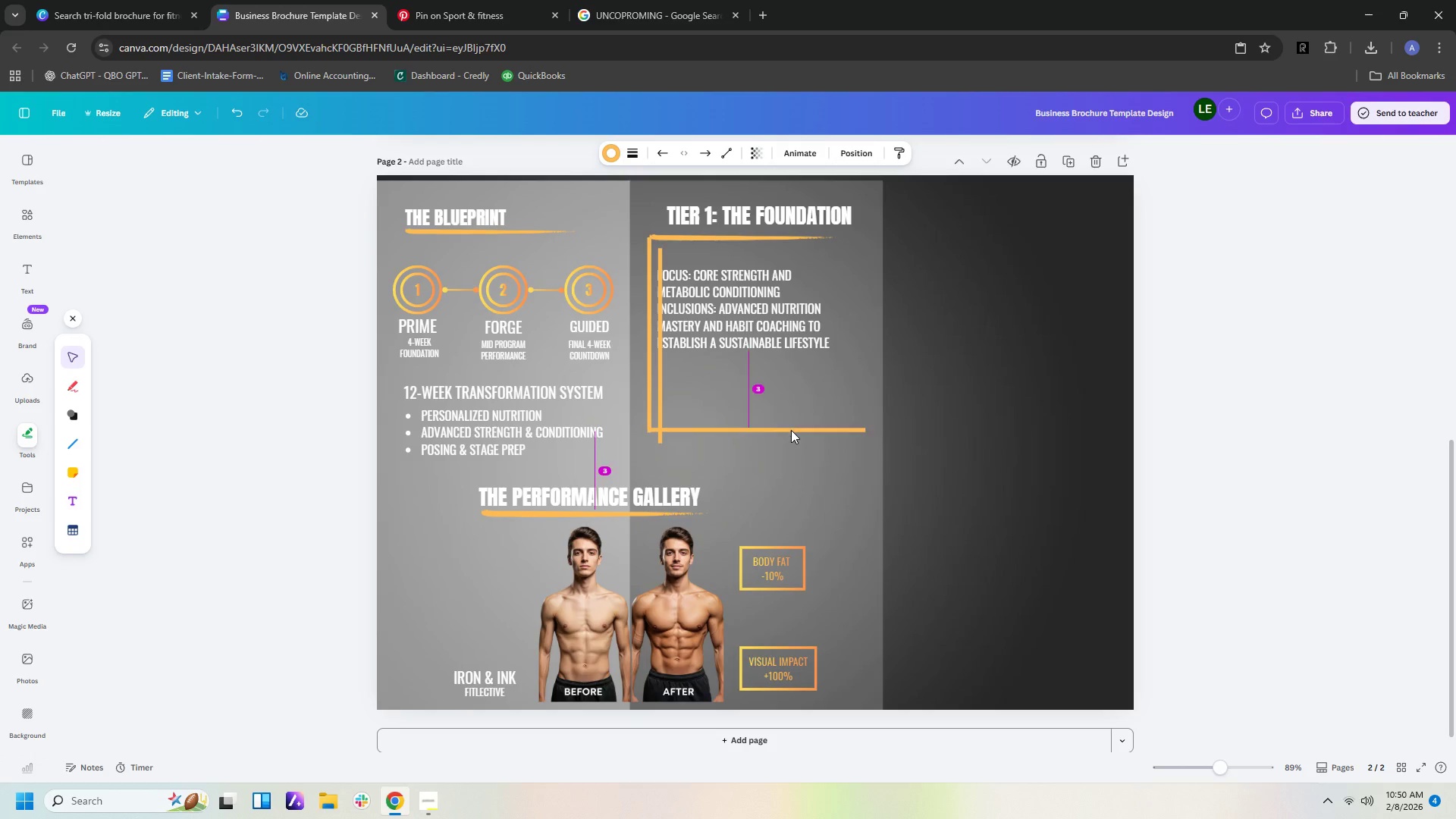 
key(ArrowUp)
 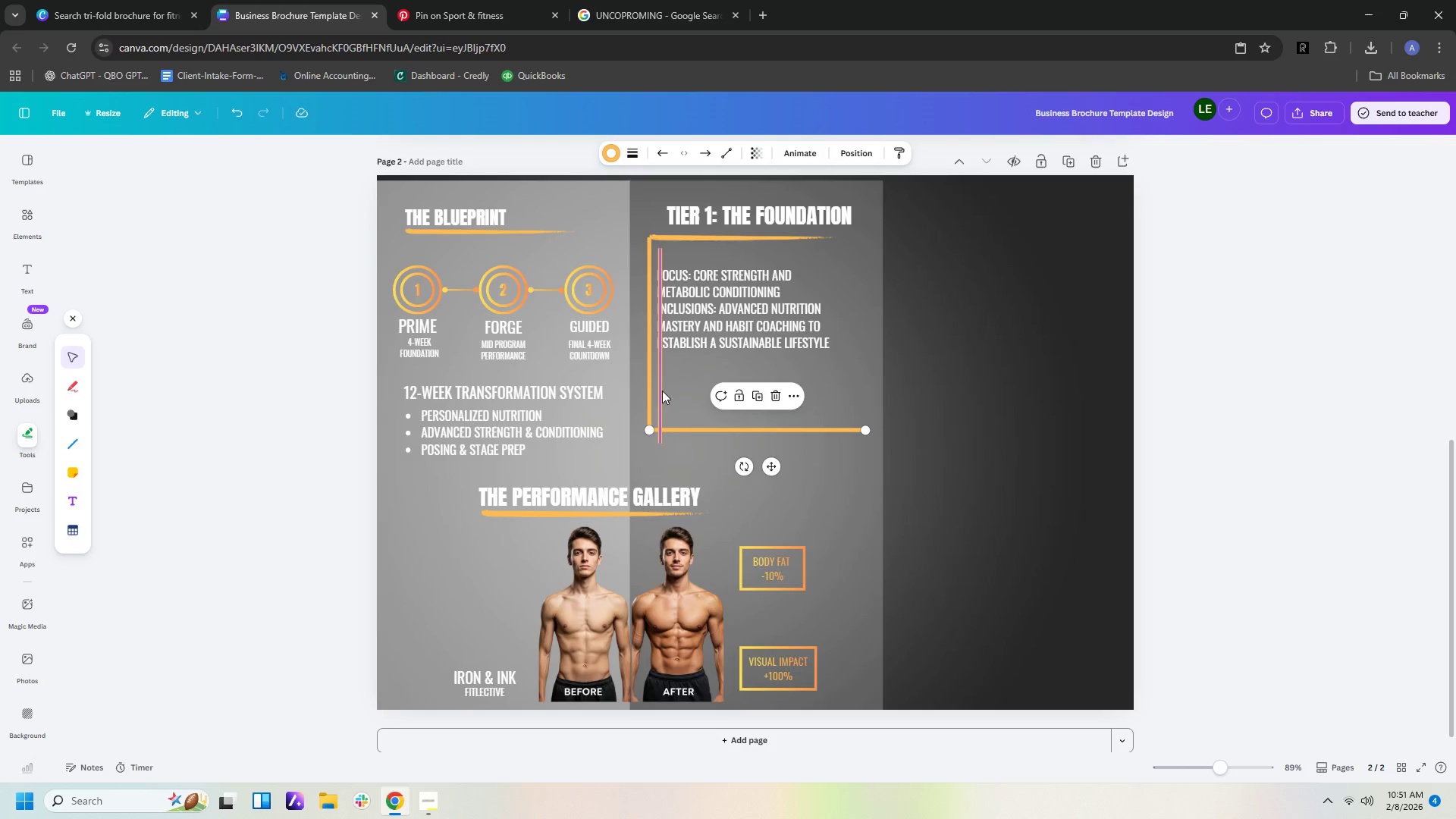 
left_click_drag(start_coordinate=[660, 390], to_coordinate=[863, 378])
 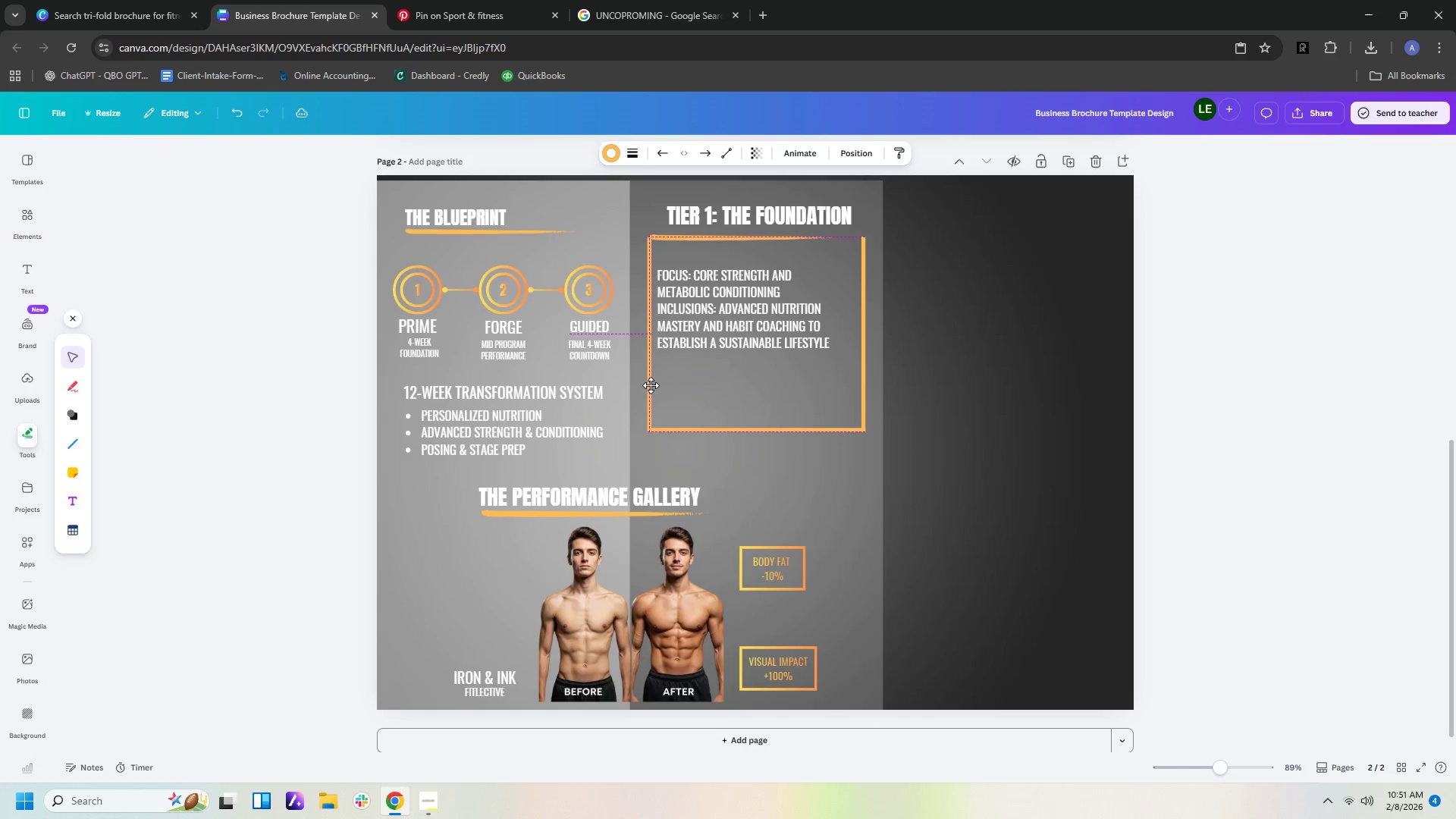 
left_click([1172, 373])
 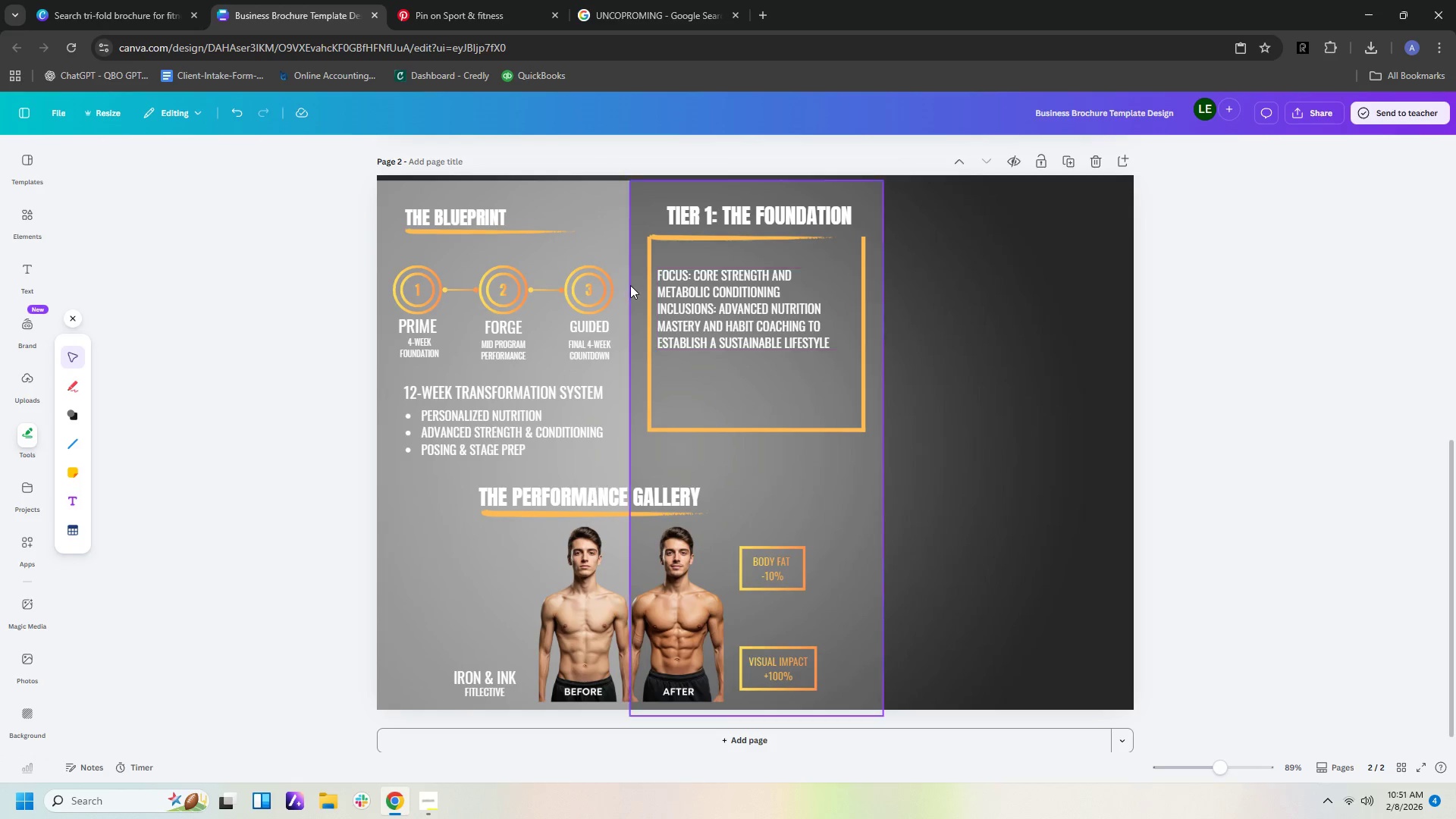 
left_click_drag(start_coordinate=[700, 296], to_coordinate=[704, 321])
 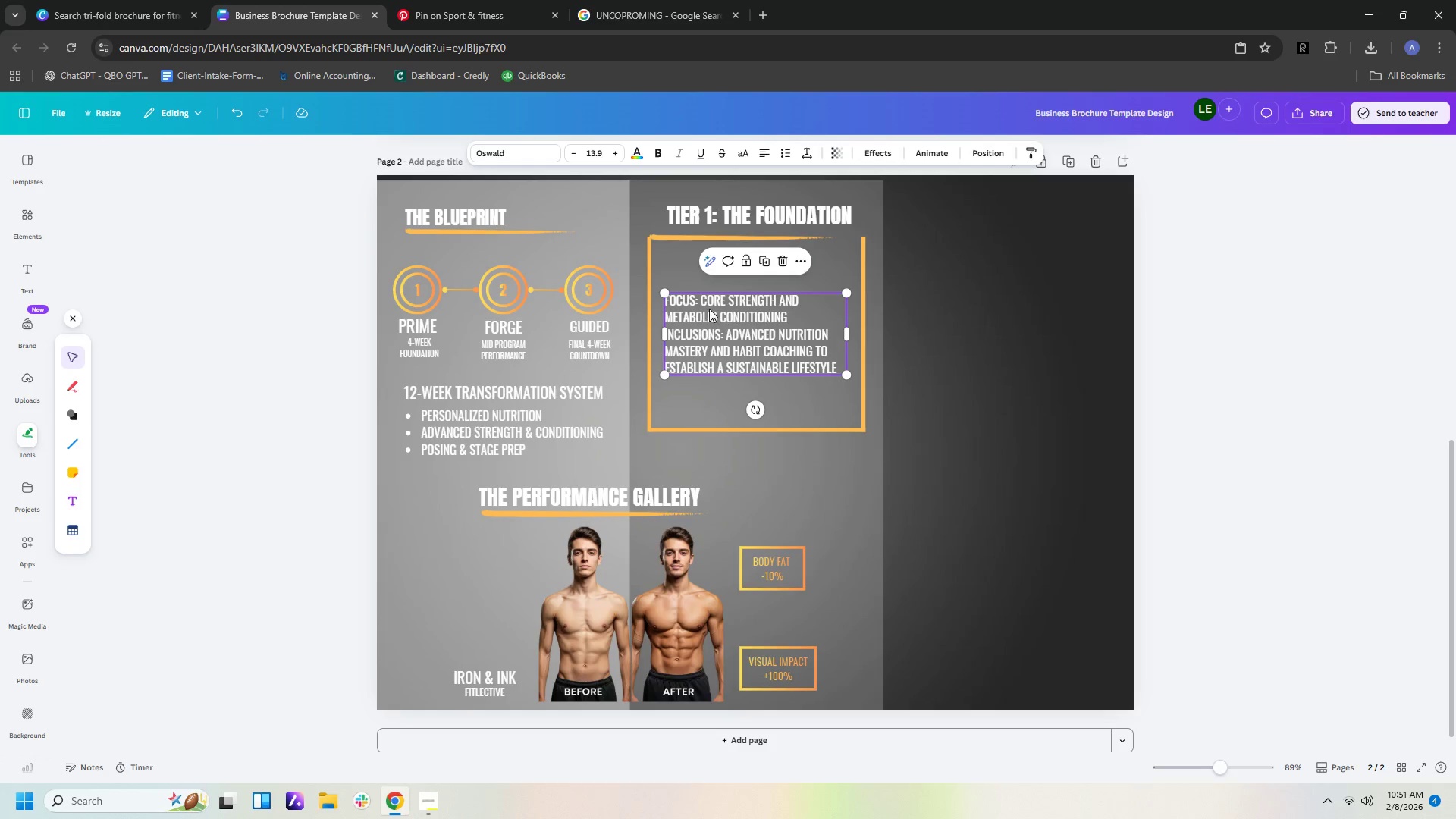 
left_click([708, 309])
 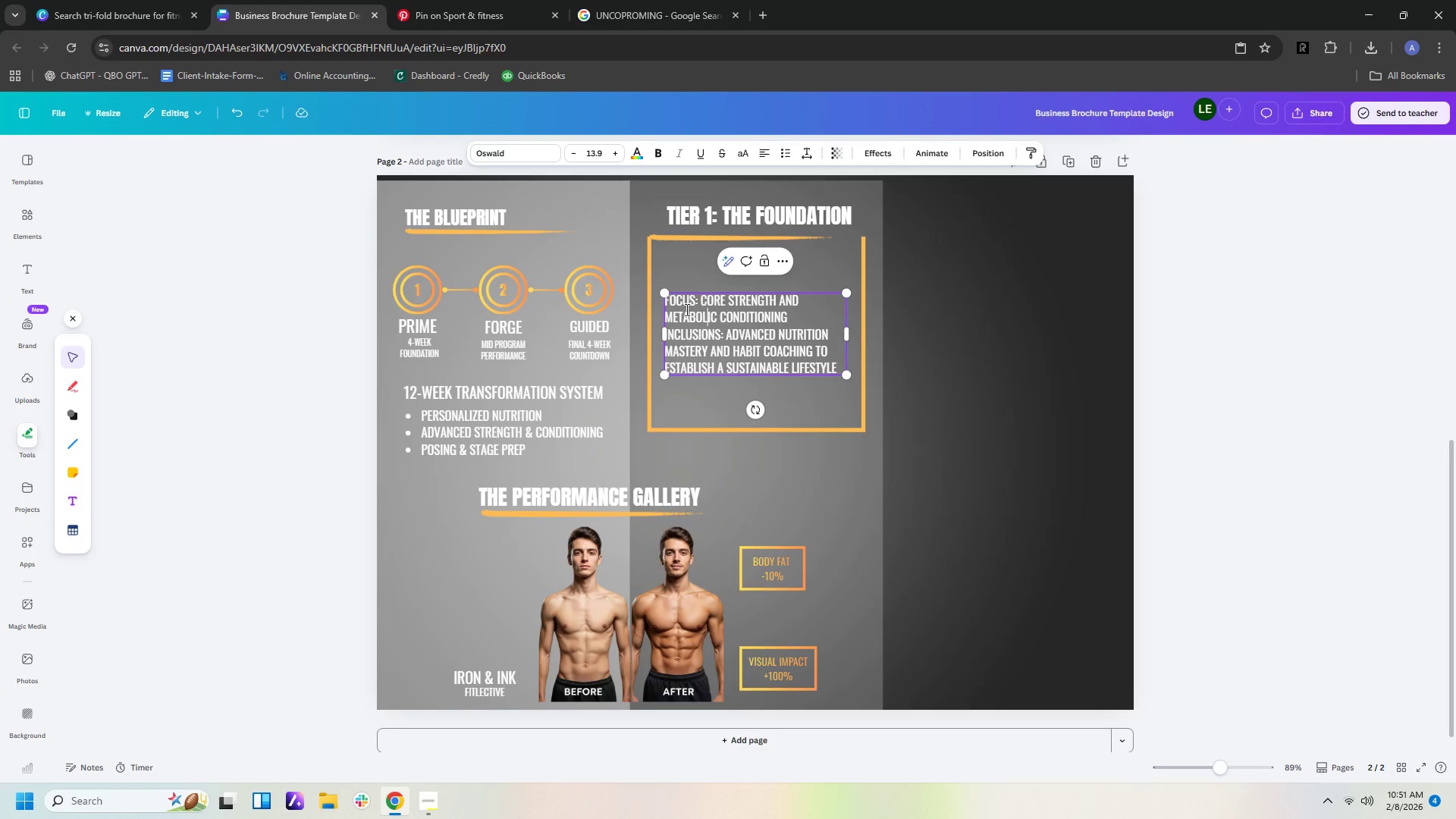 
left_click([671, 313])
 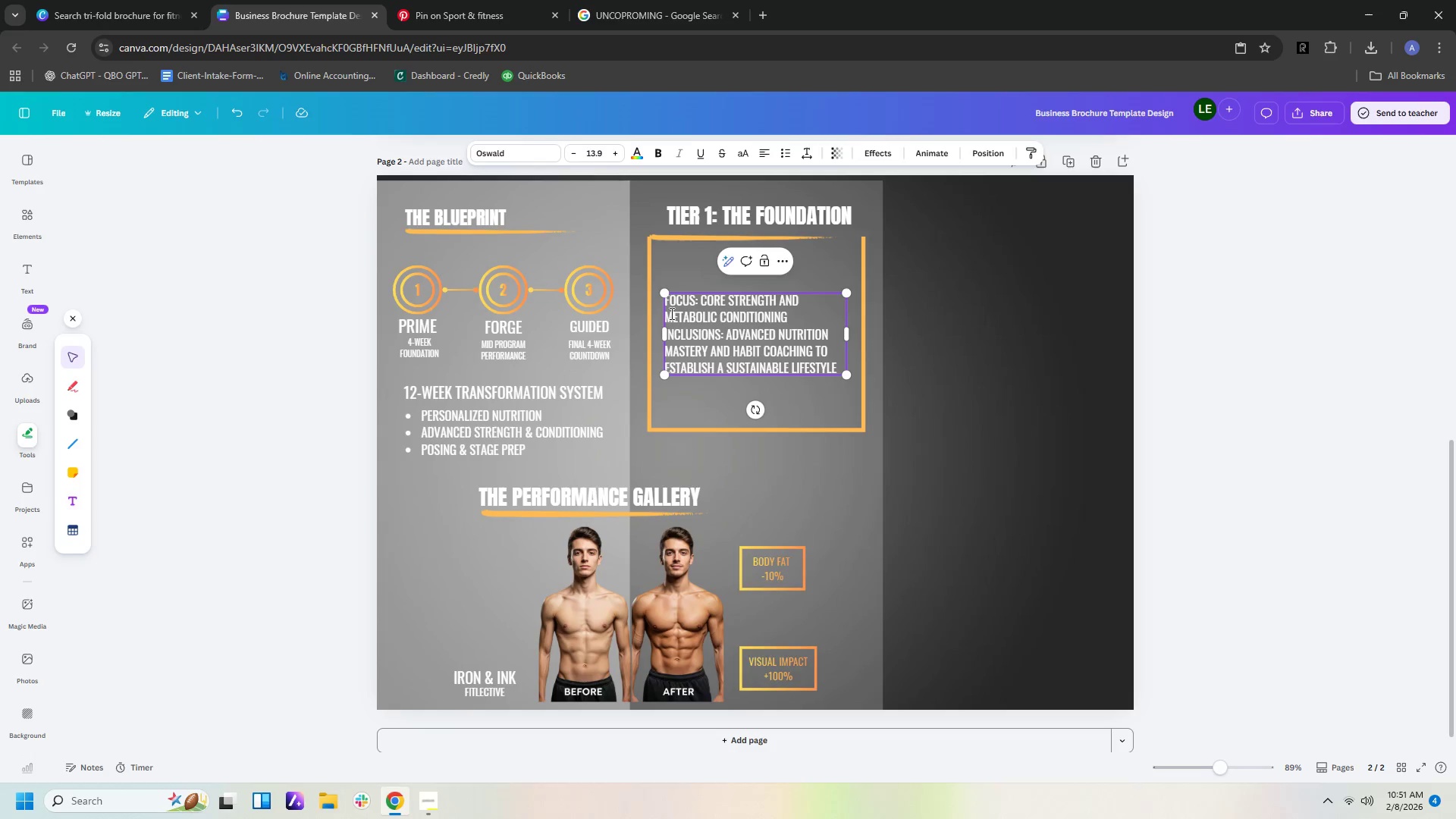 
key(ArrowLeft)
 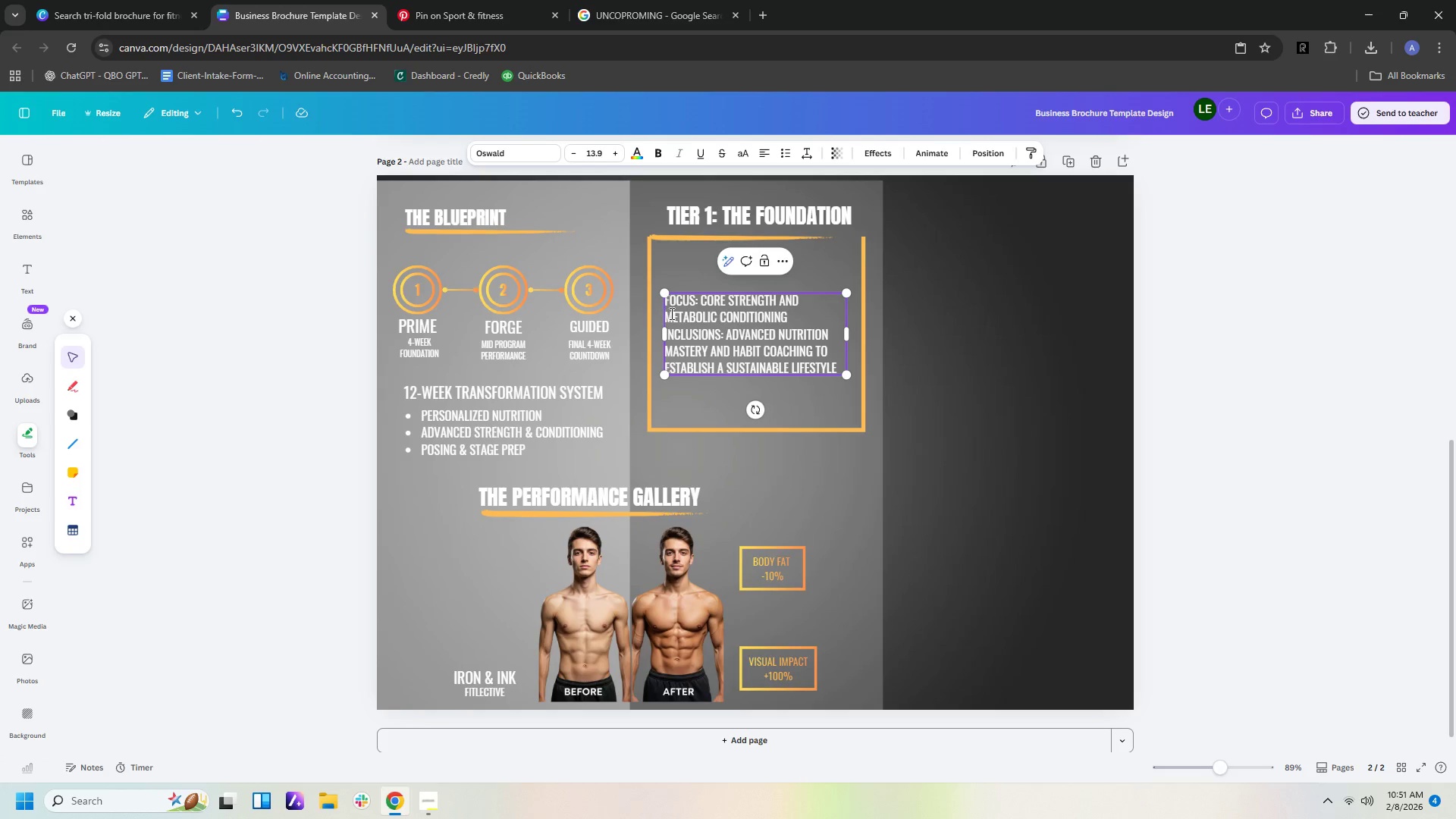 
key(Space)
 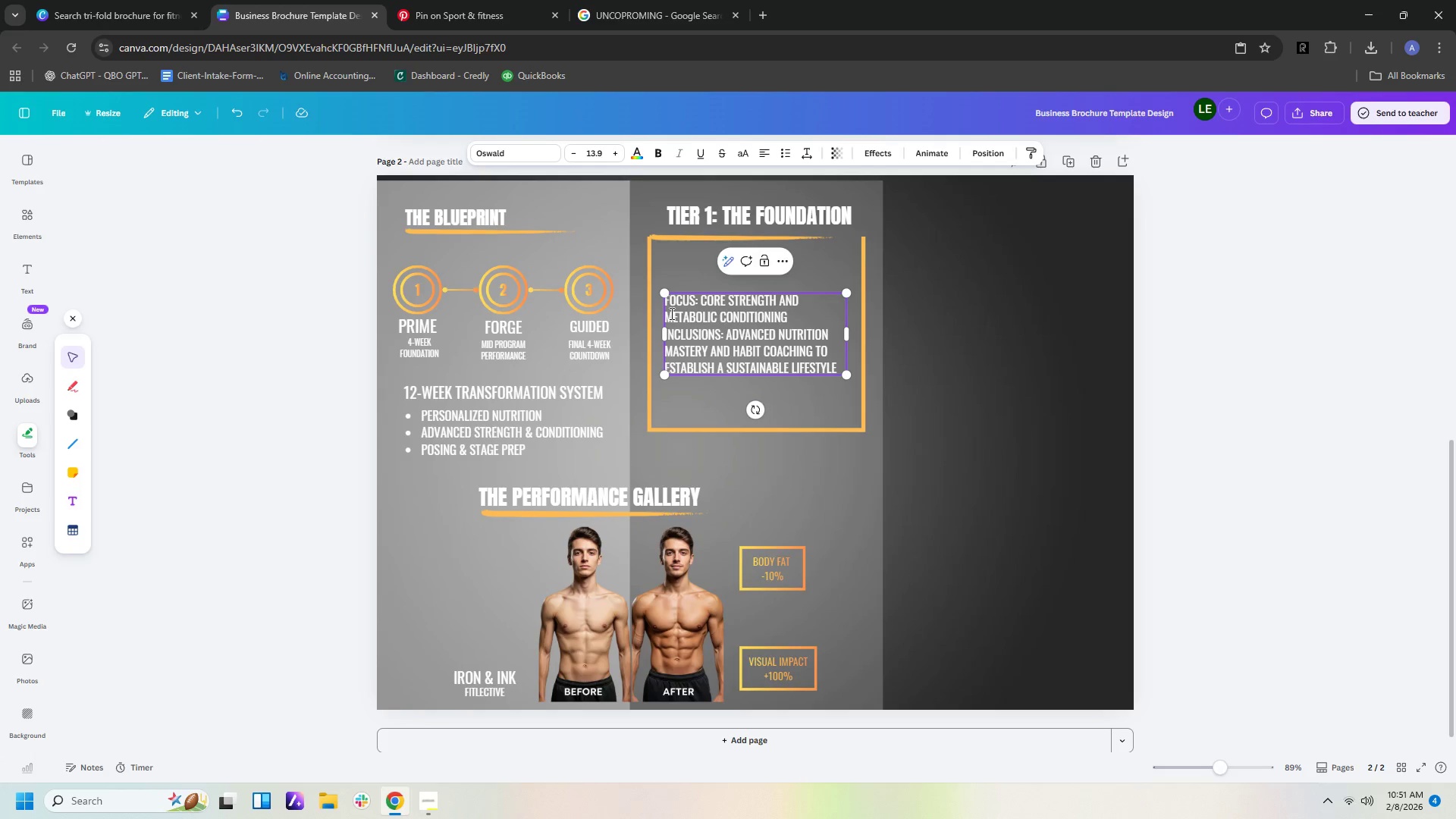 
key(Backspace)
 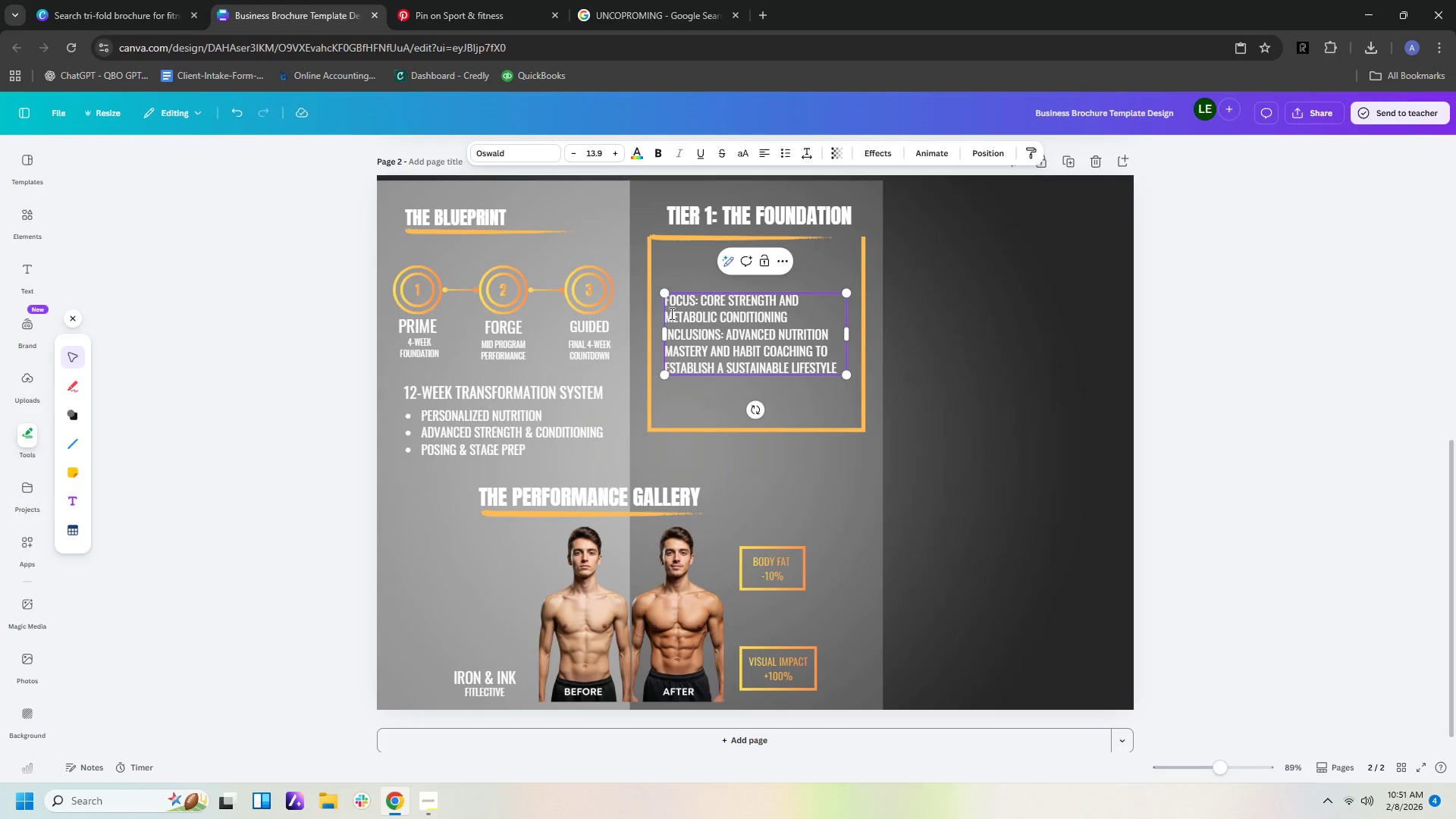 
key(Enter)
 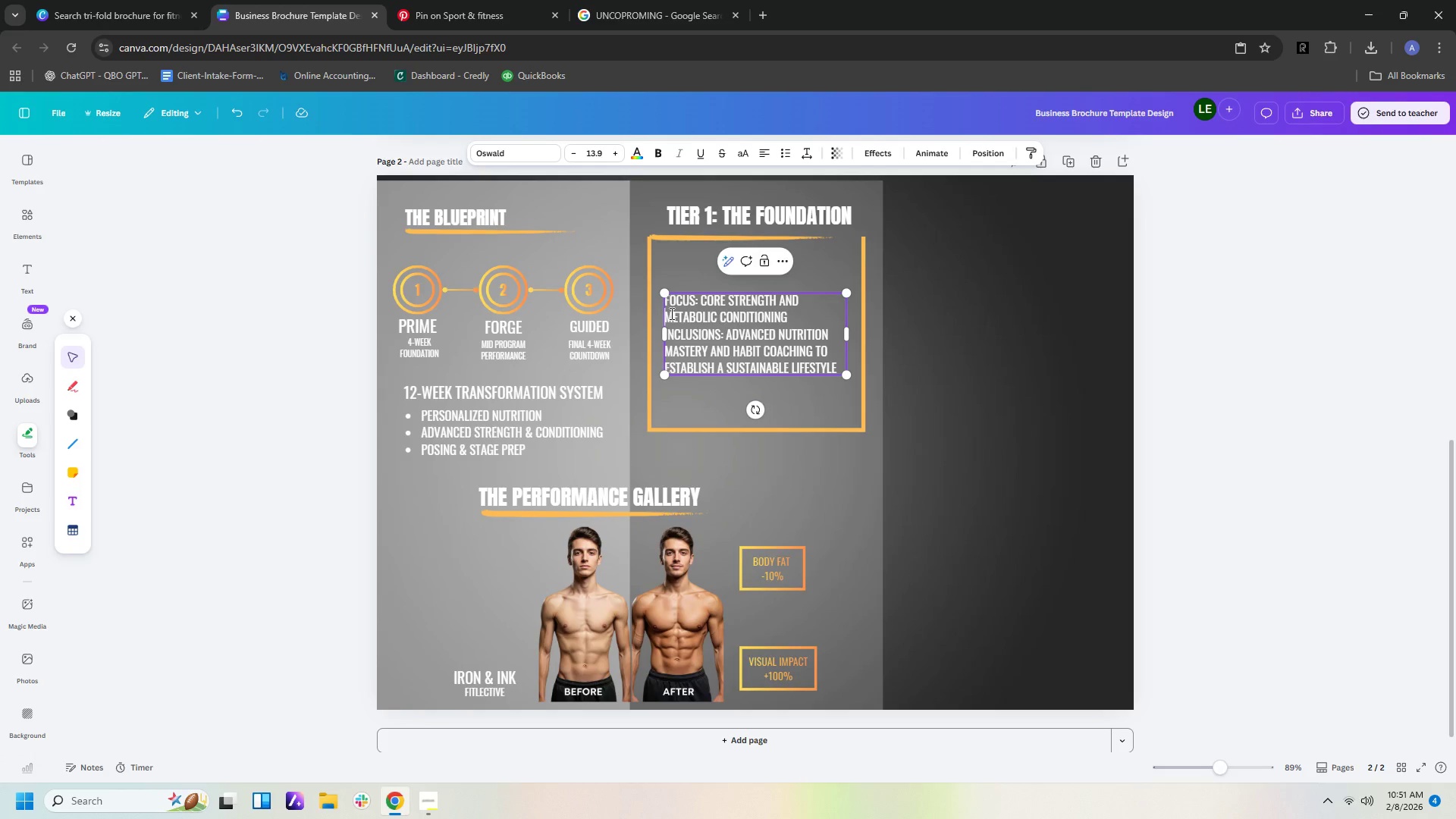 
key(Space)
 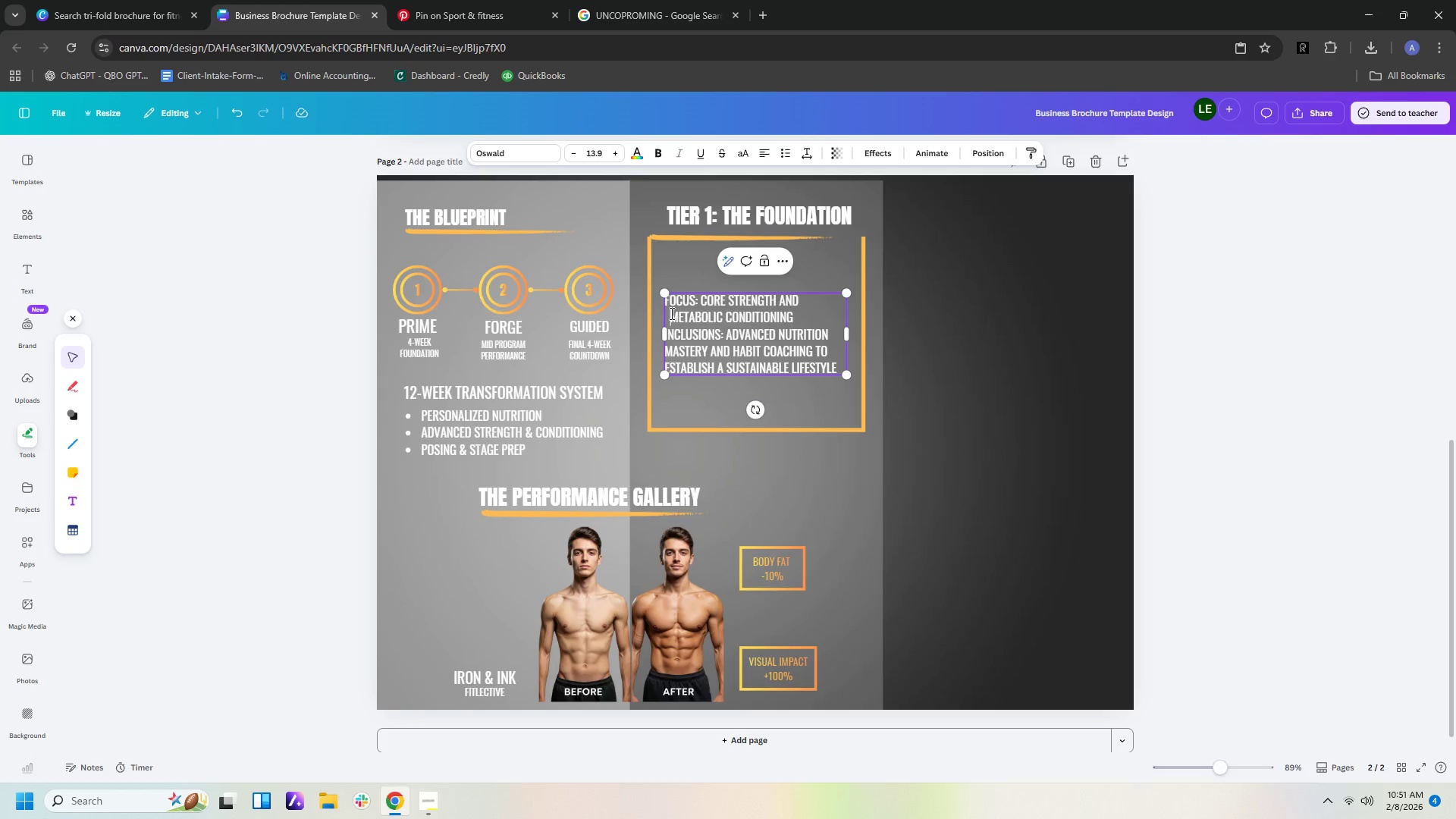 
key(Space)
 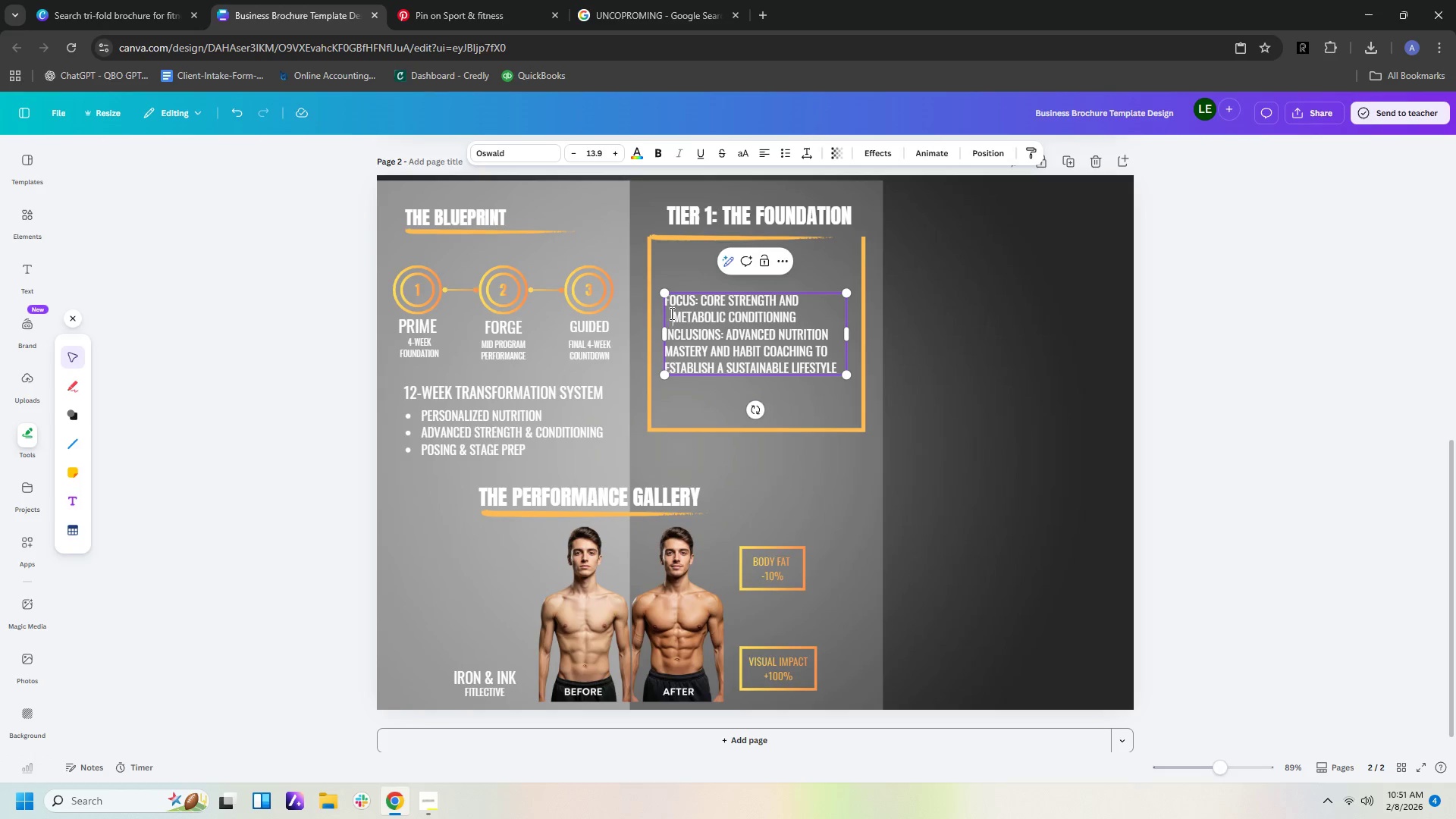 
key(Space)
 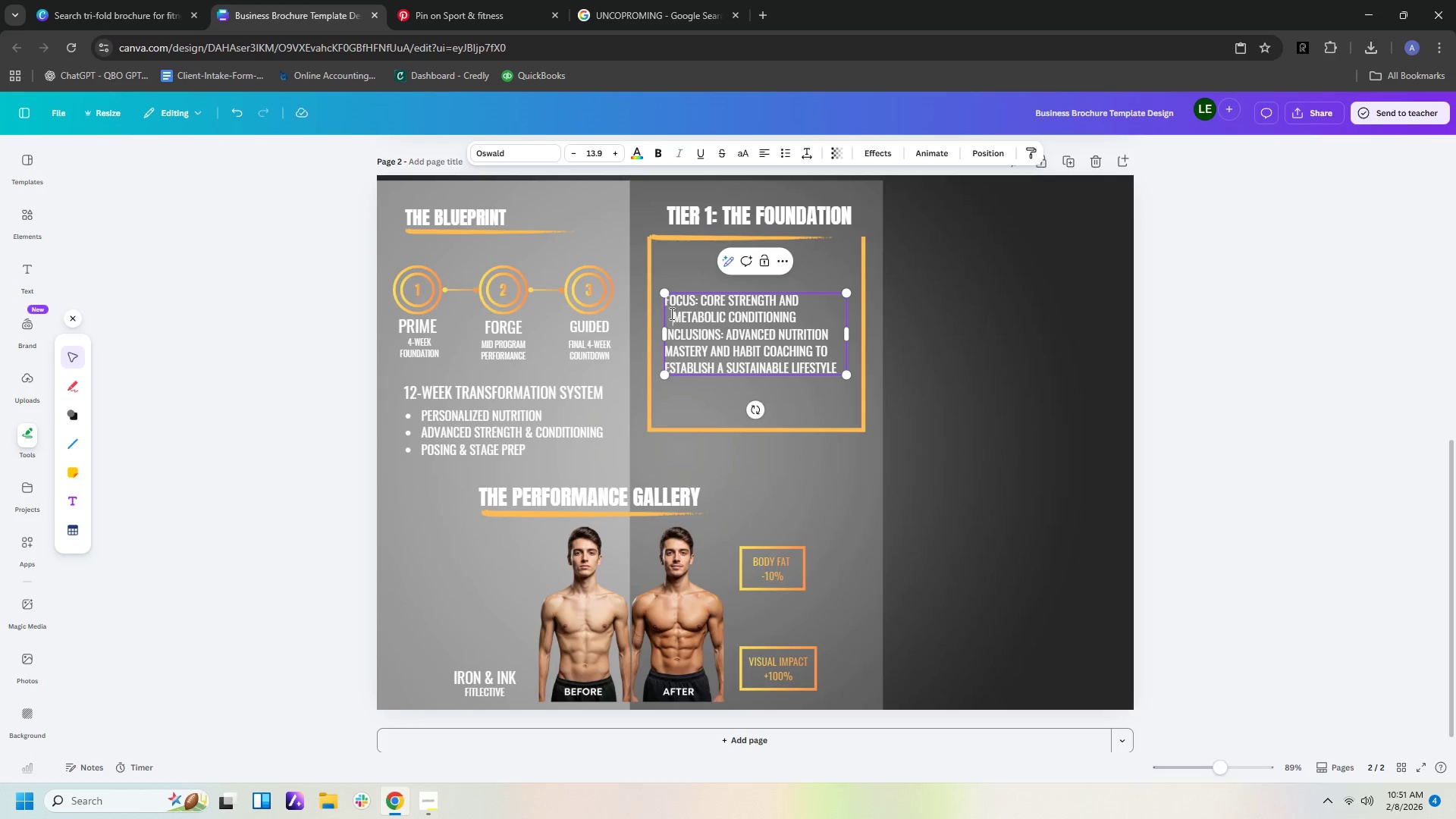 
key(Space)
 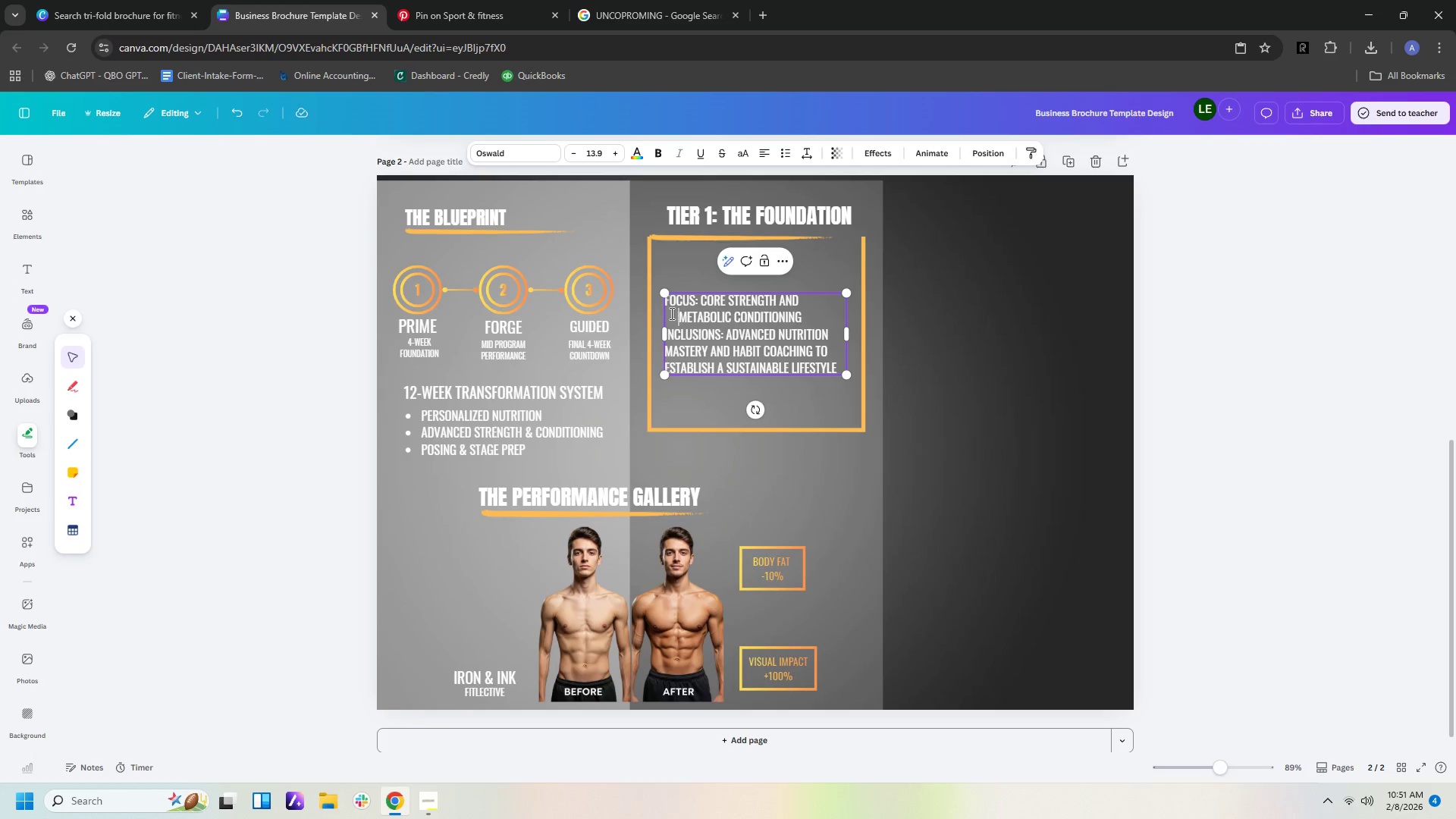 
key(Space)
 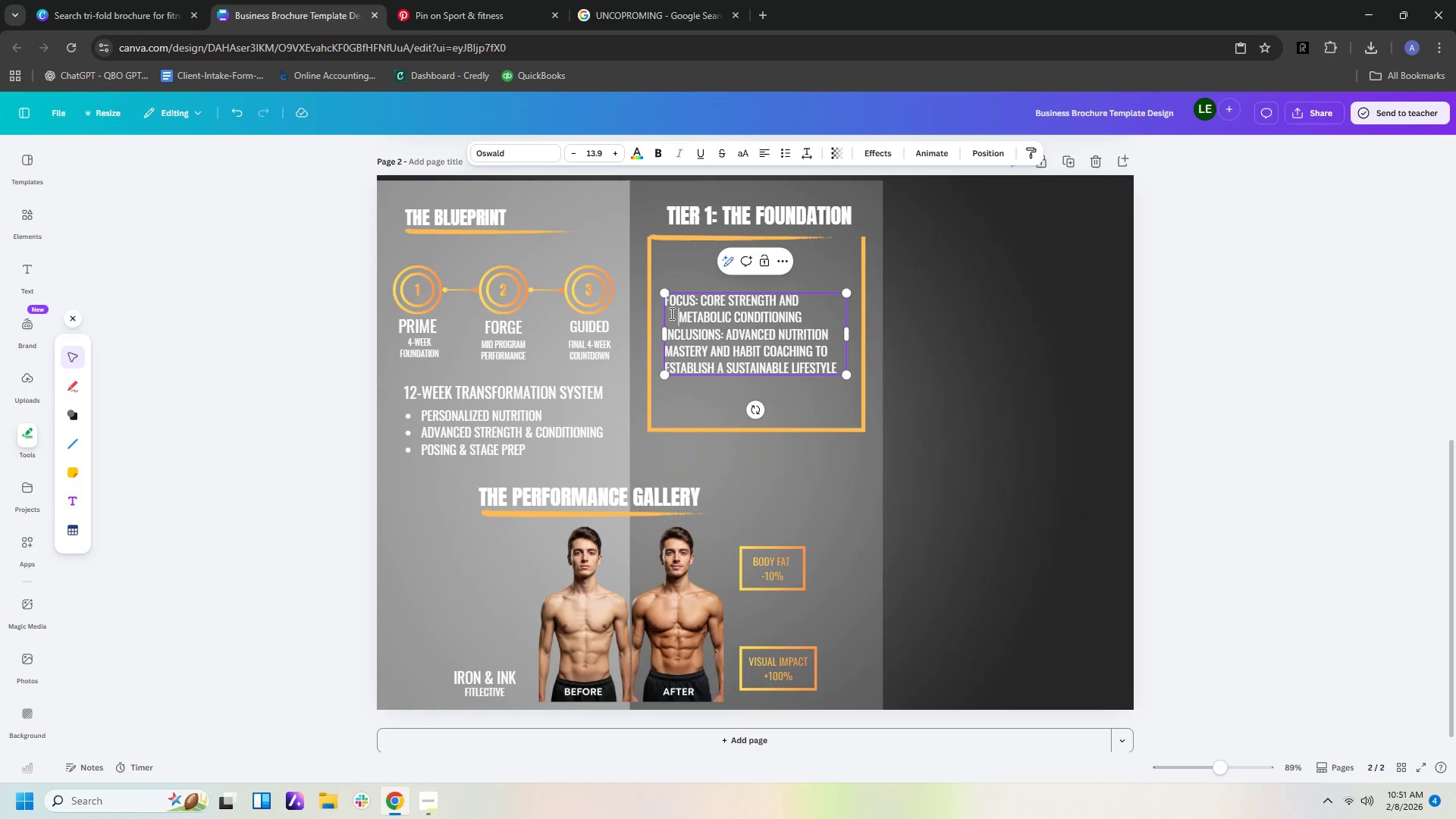 
key(Space)
 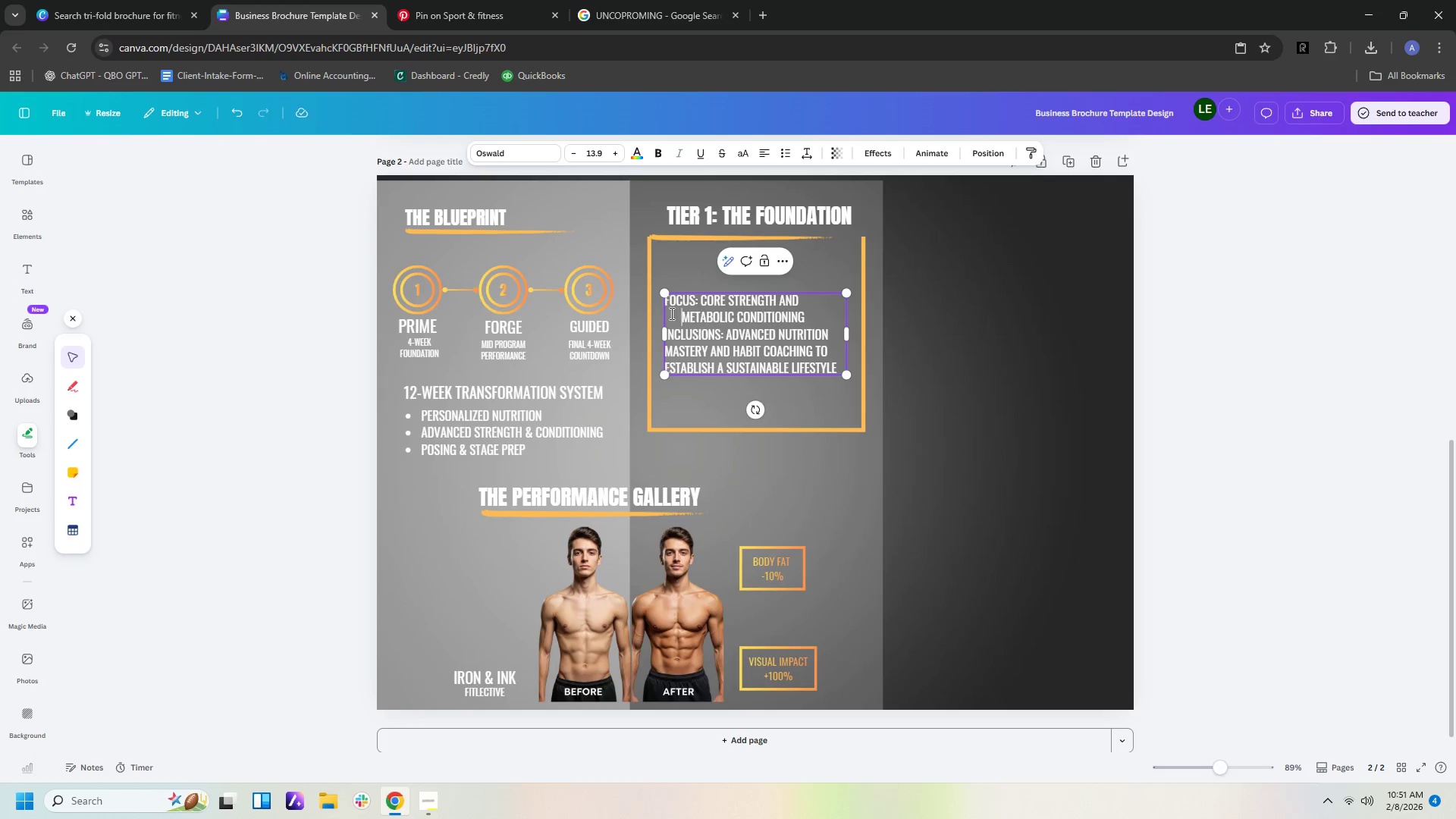 
key(Space)
 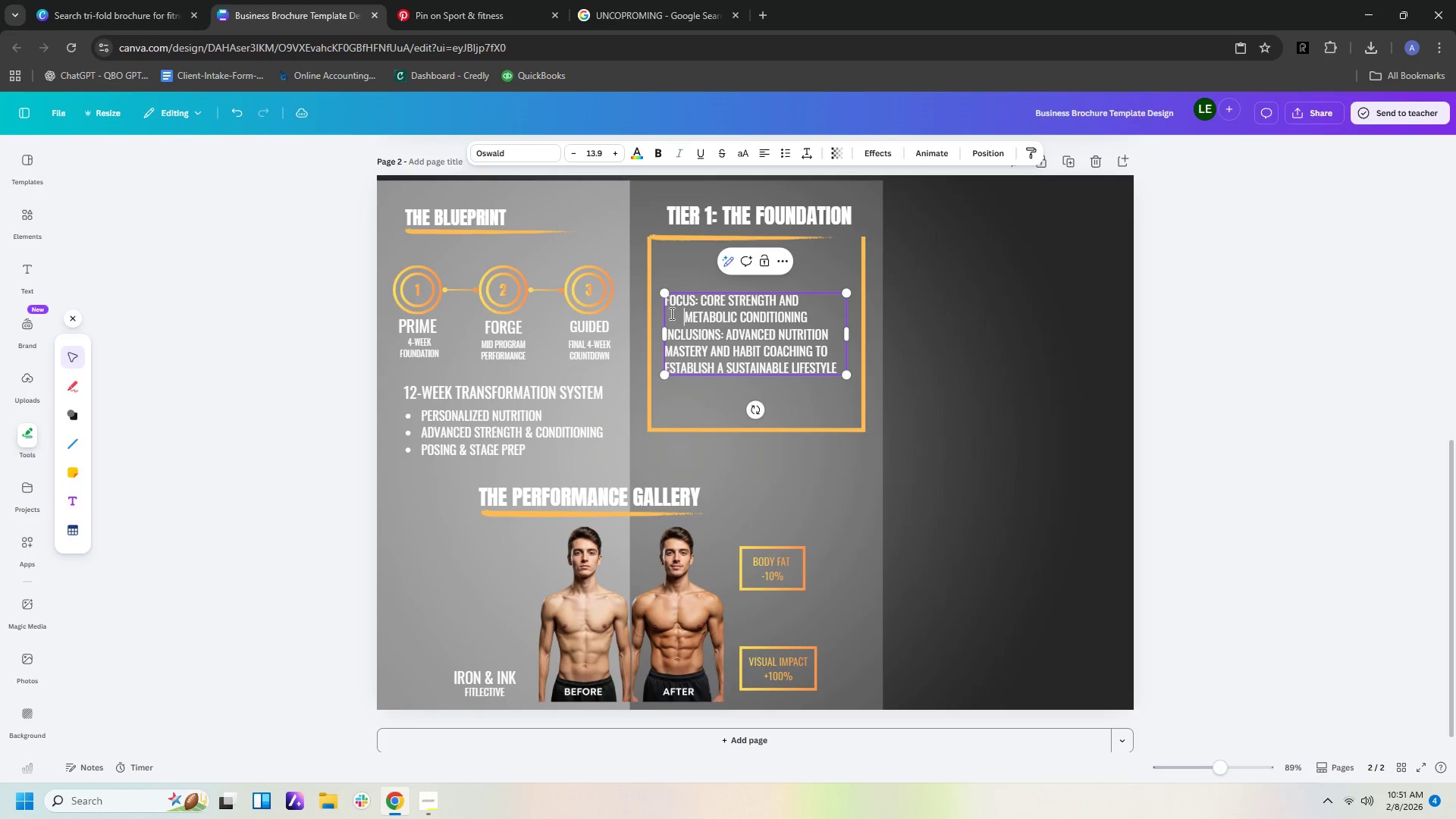 
key(Space)
 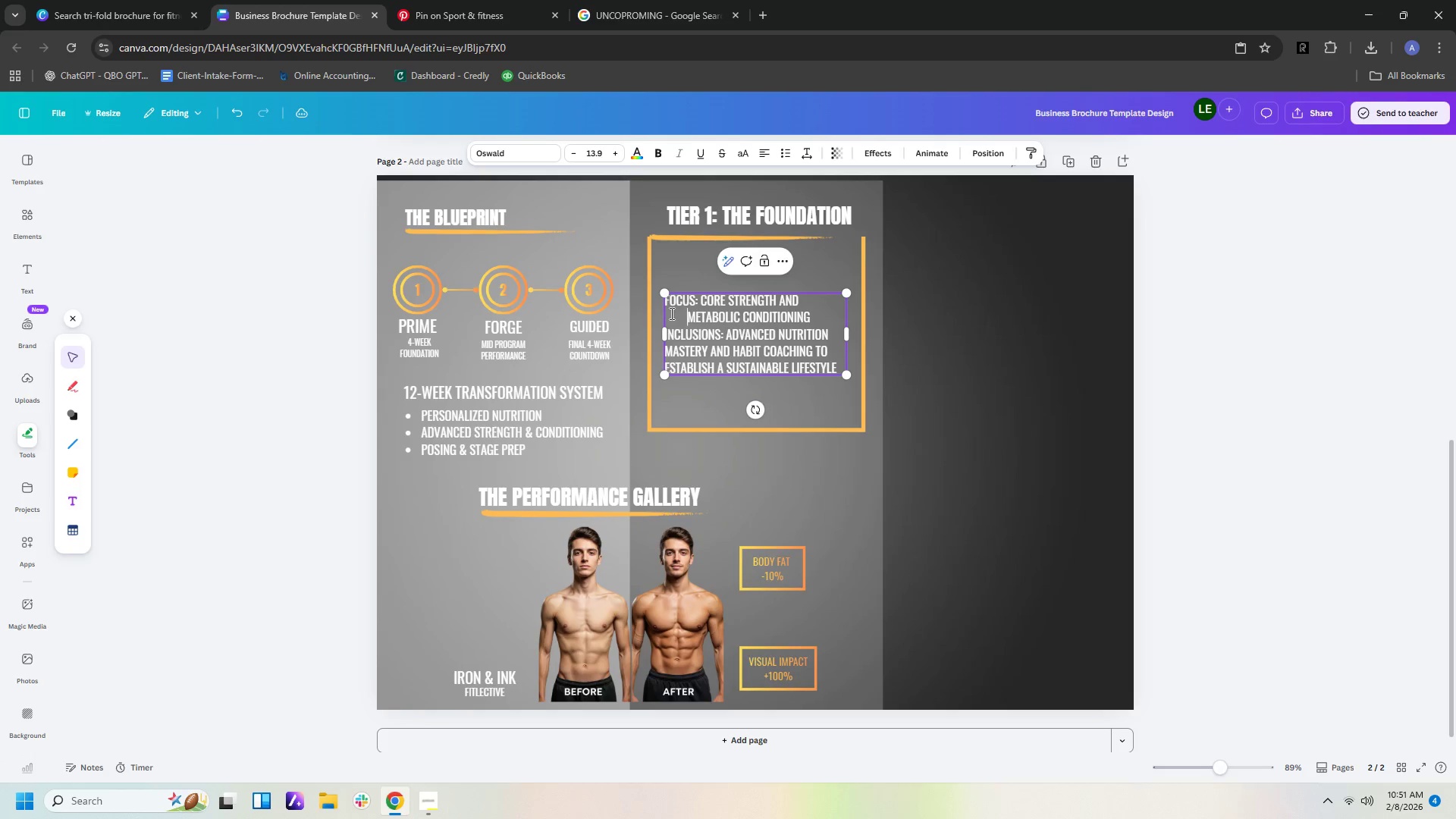 
key(Space)
 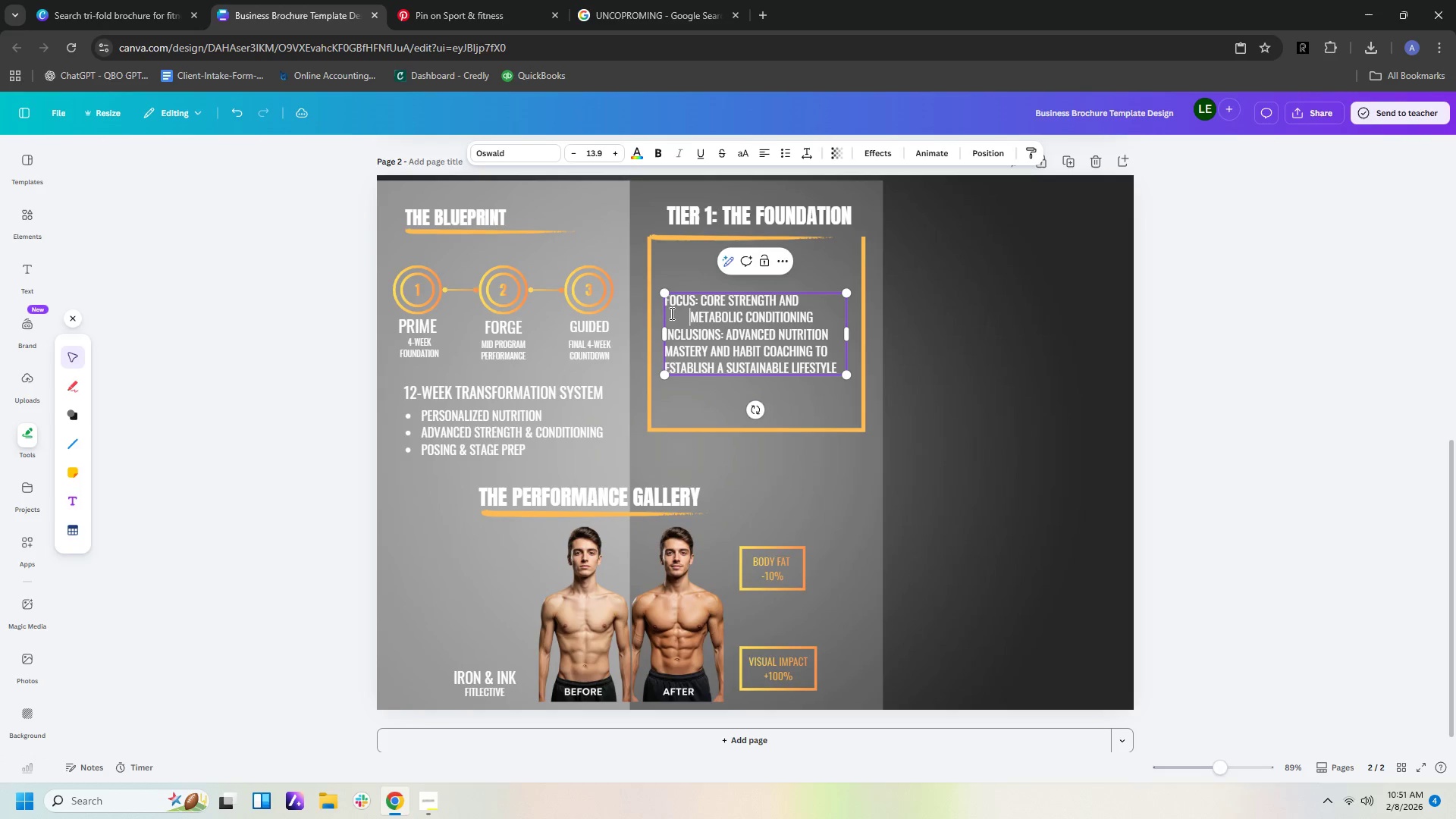 
key(Space)
 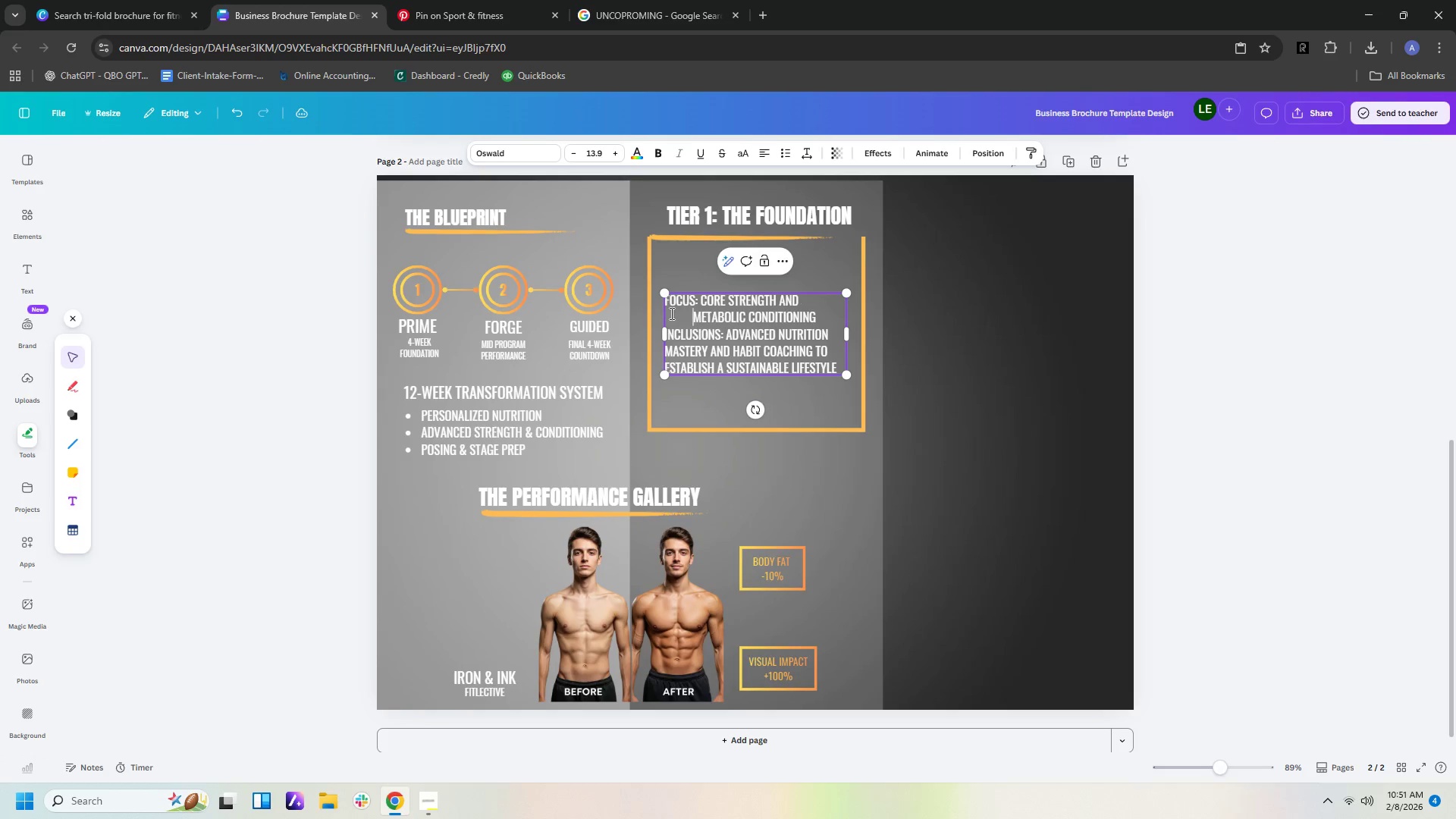 
key(Space)
 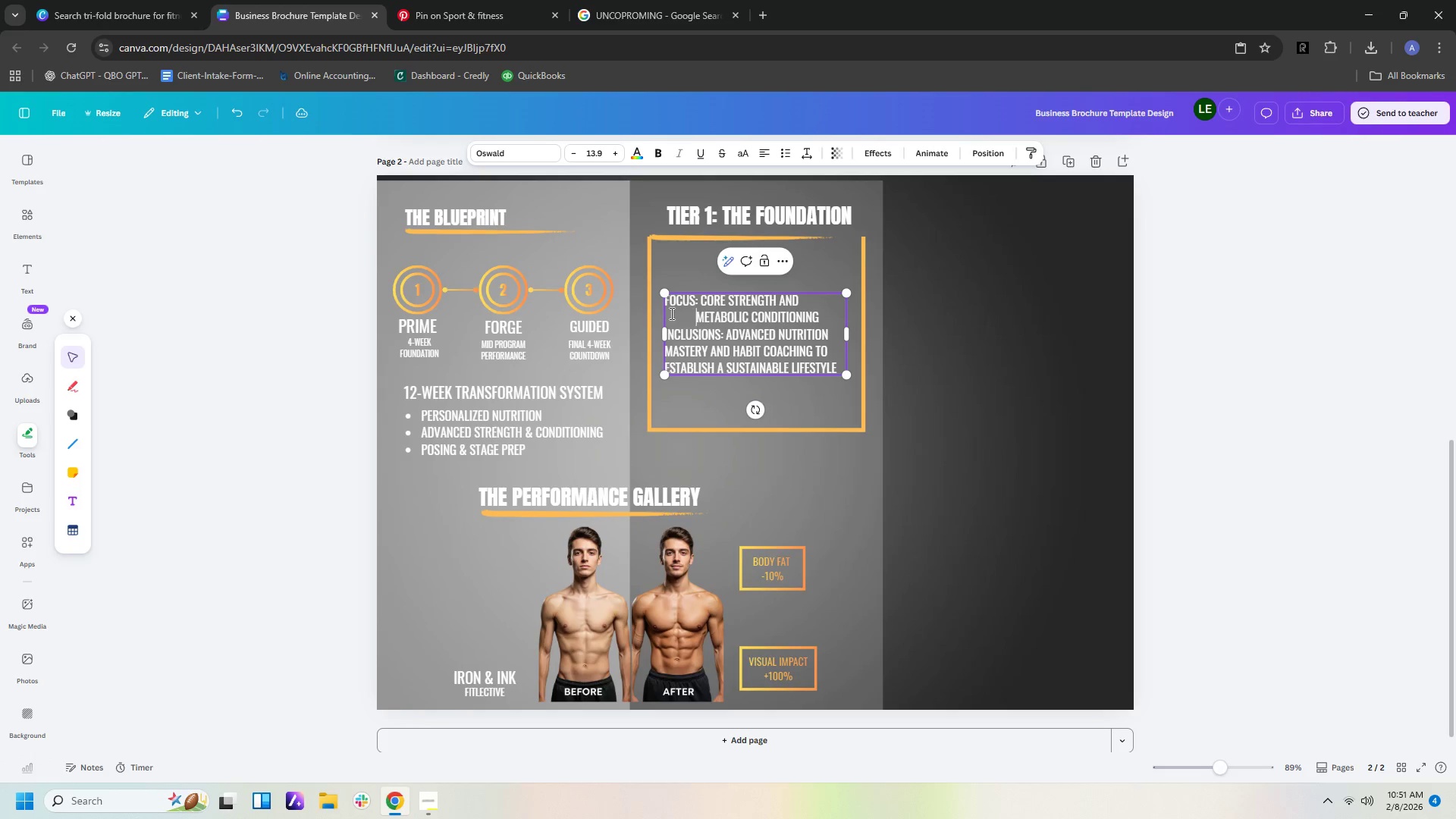 
key(Space)
 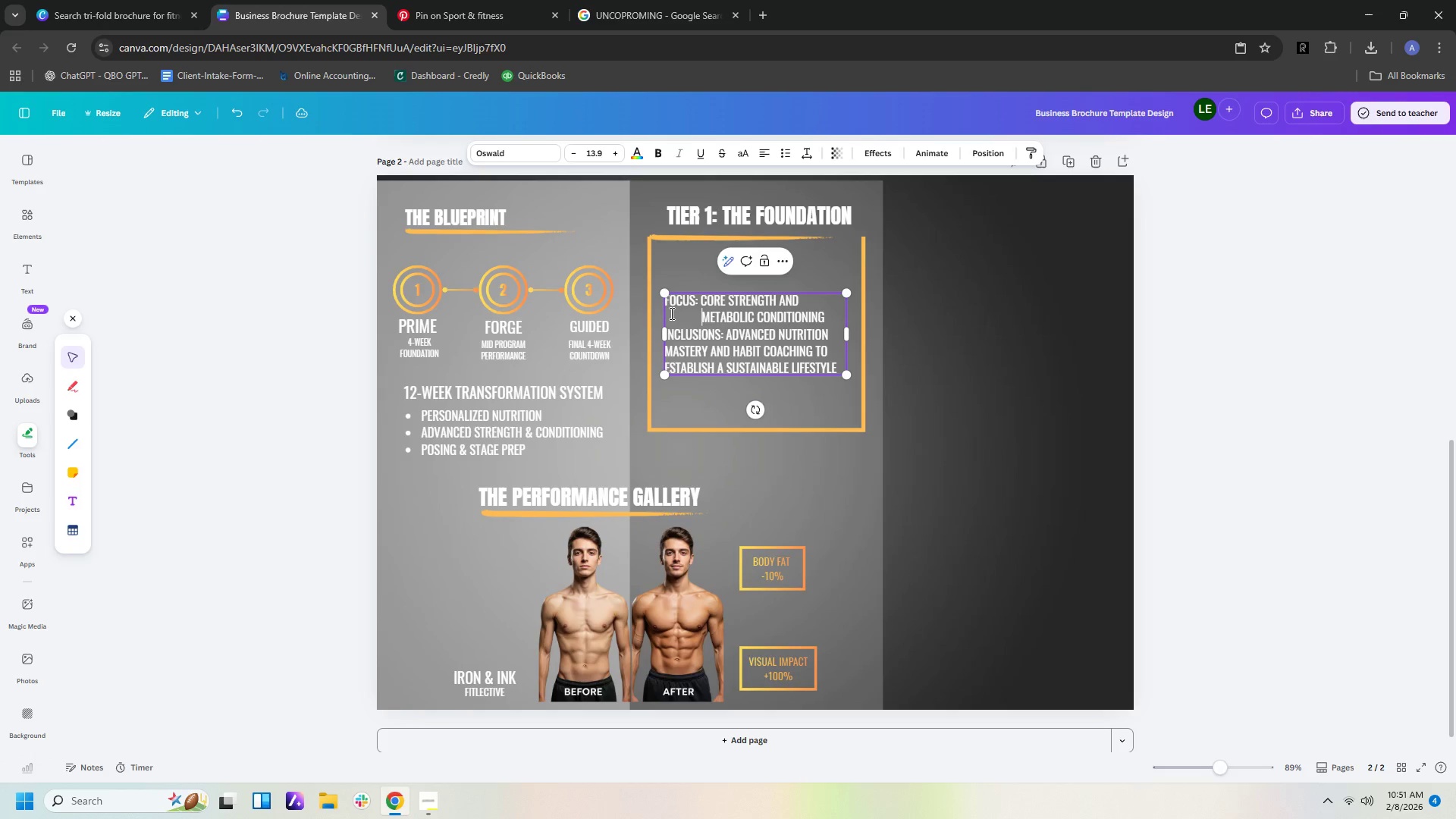 
key(Space)
 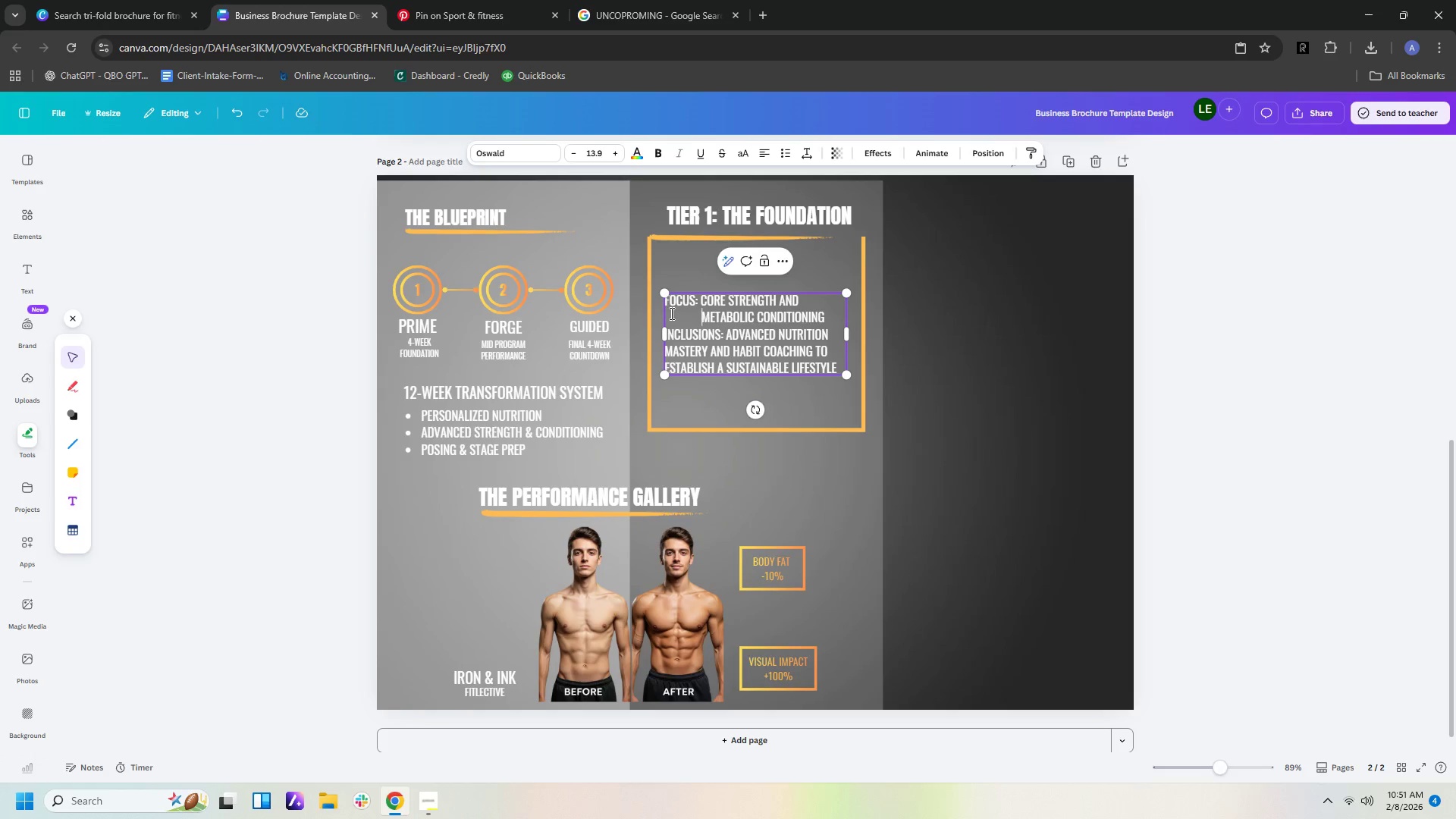 
key(ArrowDown)
 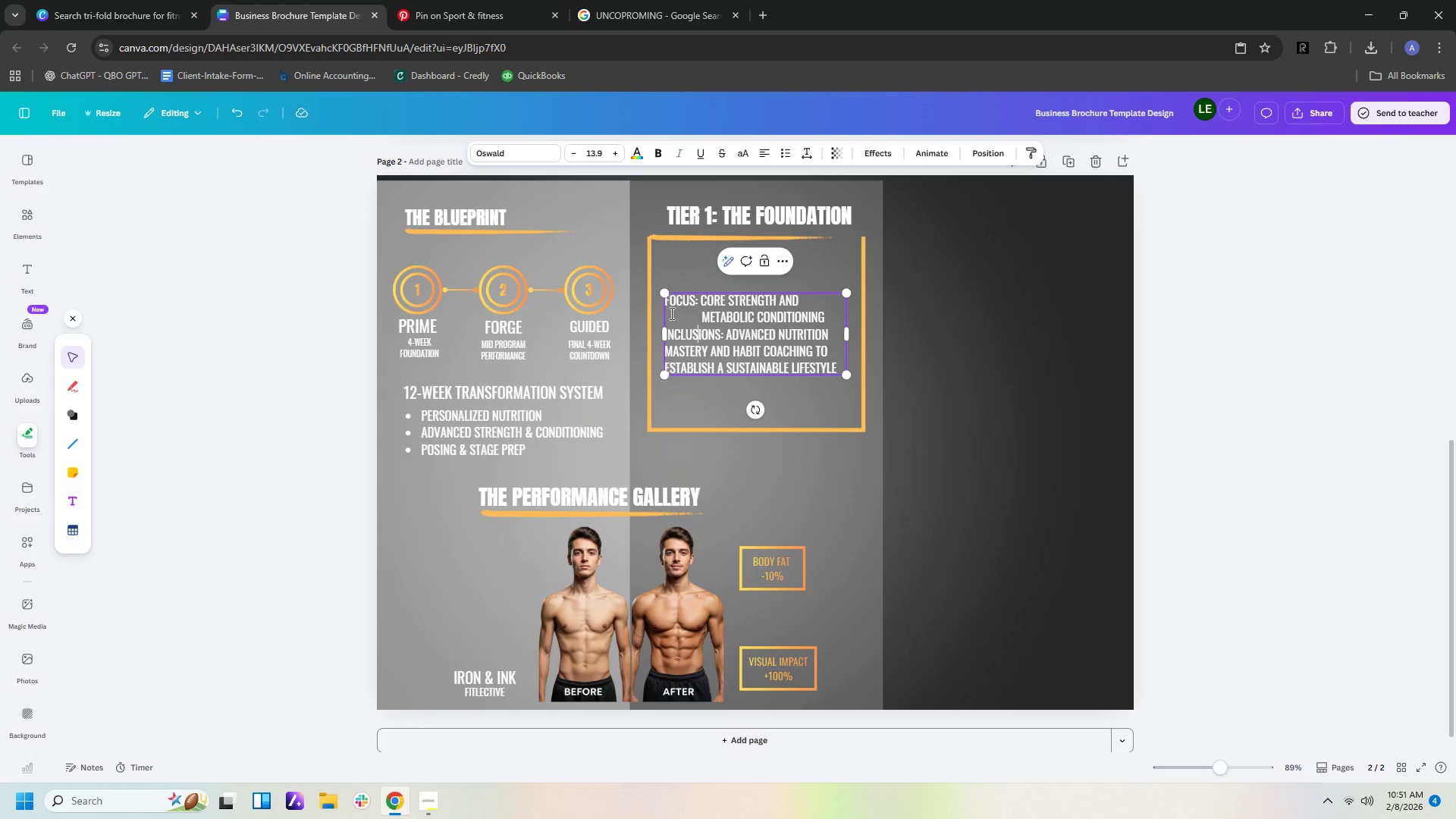 
key(ArrowLeft)
 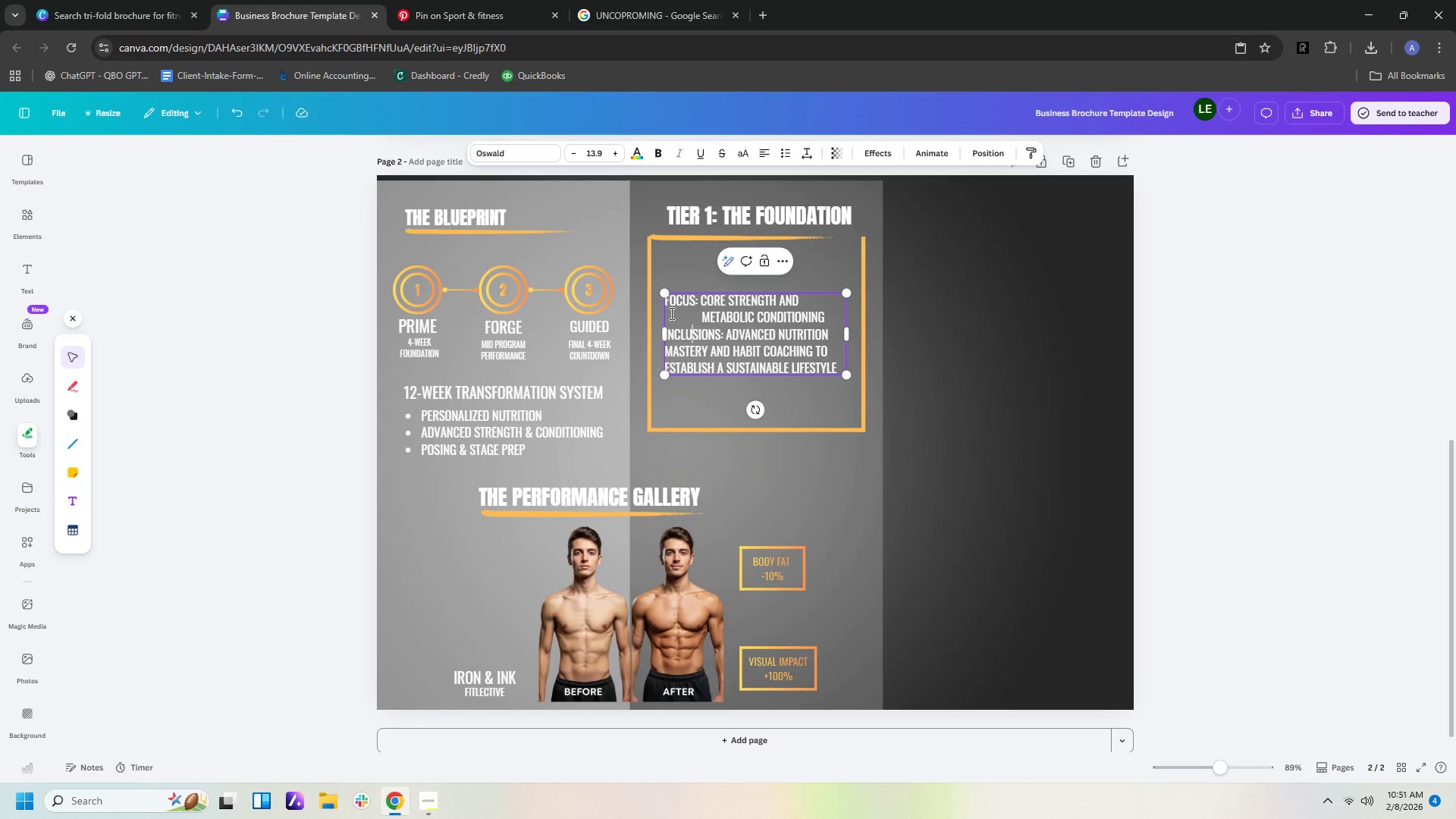 
key(ArrowLeft)
 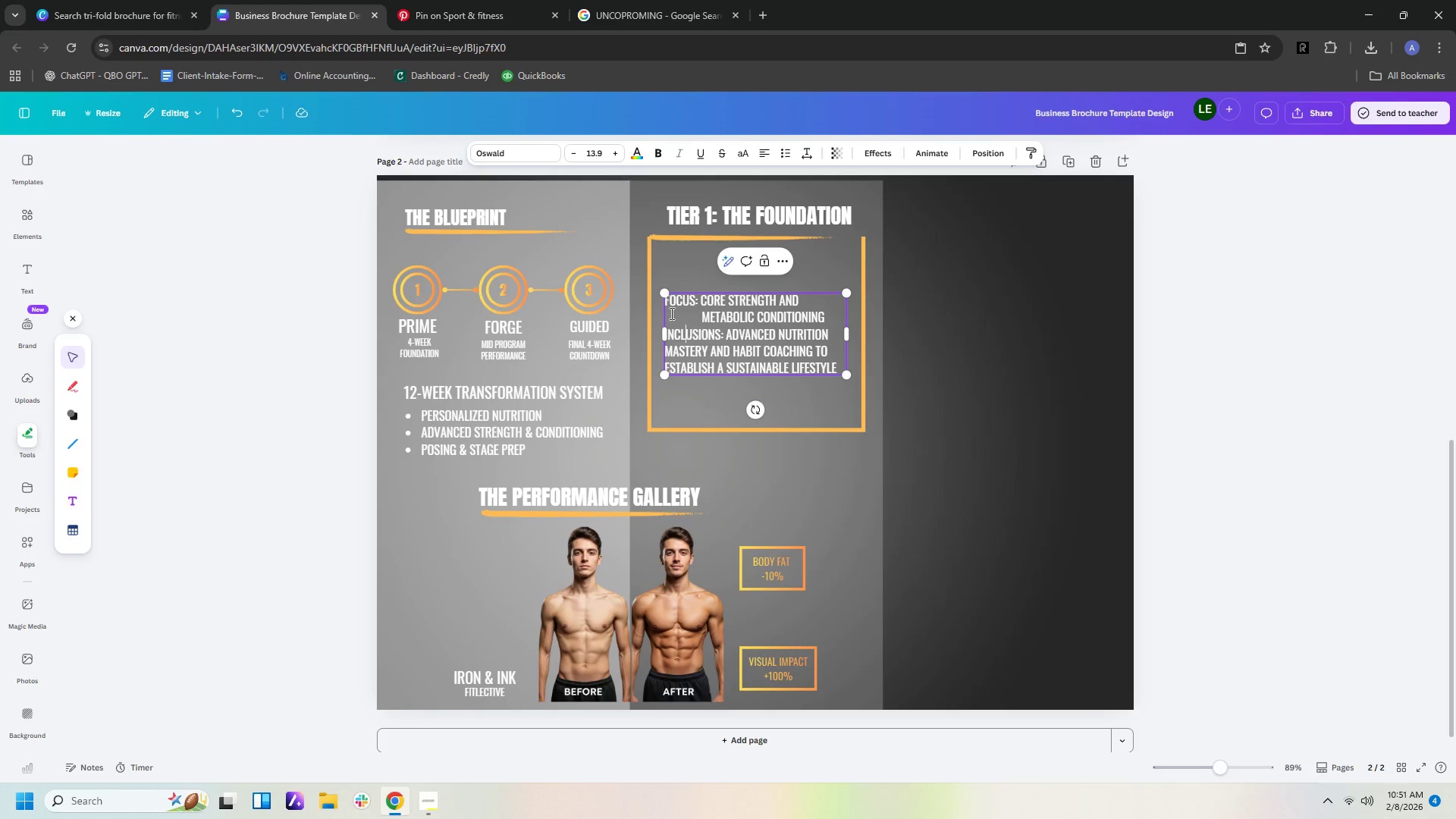 
key(ArrowLeft)
 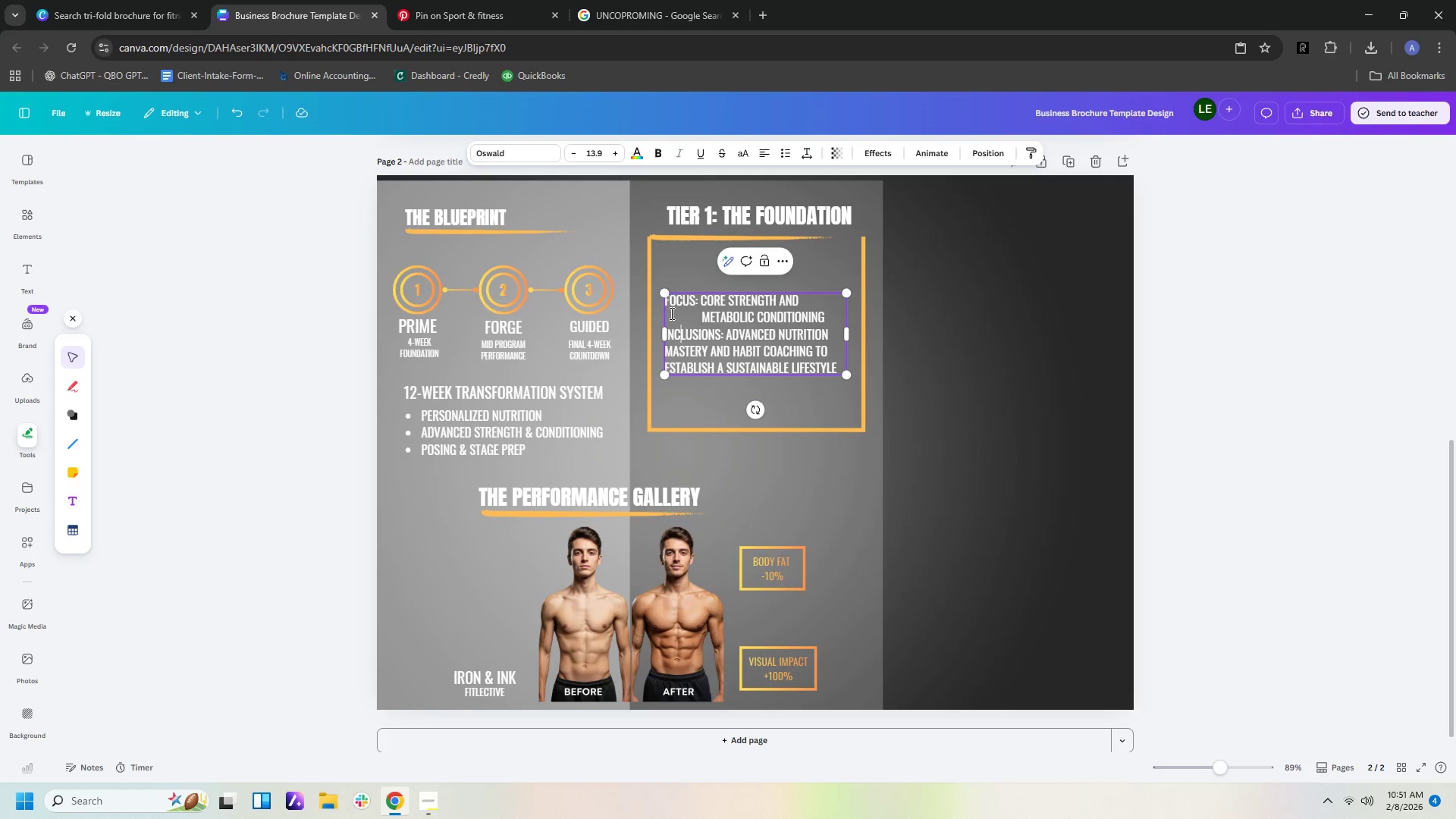 
key(ArrowLeft)
 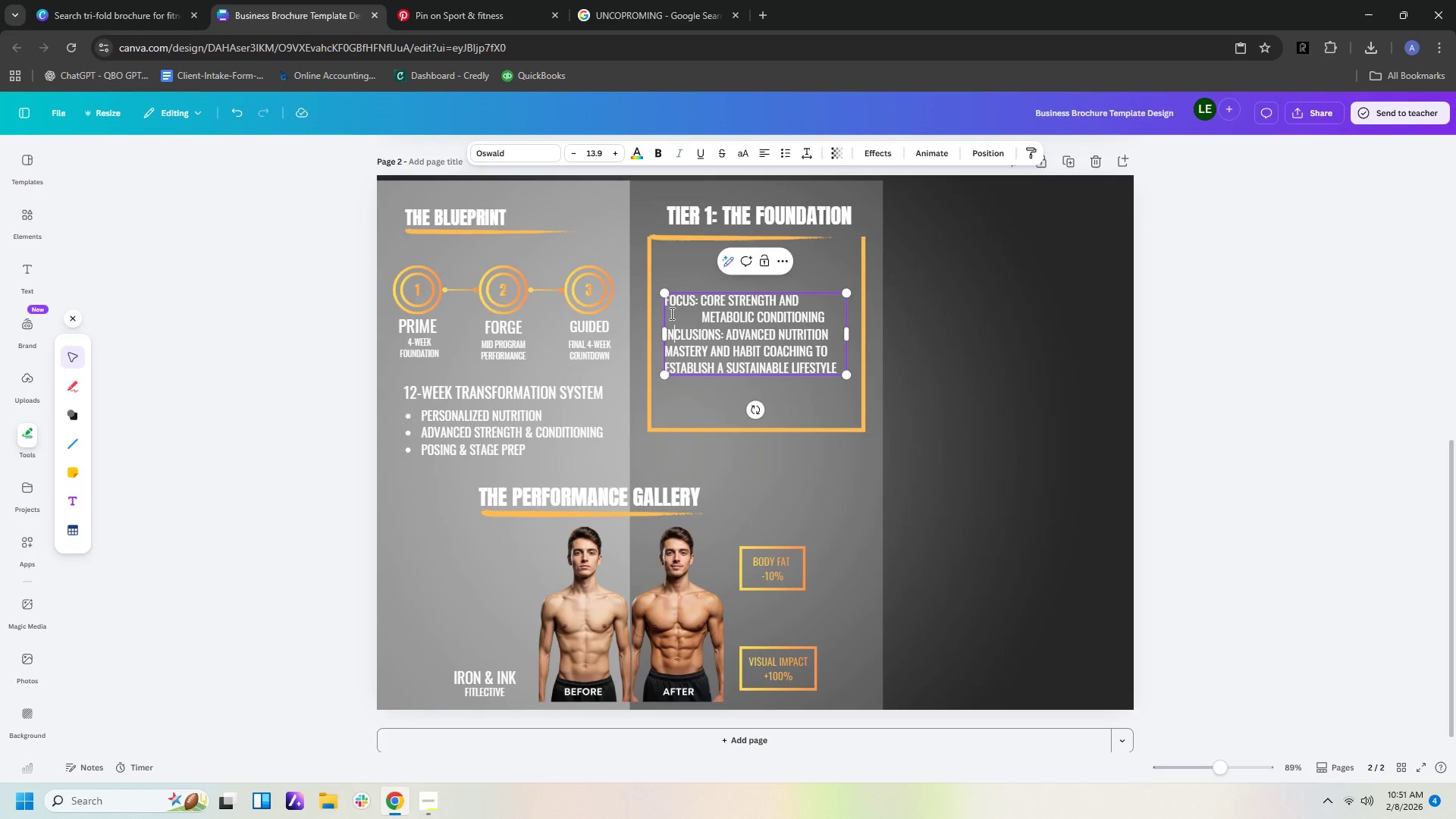 
key(ArrowLeft)
 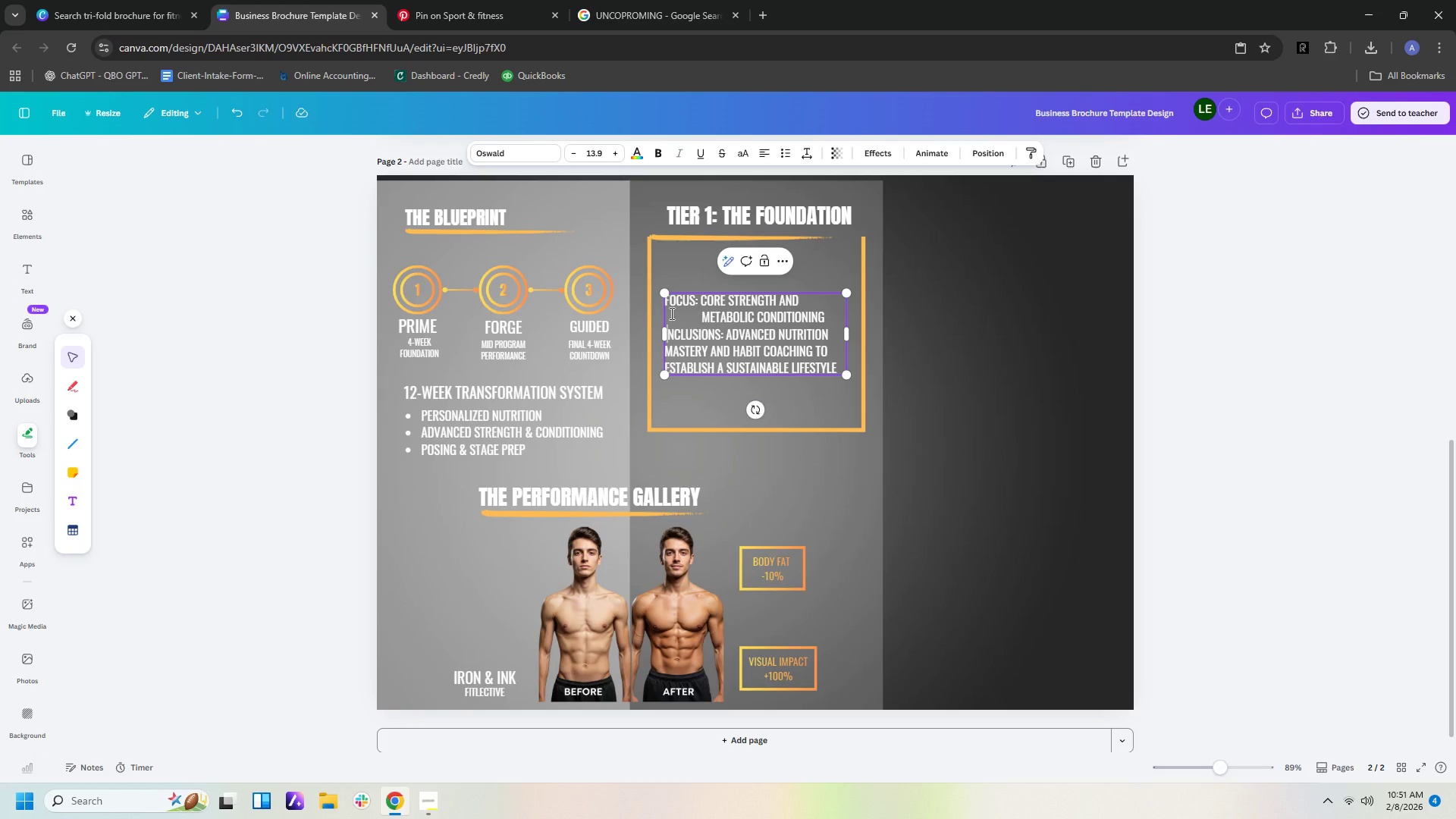 
key(ArrowLeft)
 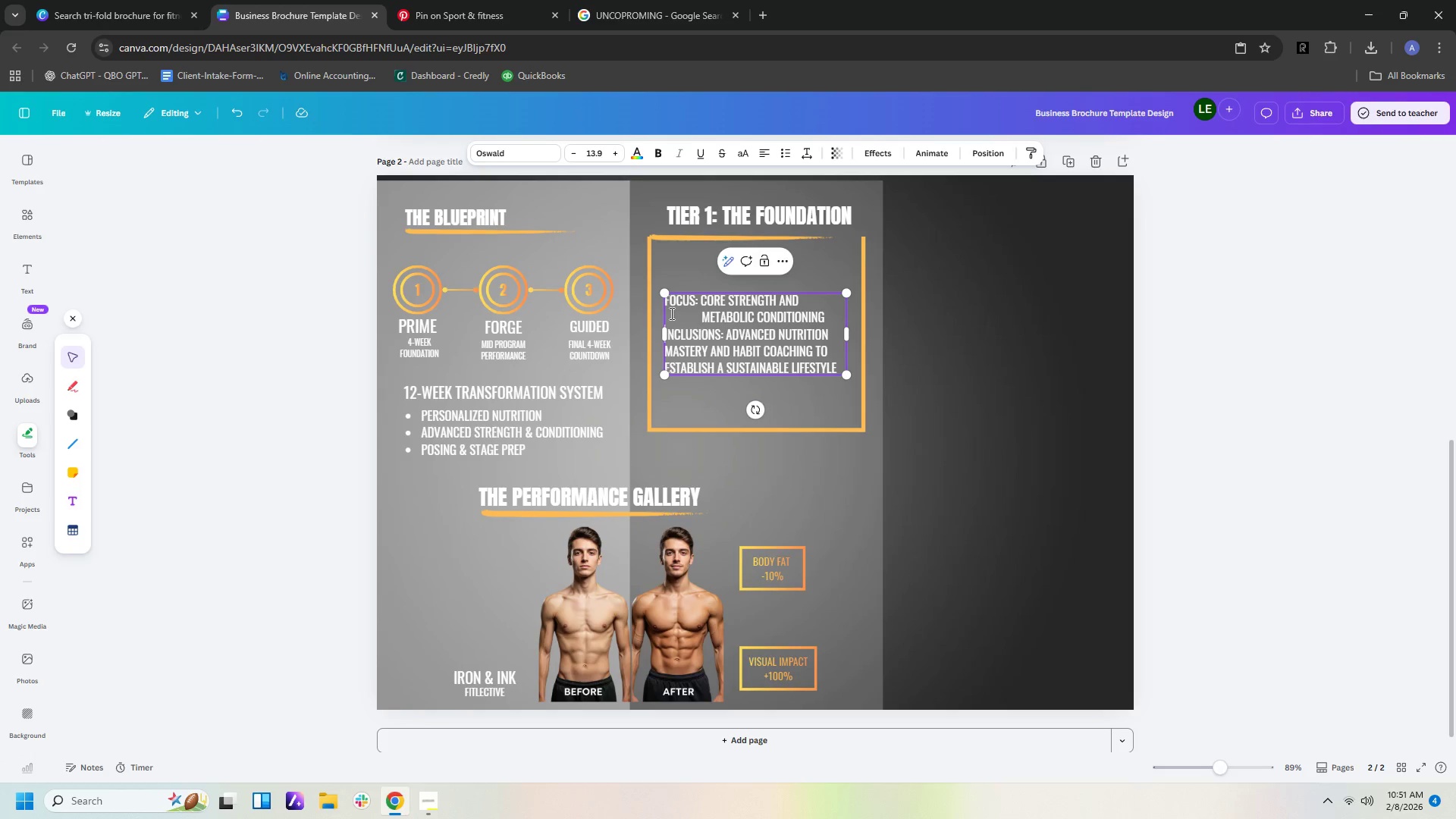 
key(ArrowLeft)
 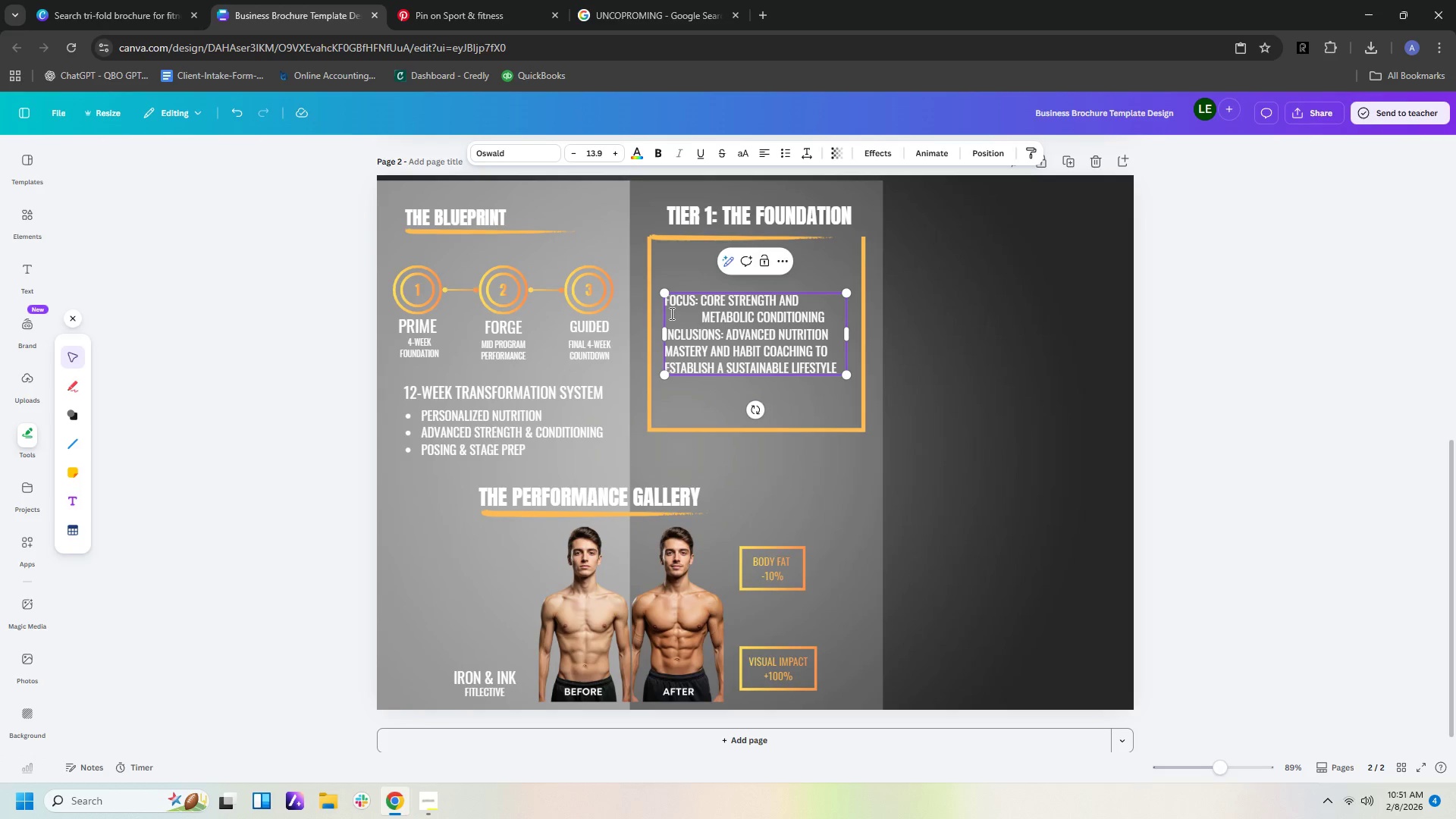 
key(Enter)
 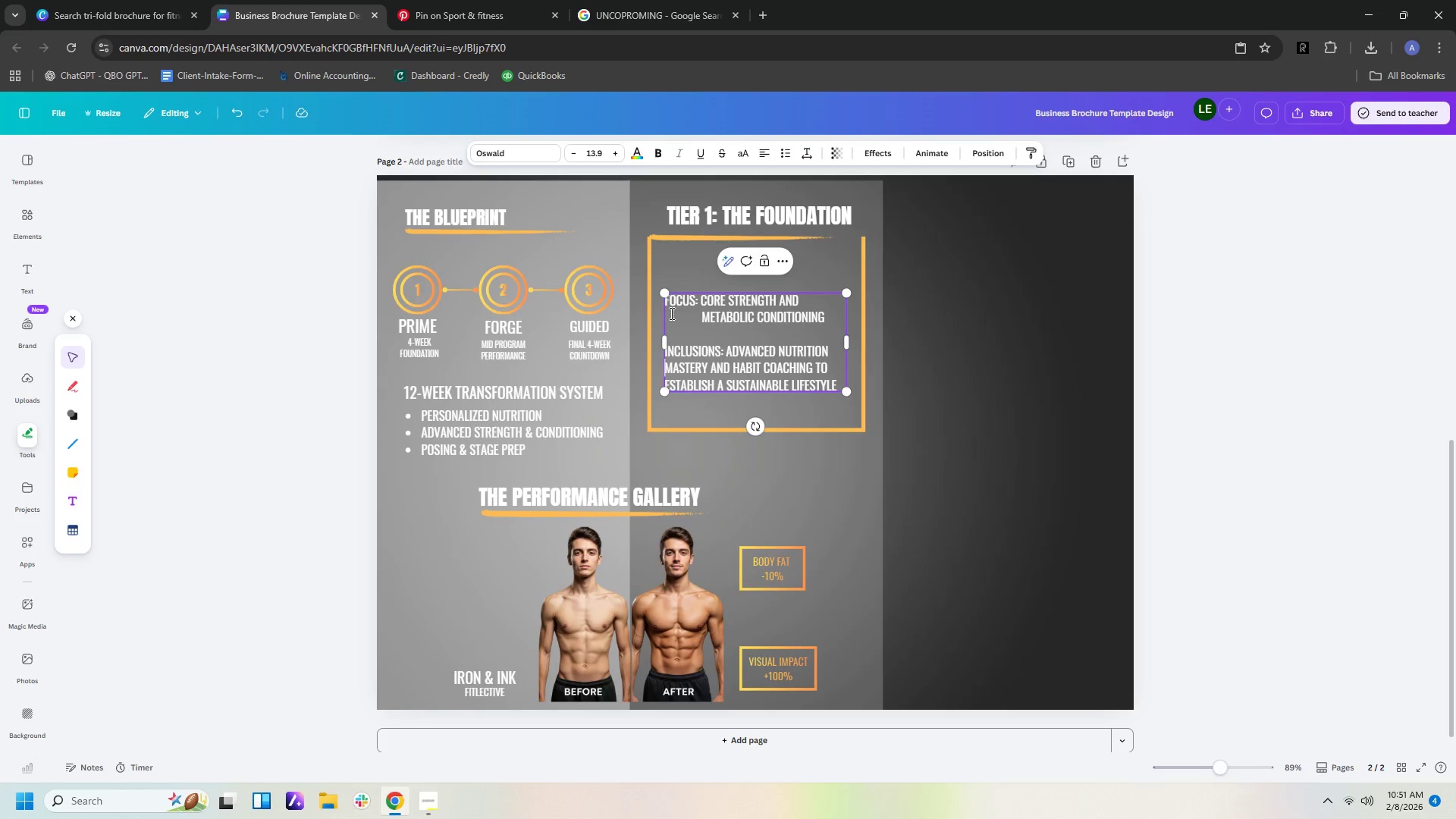 
key(ArrowDown)
 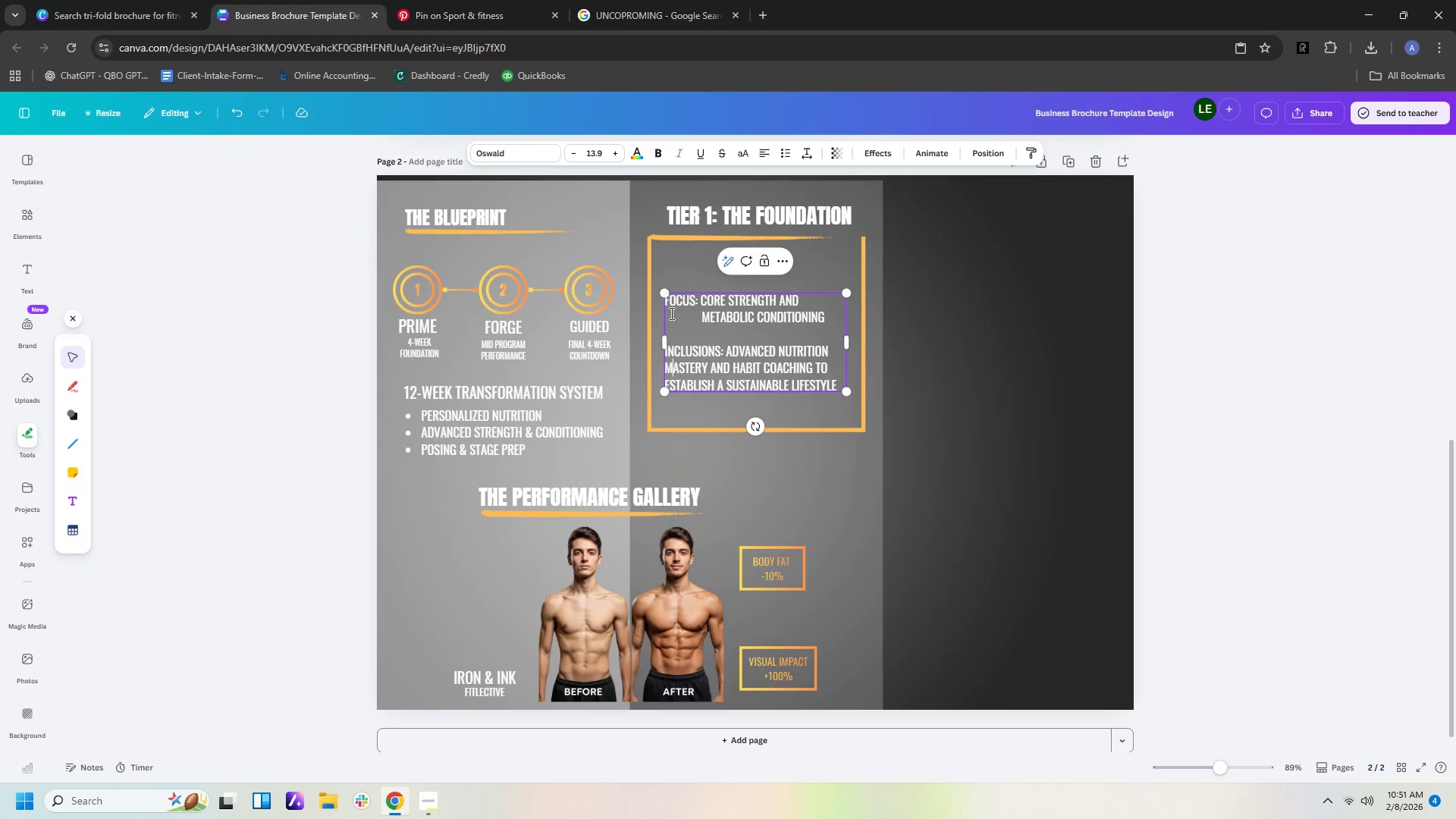 
key(ArrowRight)
 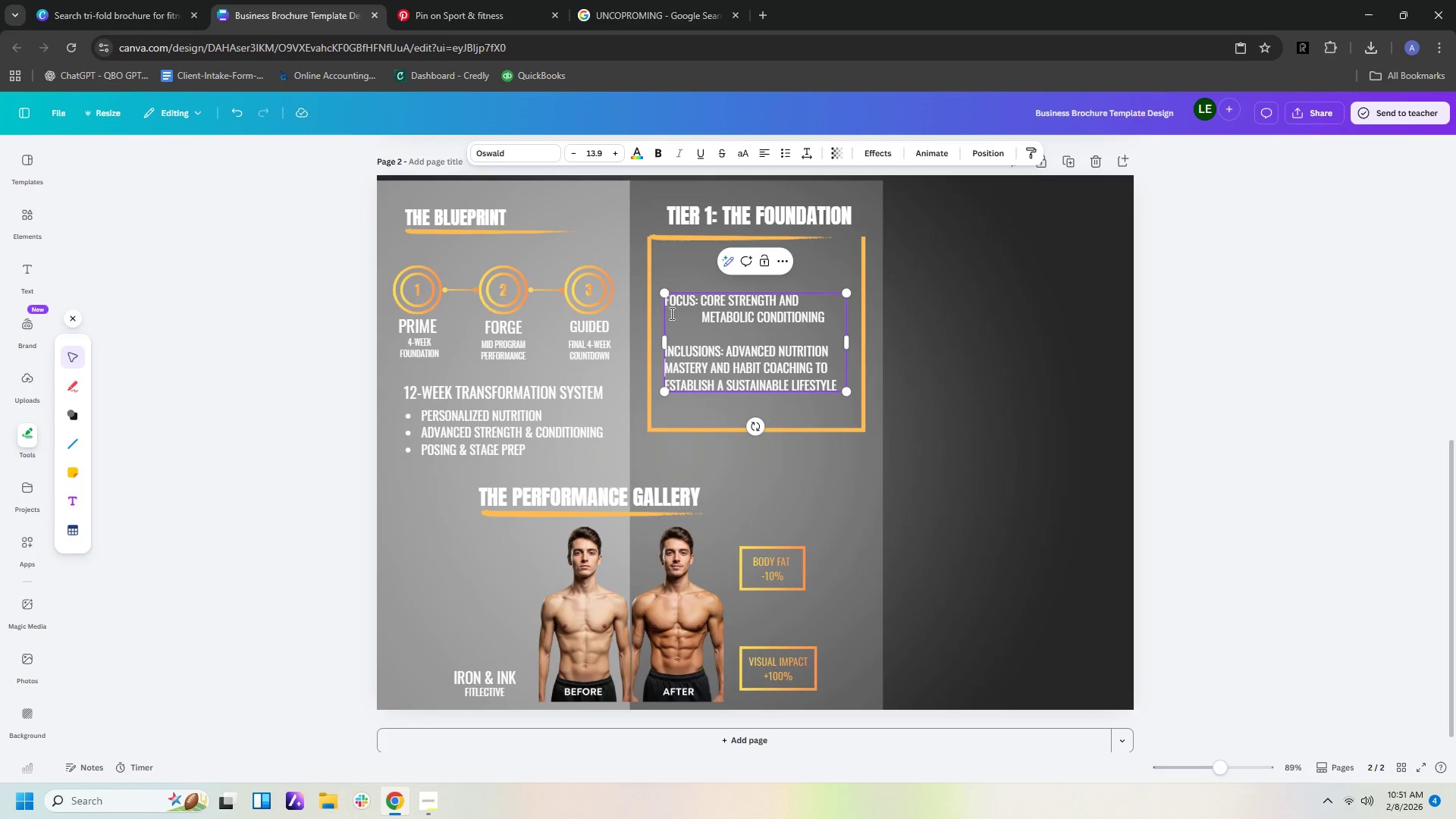 
key(ArrowLeft)
 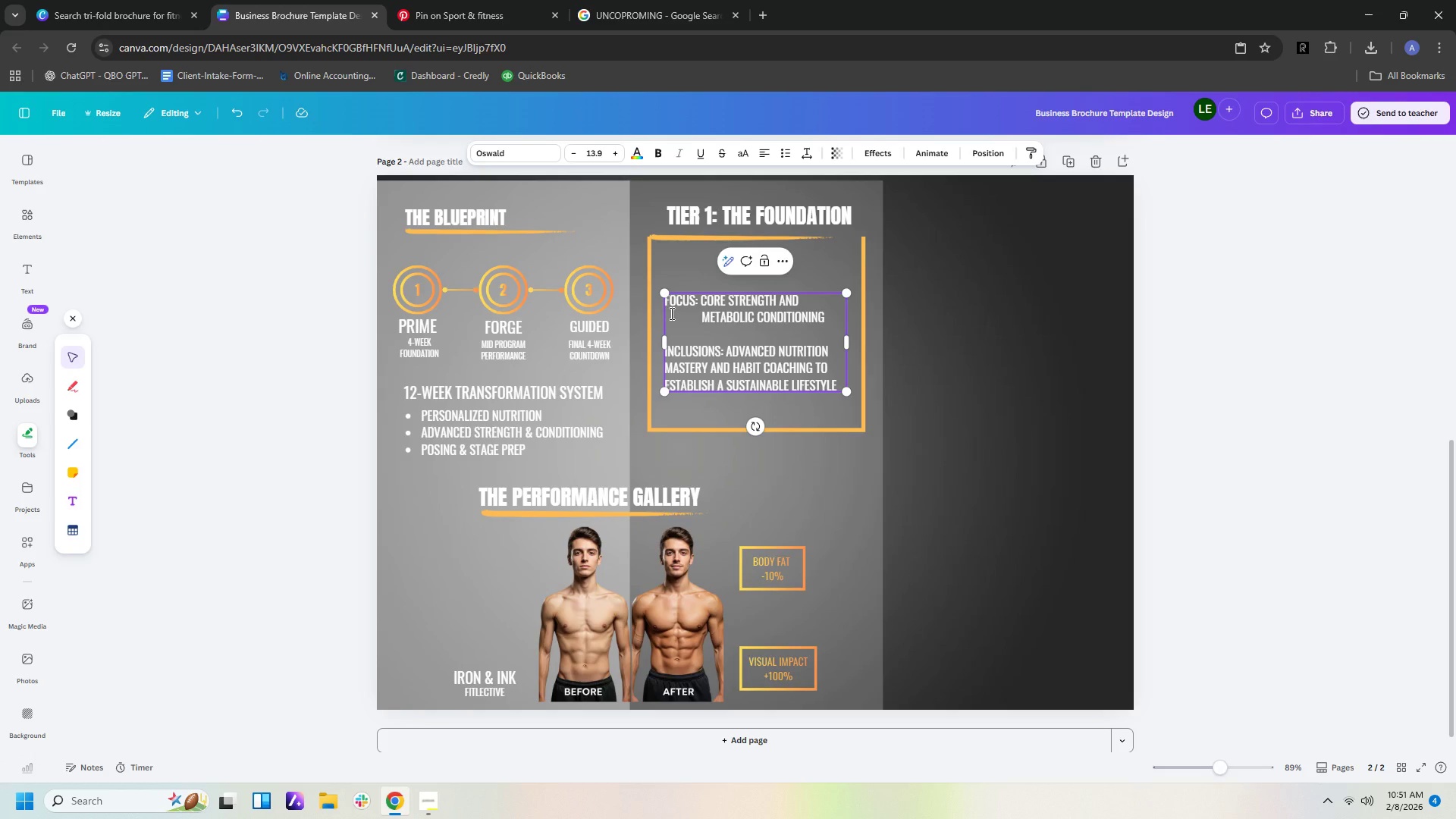 
key(Backspace)
 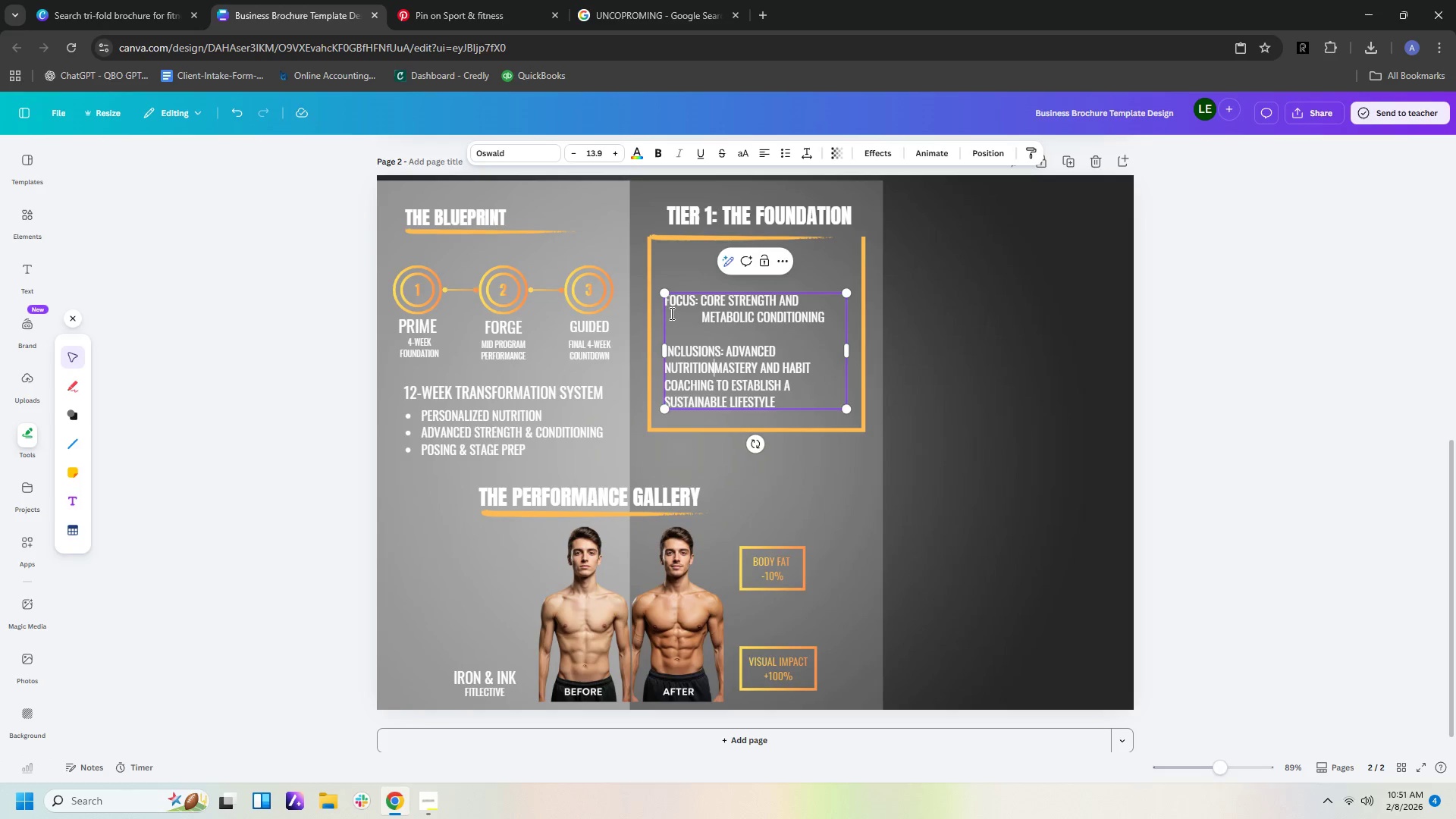 
key(Enter)
 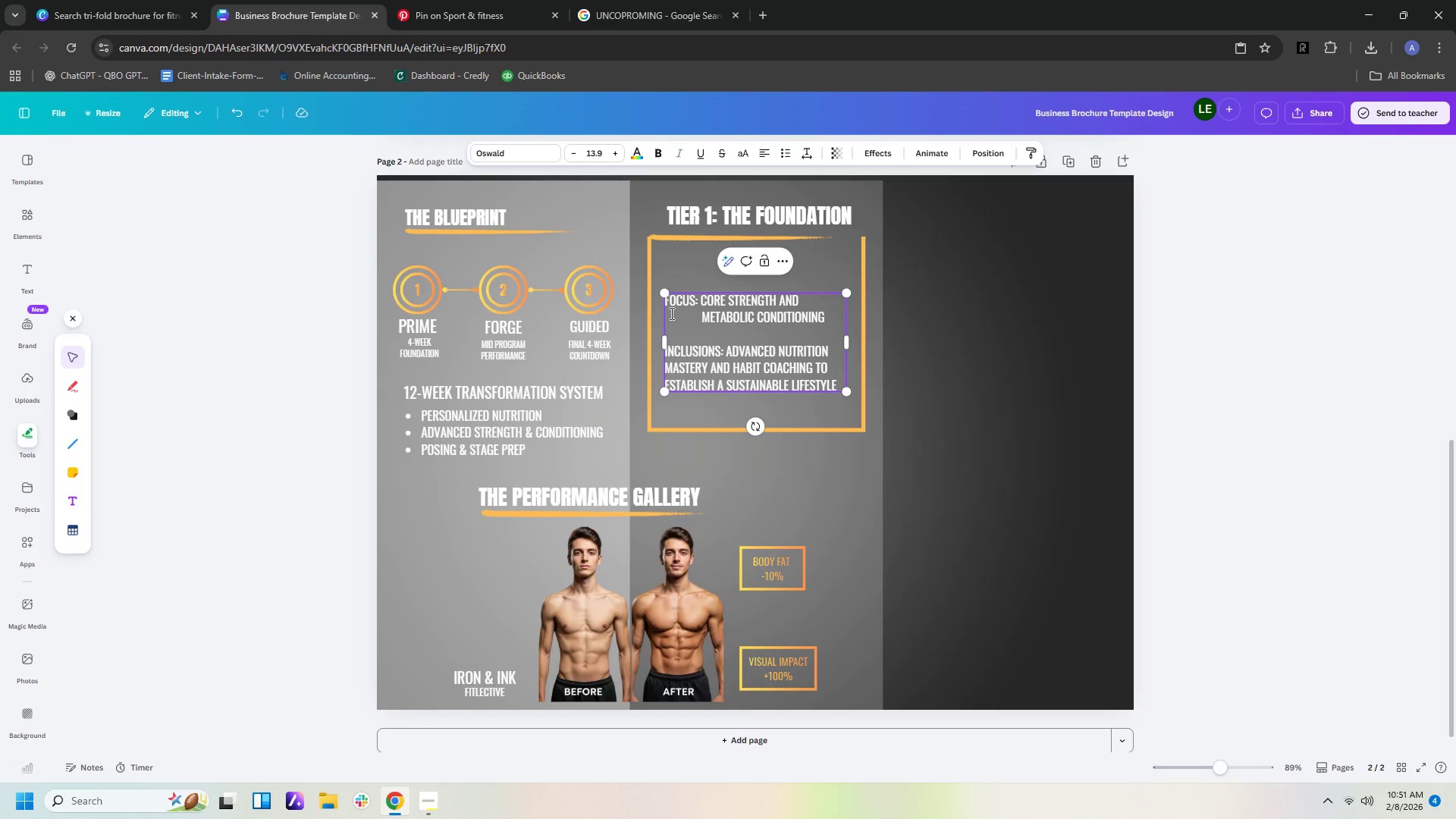 
key(CapsLock)
 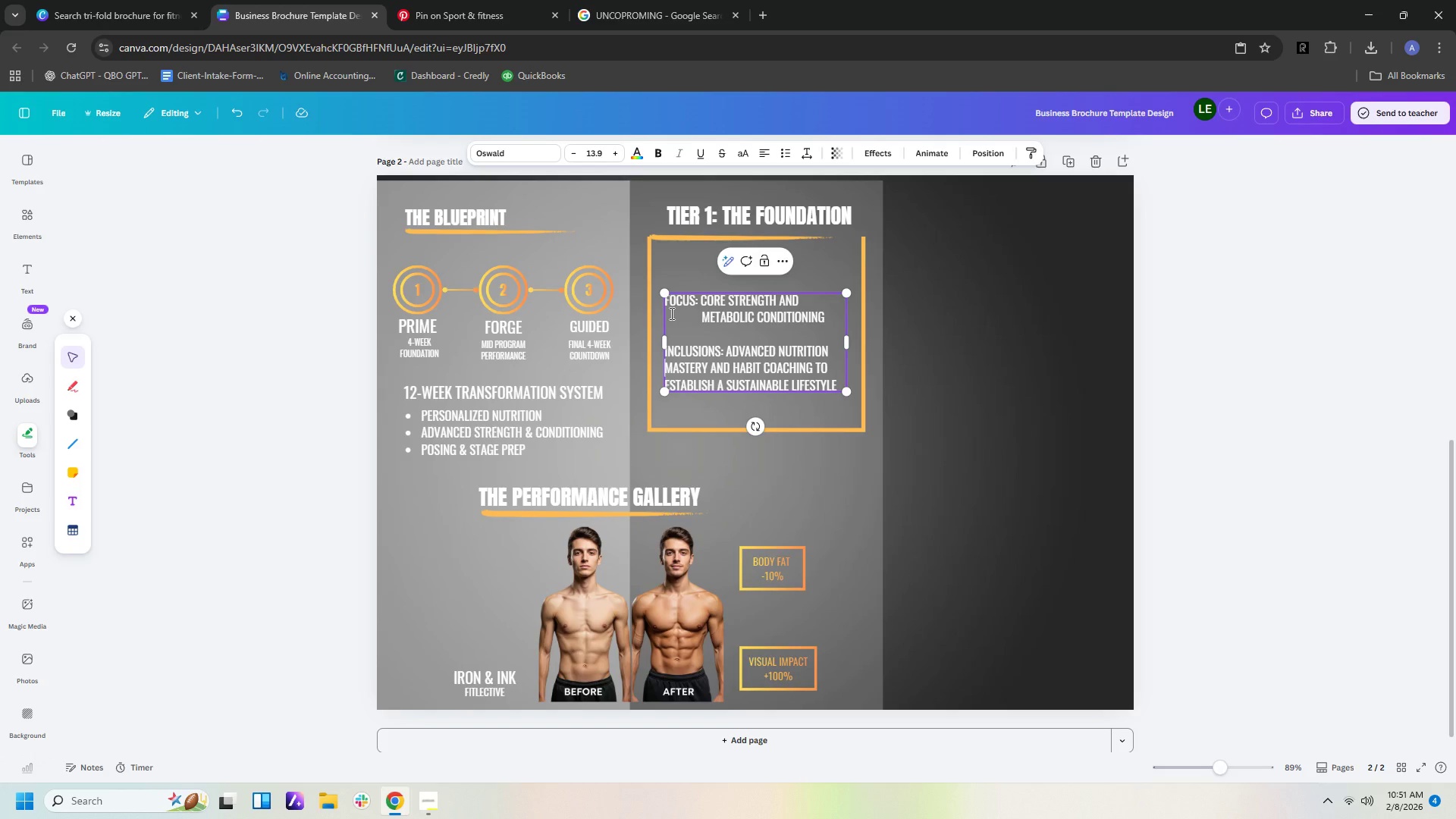 
key(Tab)
 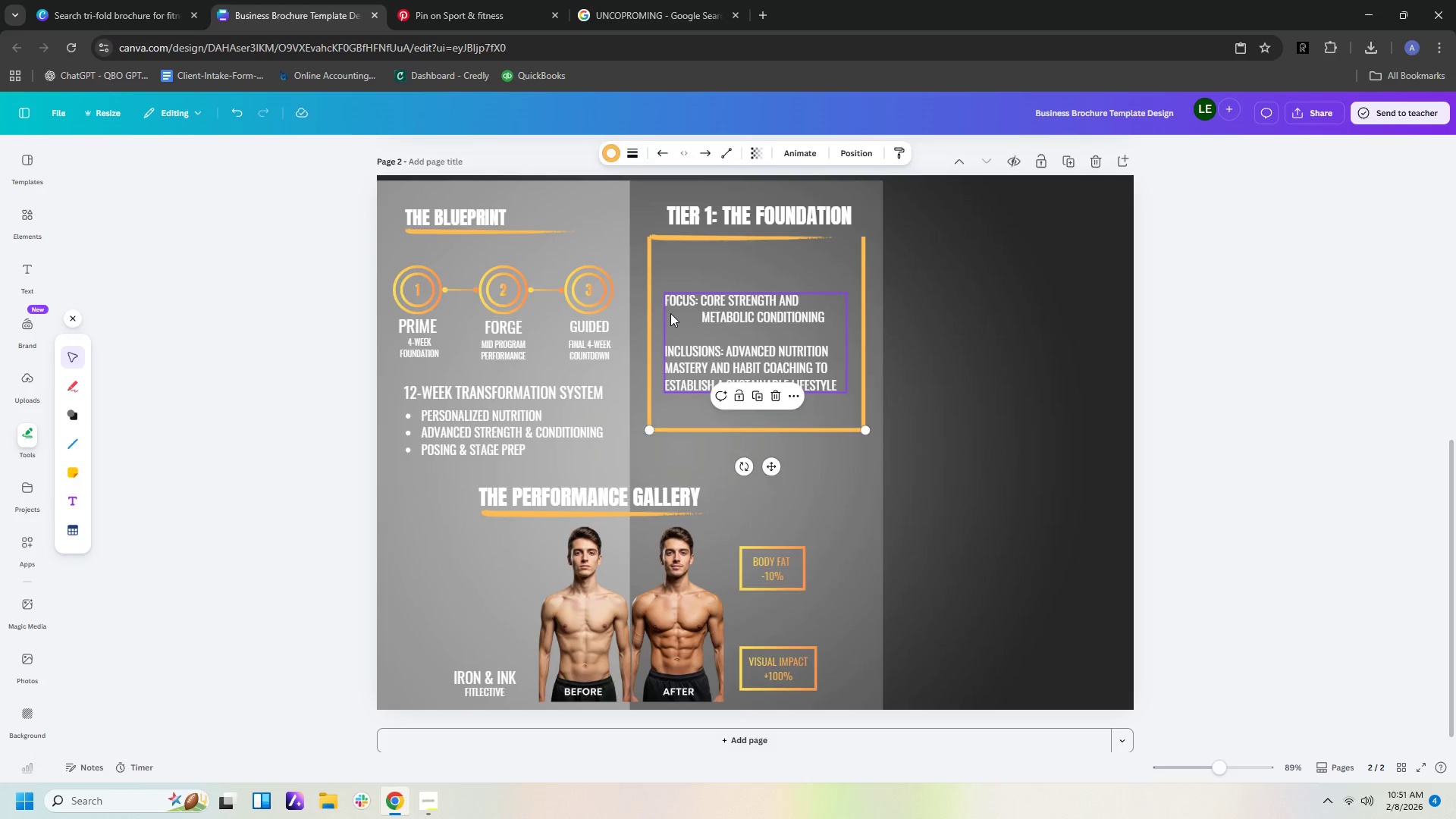 
key(Tab)
 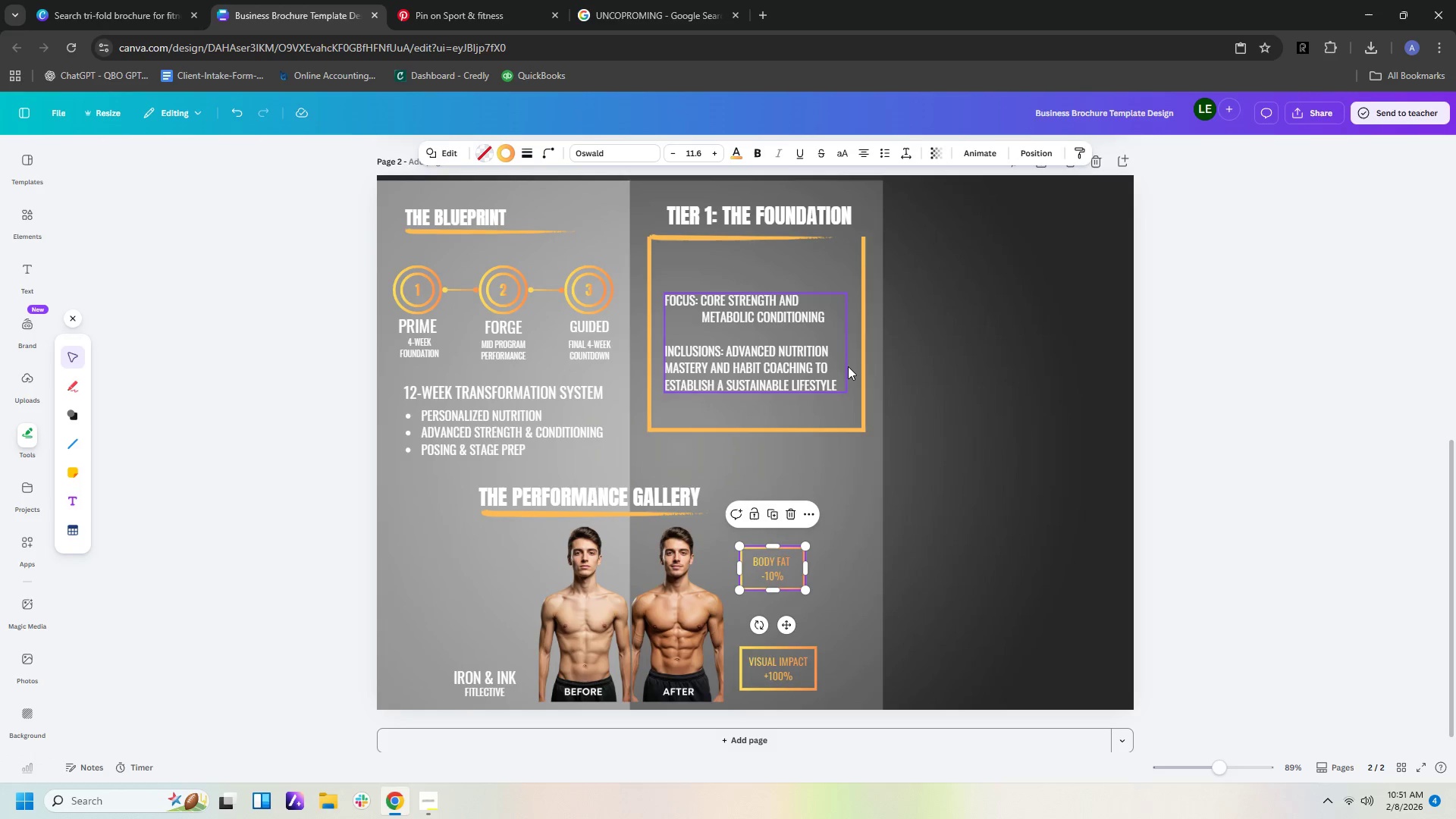 
left_click([830, 347])
 